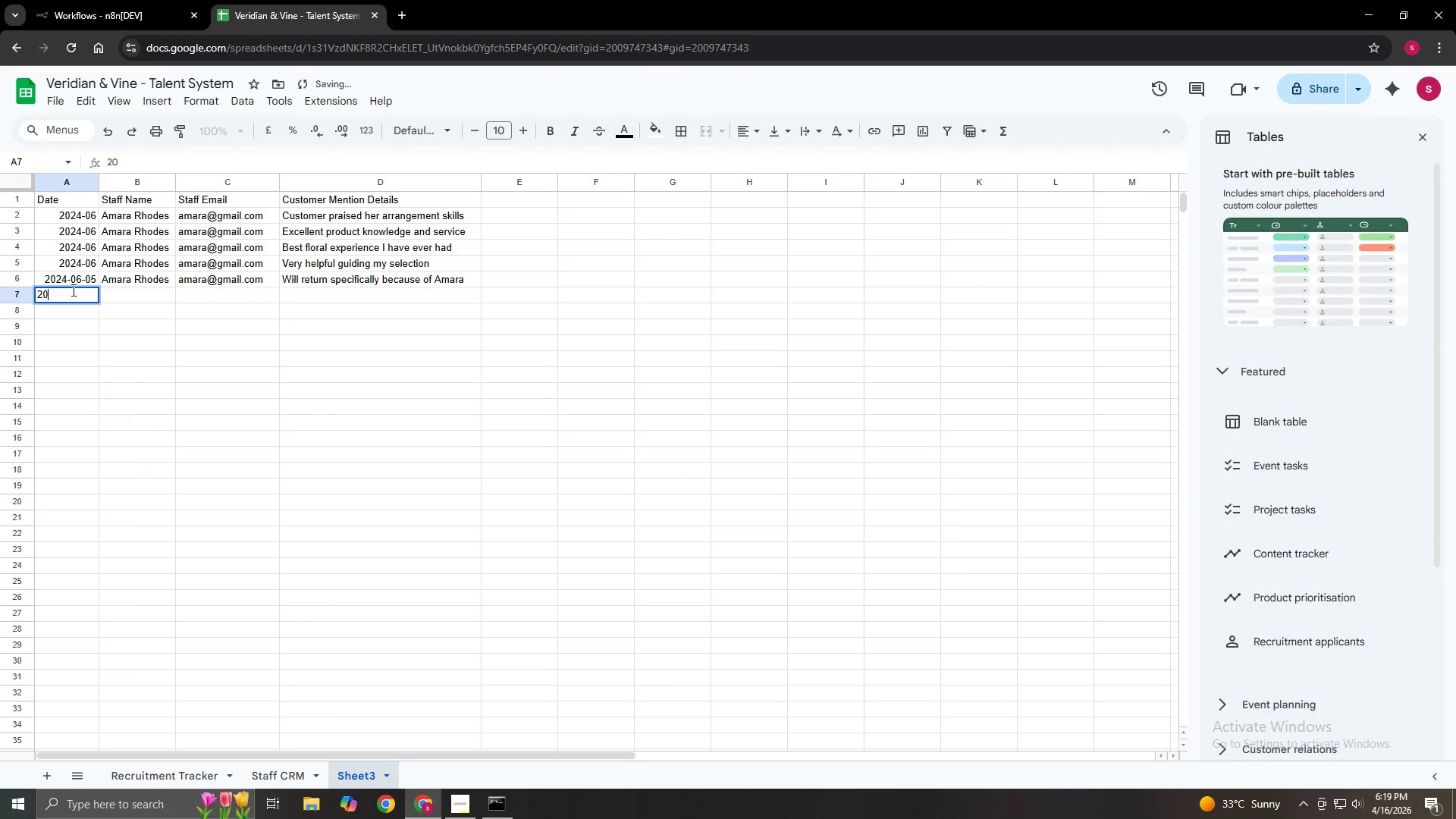 
key(Numpad2)
 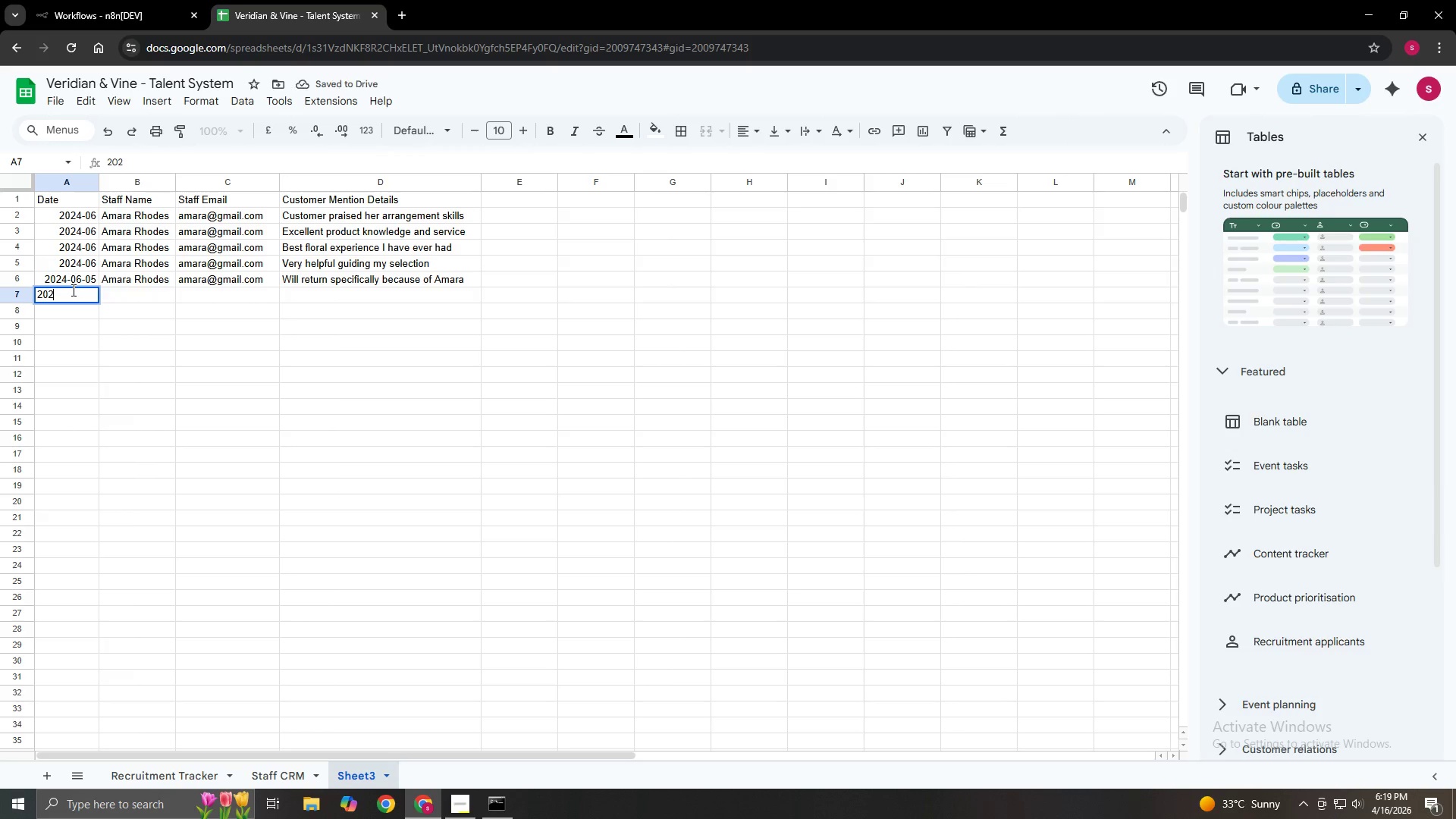 
key(Numpad4)
 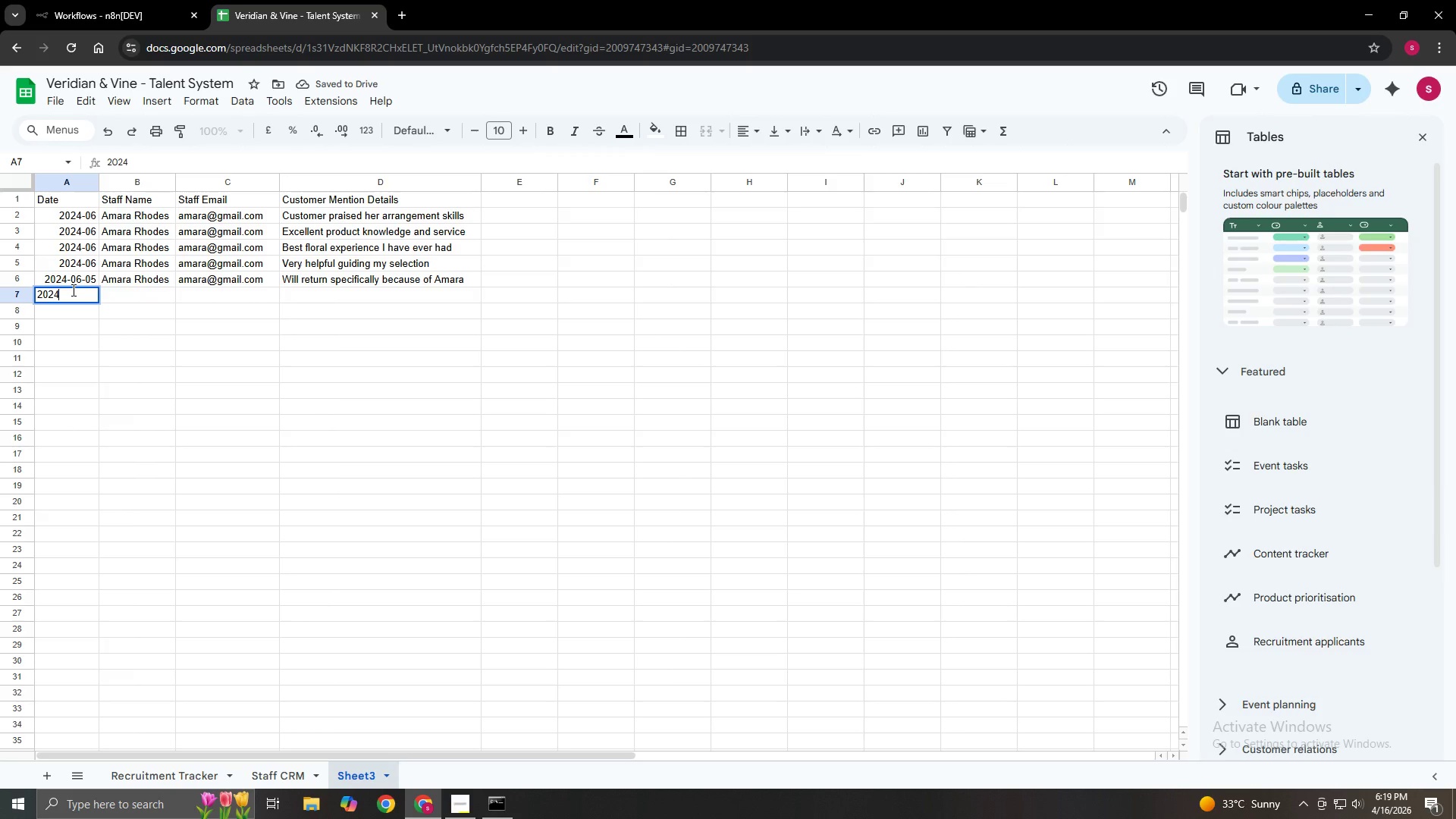 
key(NumpadSubtract)
 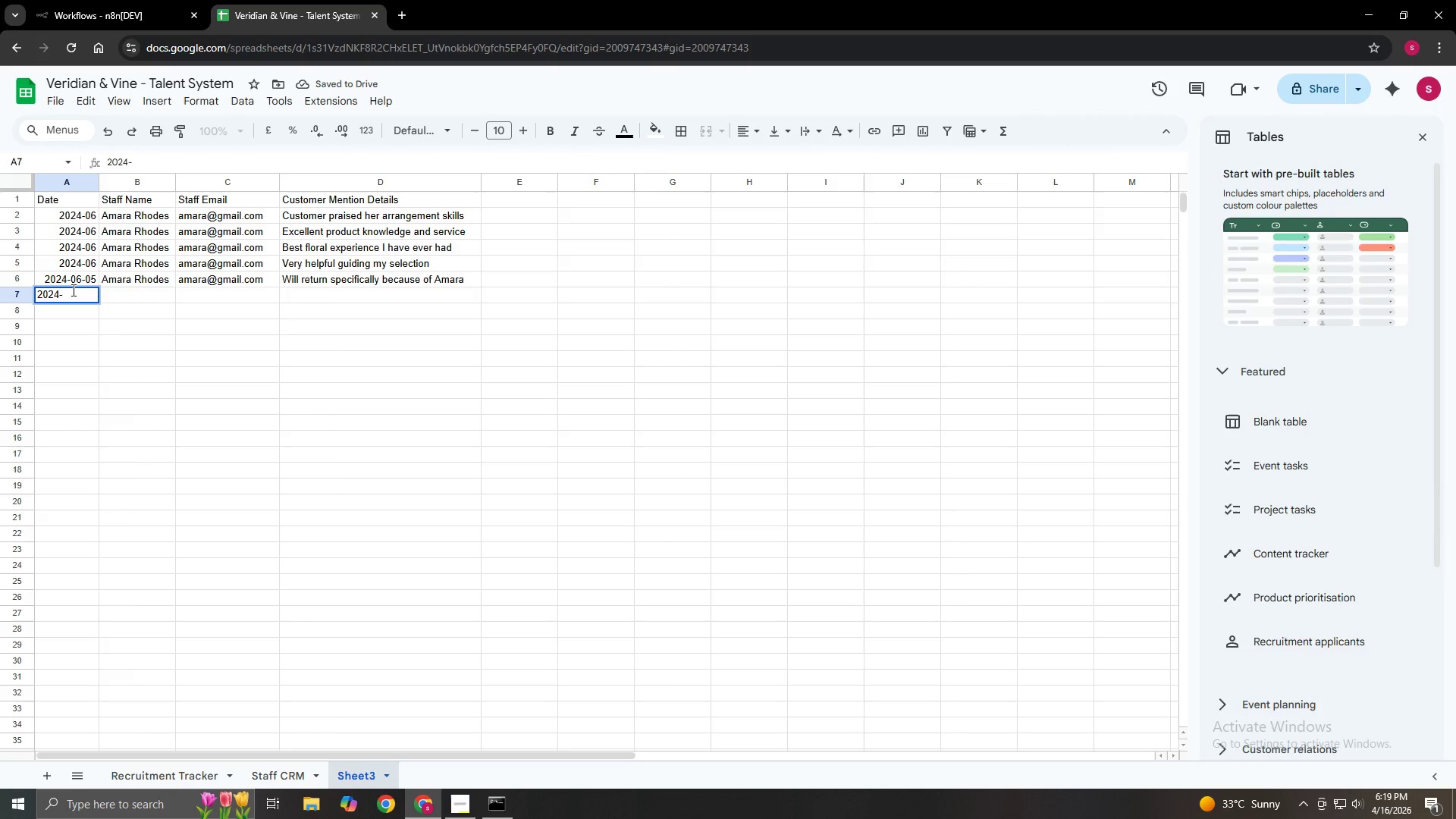 
key(Numpad0)
 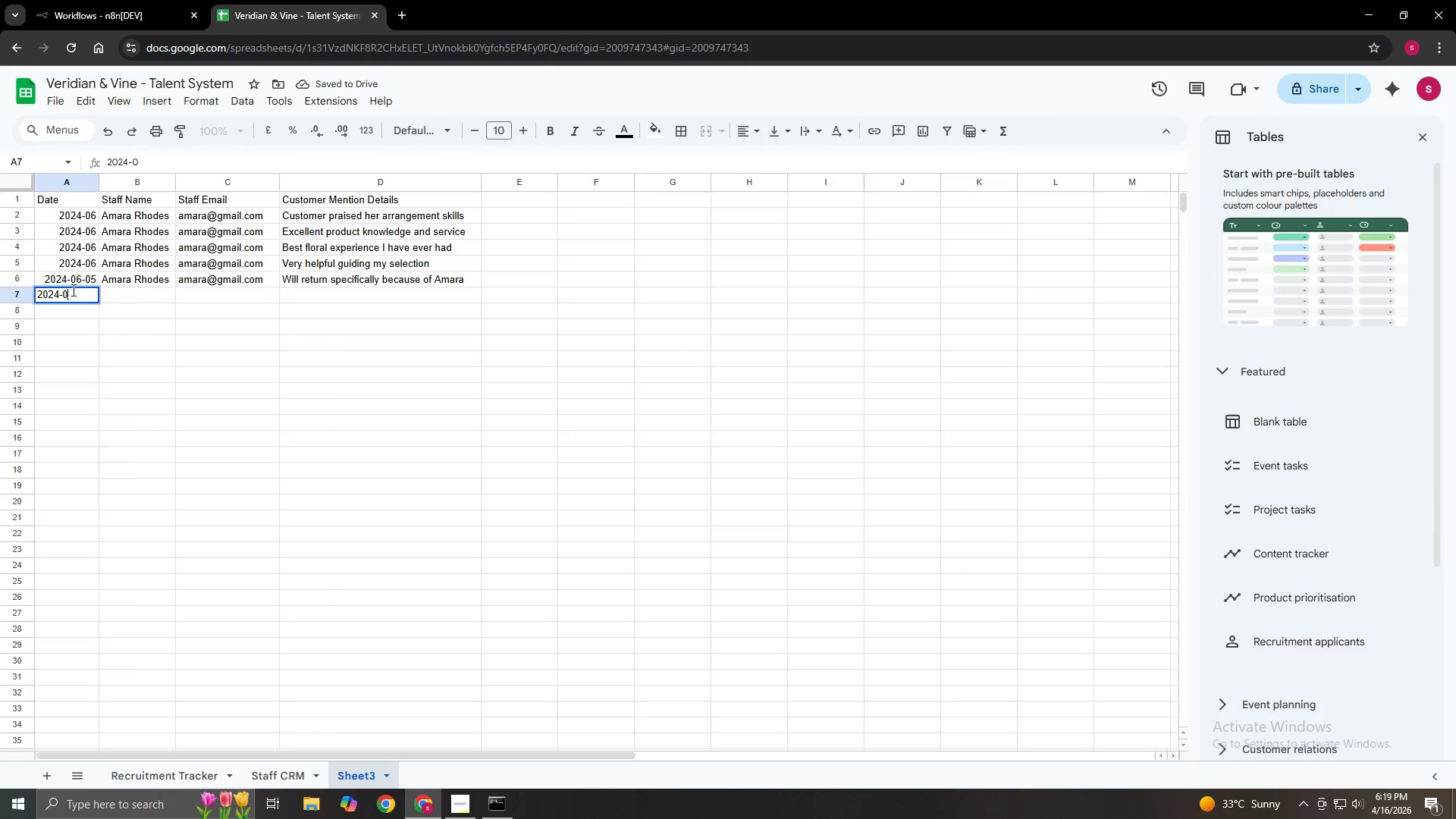 
key(Numpad6)
 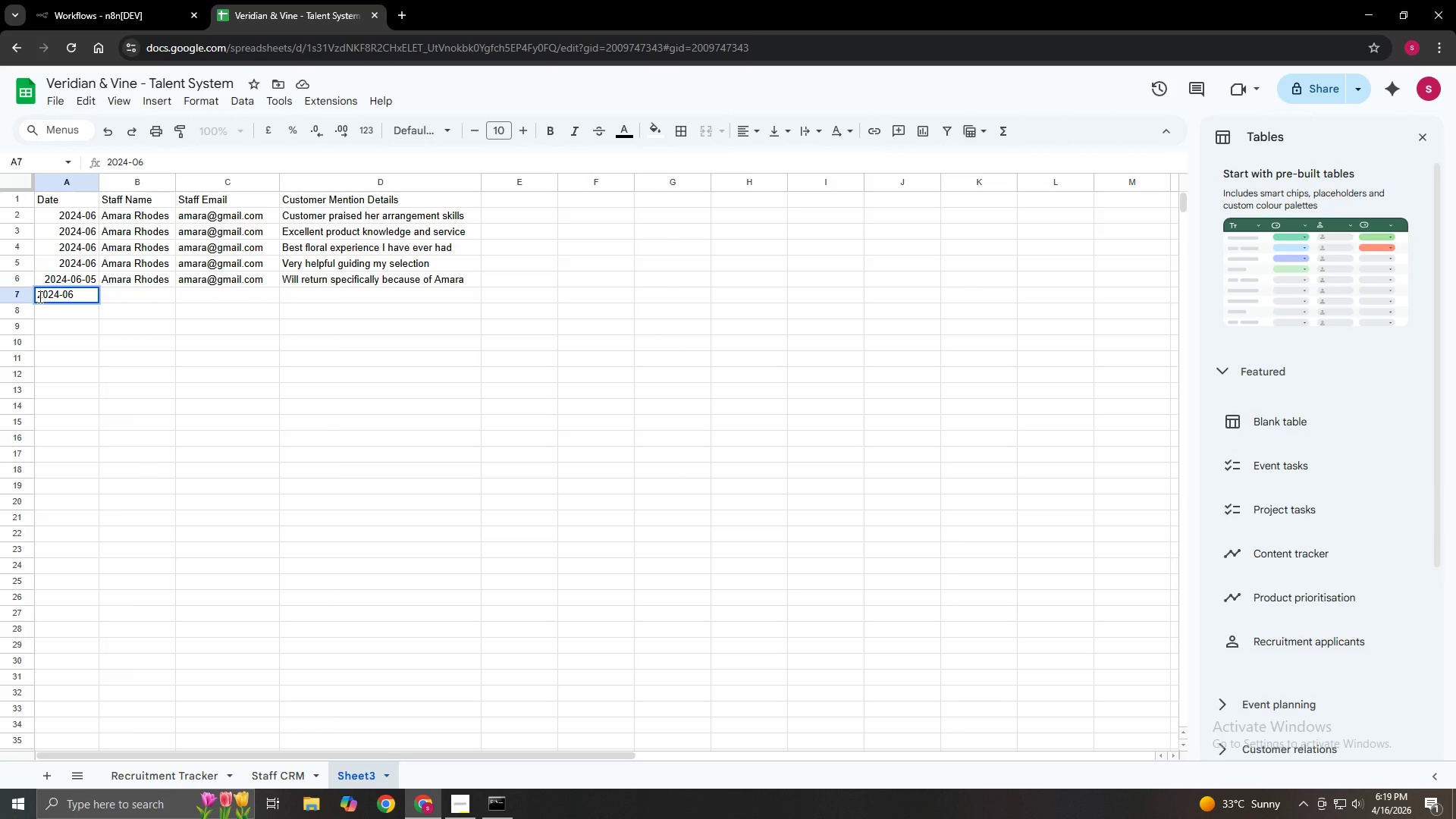 
key(NumpadSubtract)
 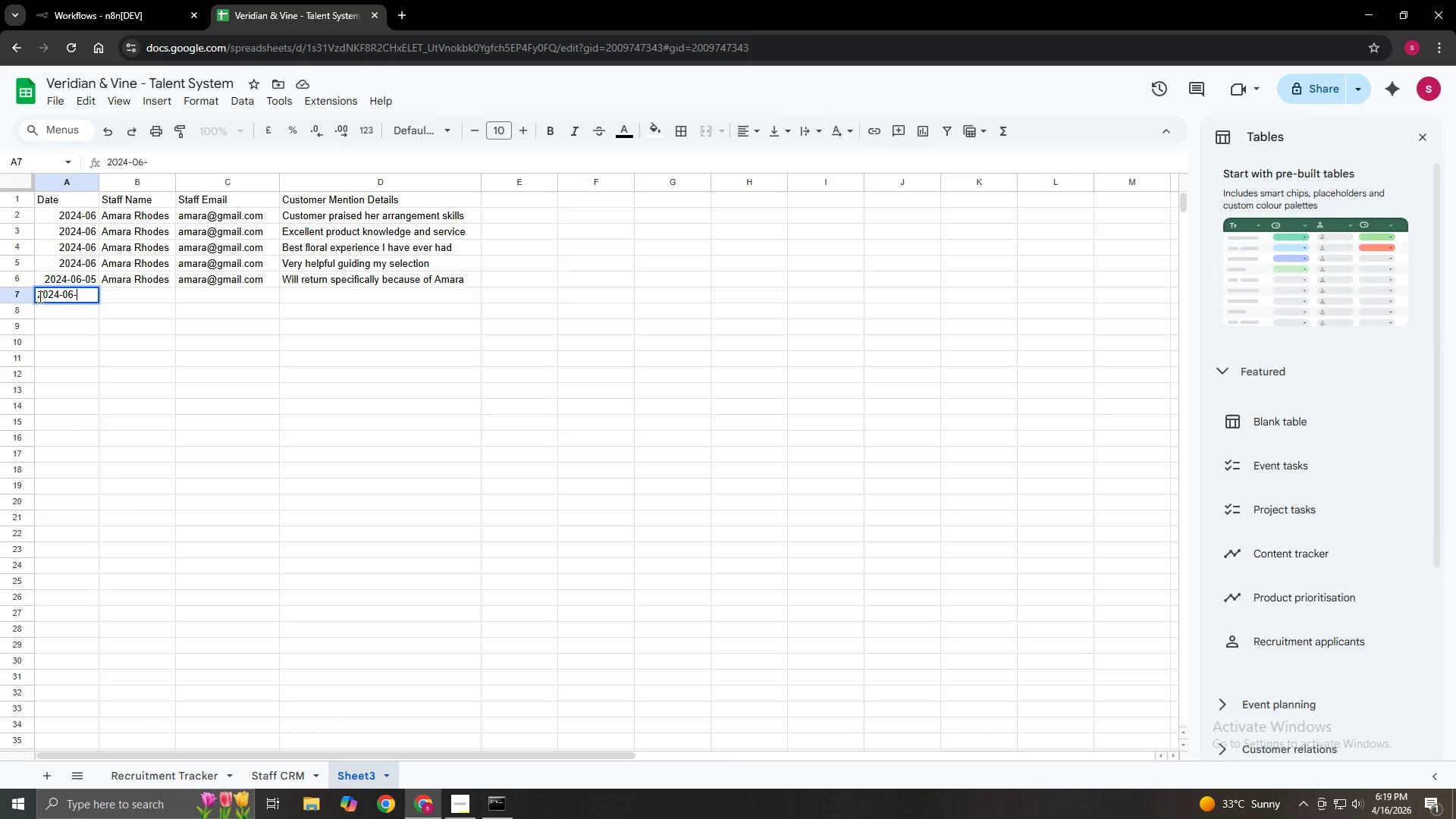 
key(Numpad0)
 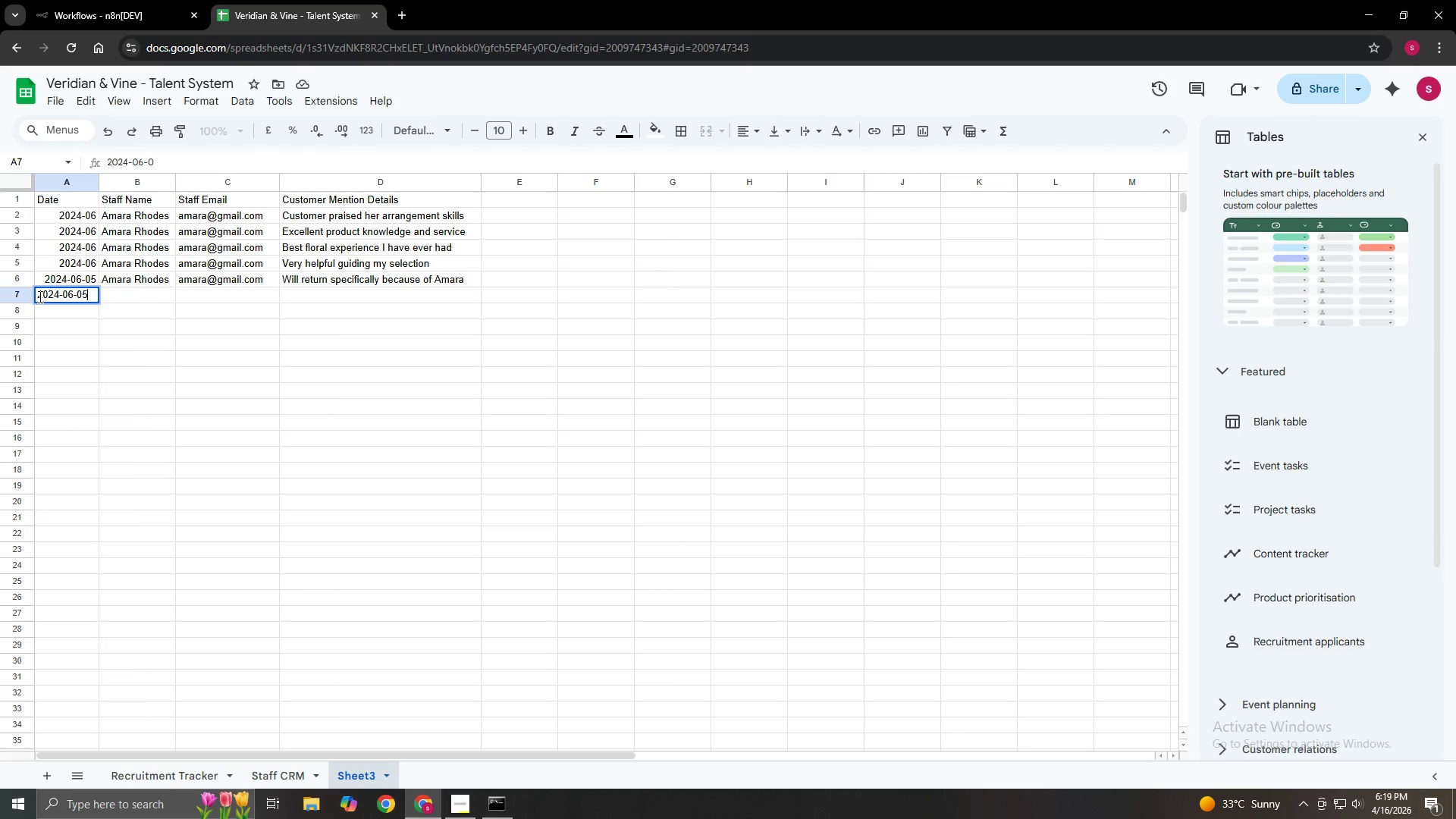 
key(Numpad5)
 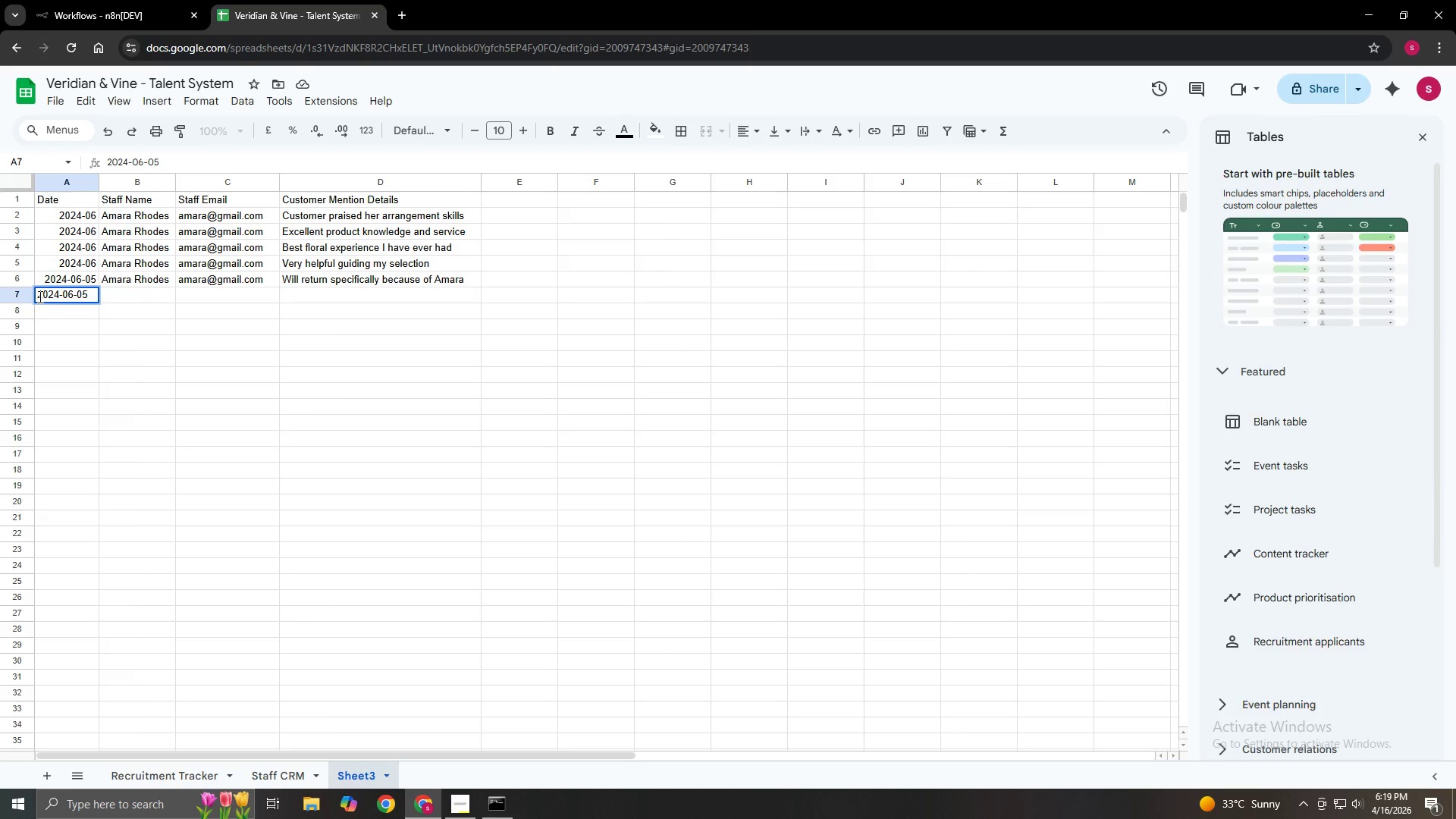 
key(Tab)
 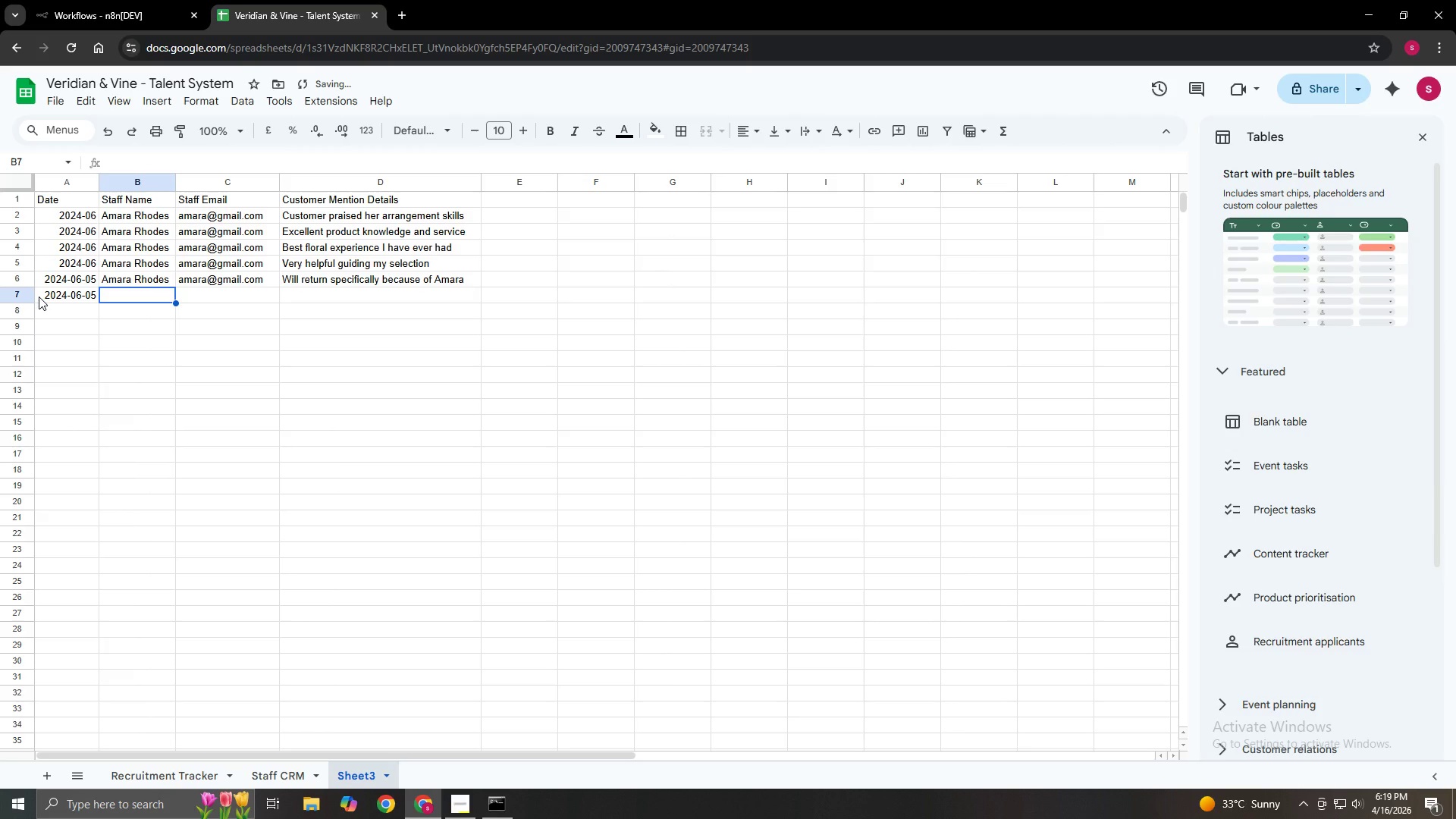 
key(Enter)
 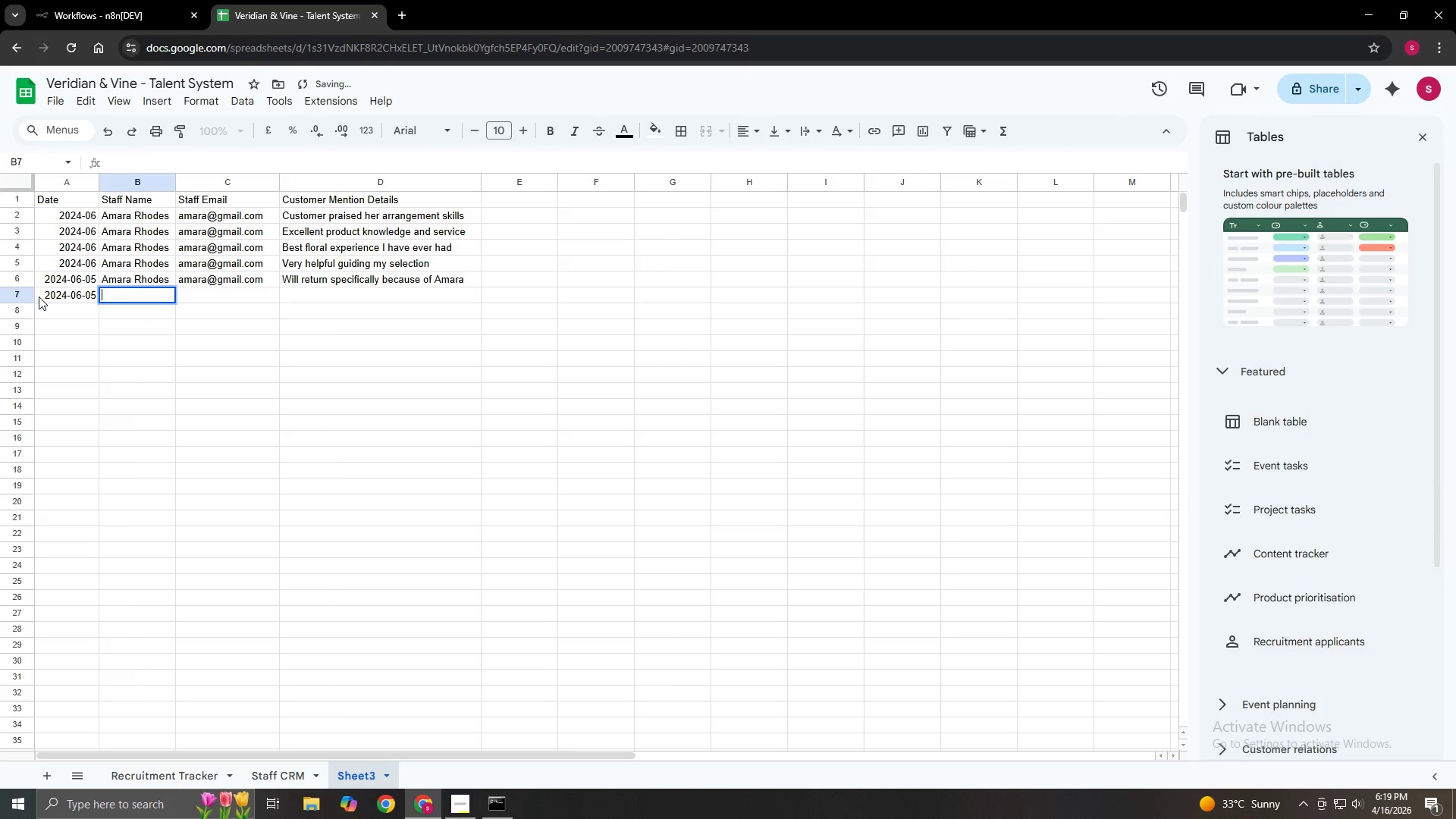 
type(Leo )
key(Backspace)
type(M)
key(Backspace)
type( Marchetti)
key(Tab)
 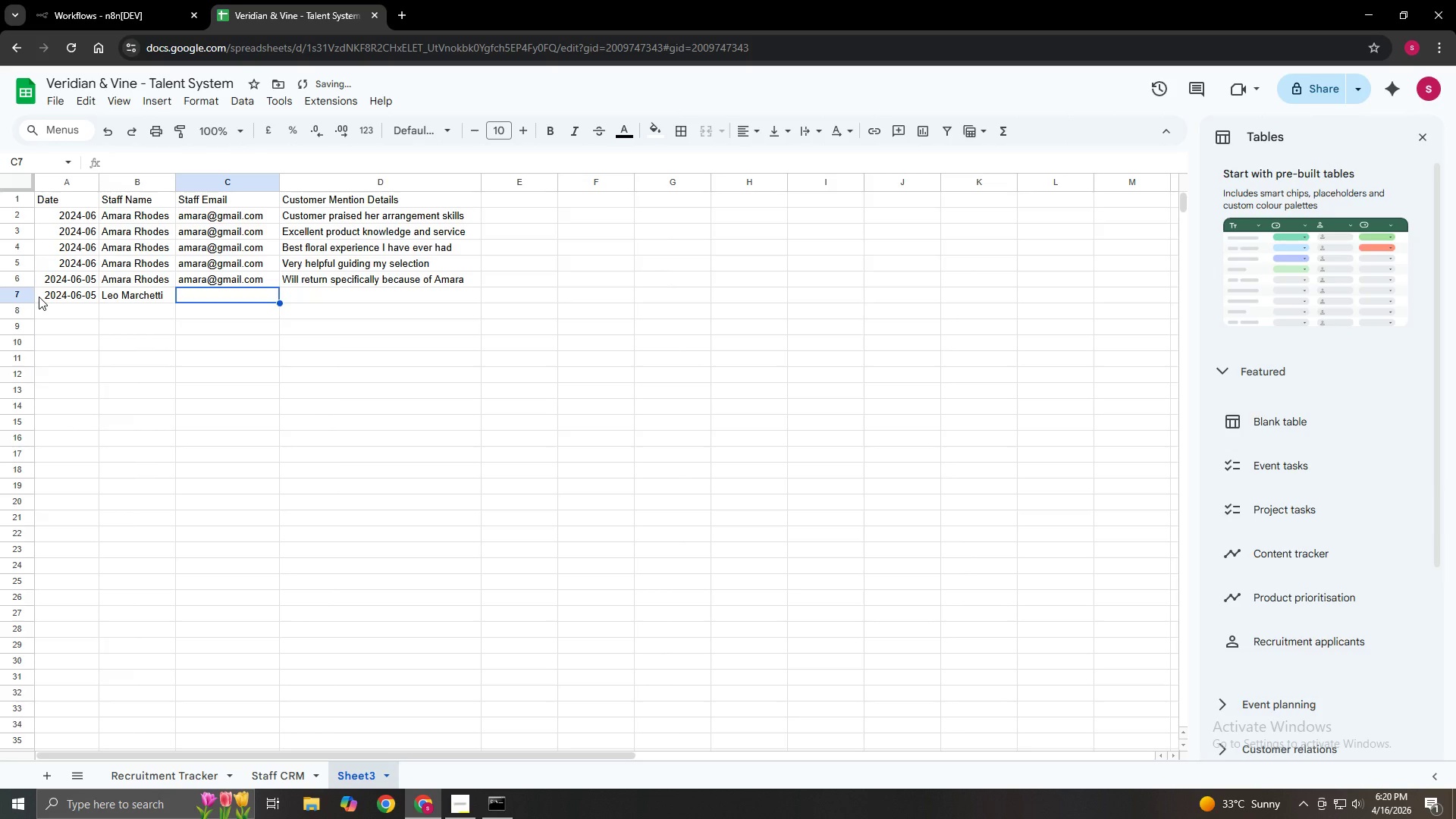 
key(Enter)
 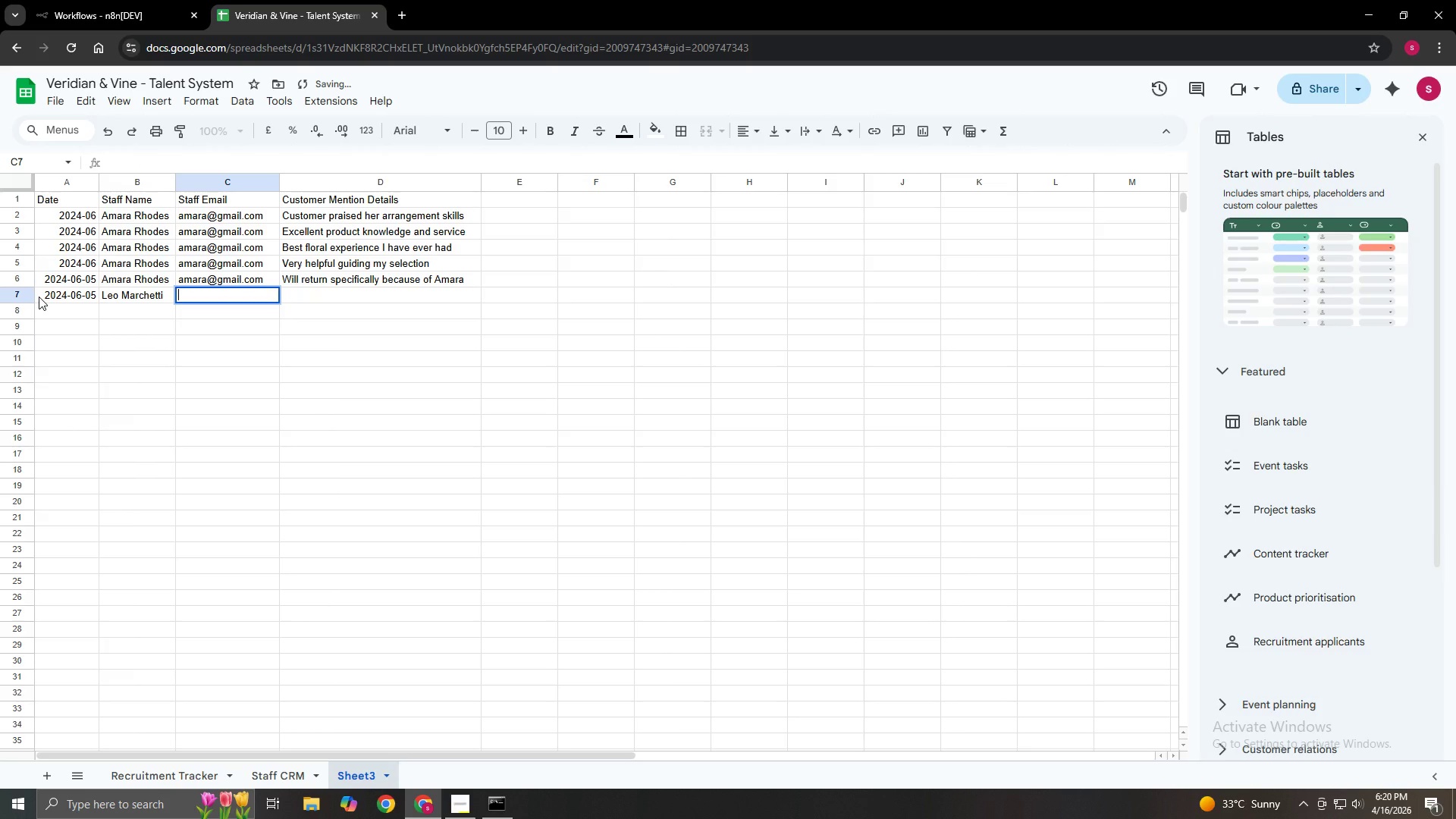 
type(leo@gmail.com)
key(Tab)
 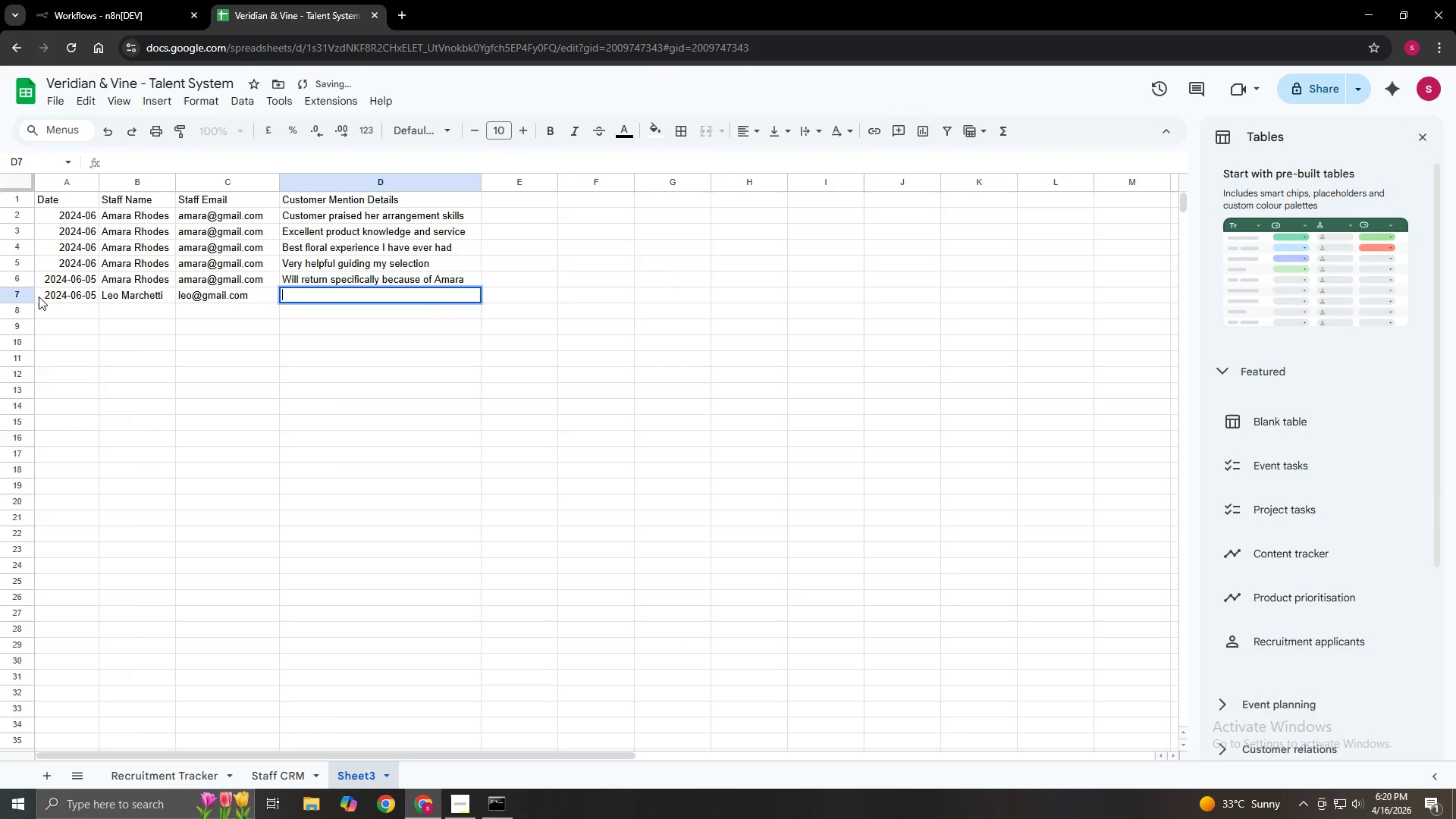 
 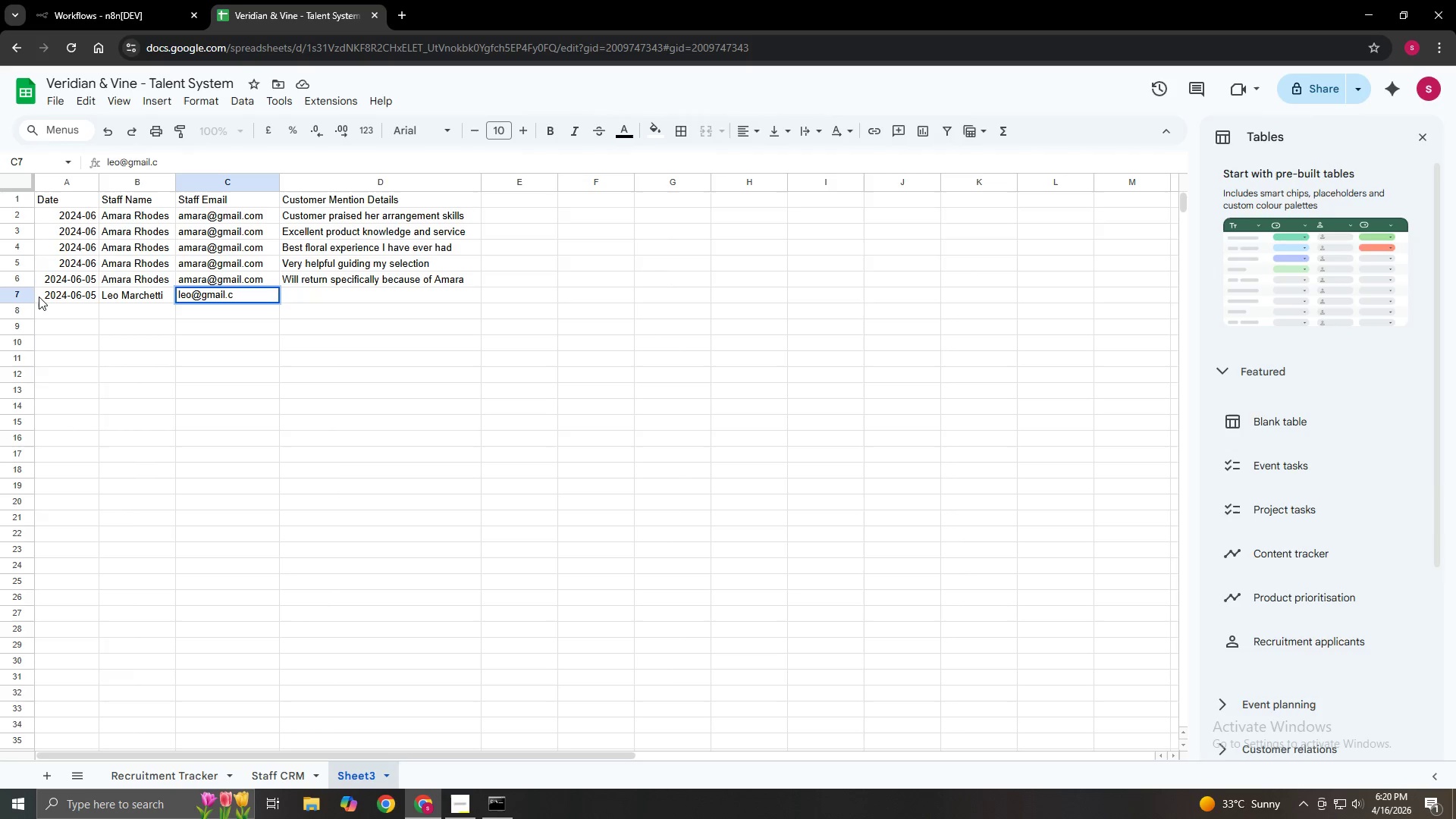 
key(Enter)
 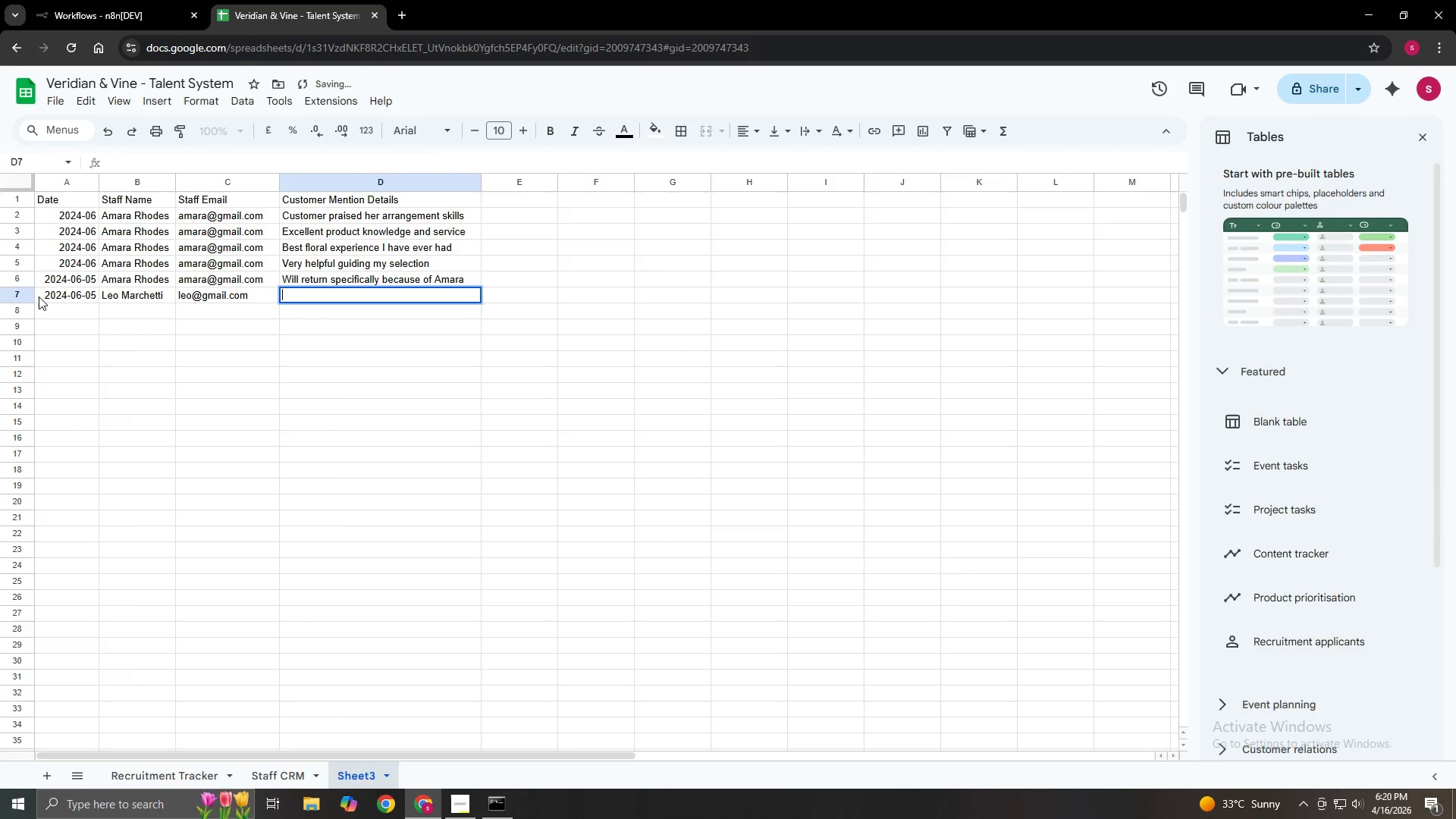 
type(Great attiu)
 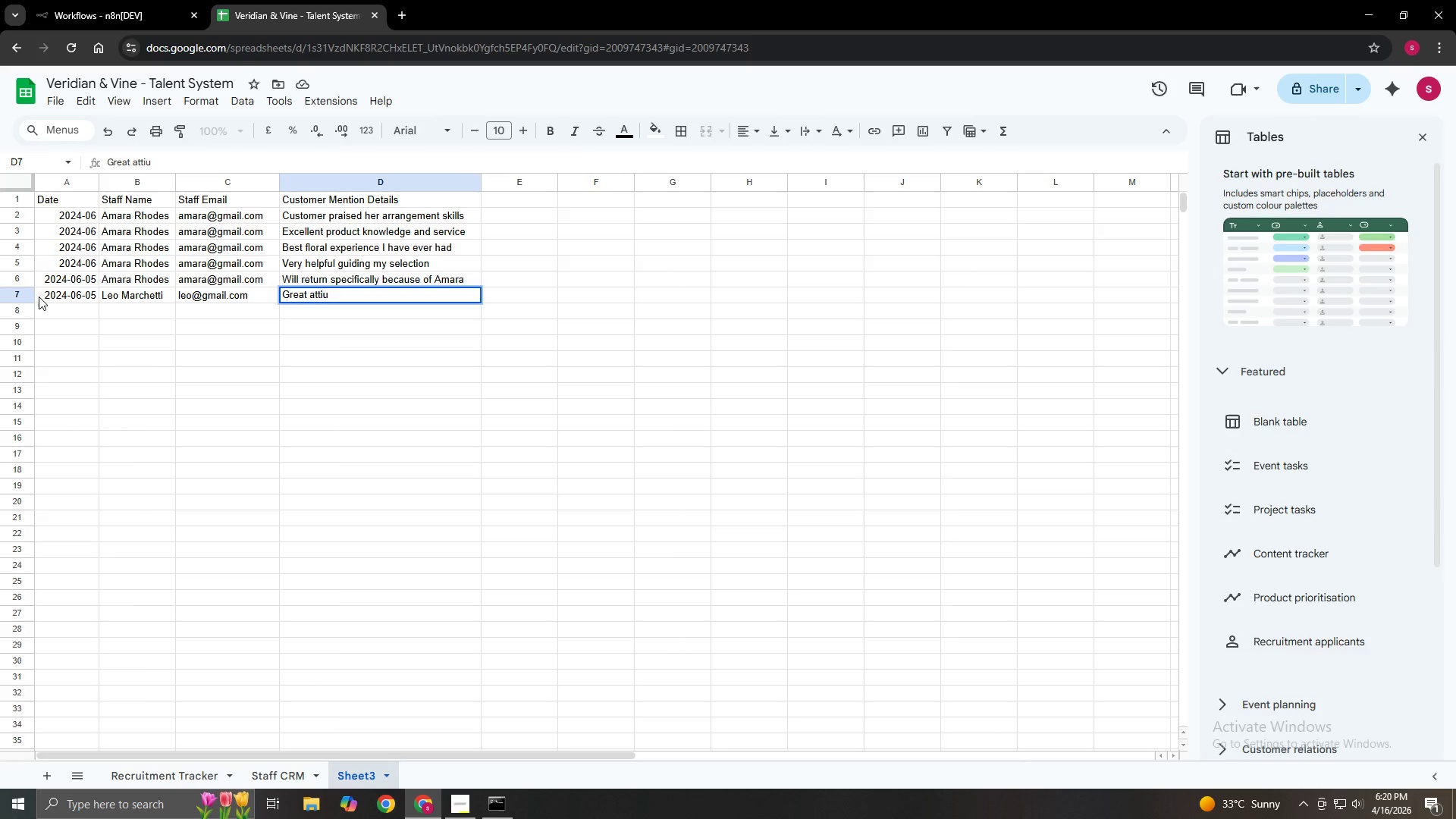 
key(ArrowLeft)
 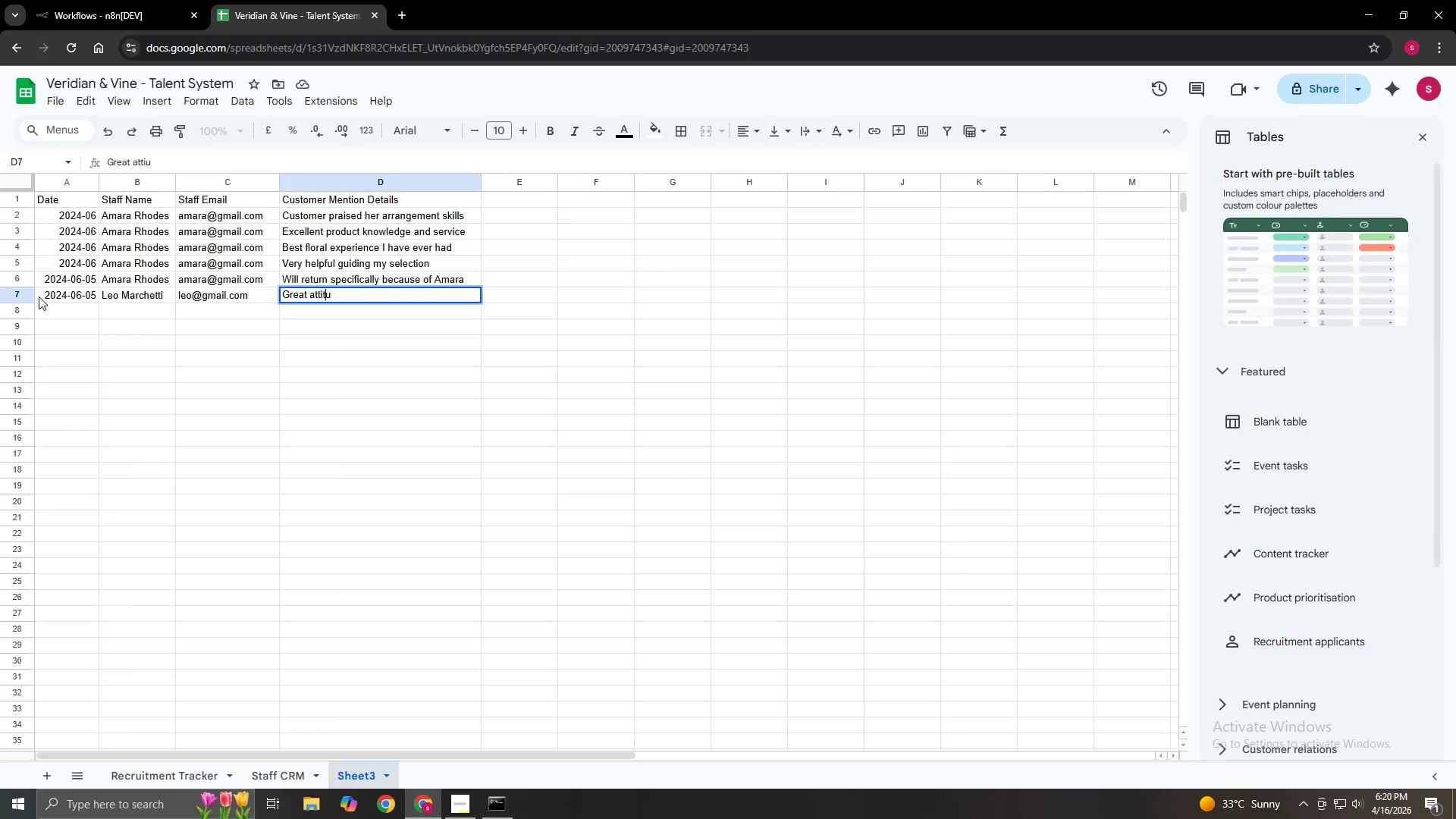 
key(T)
 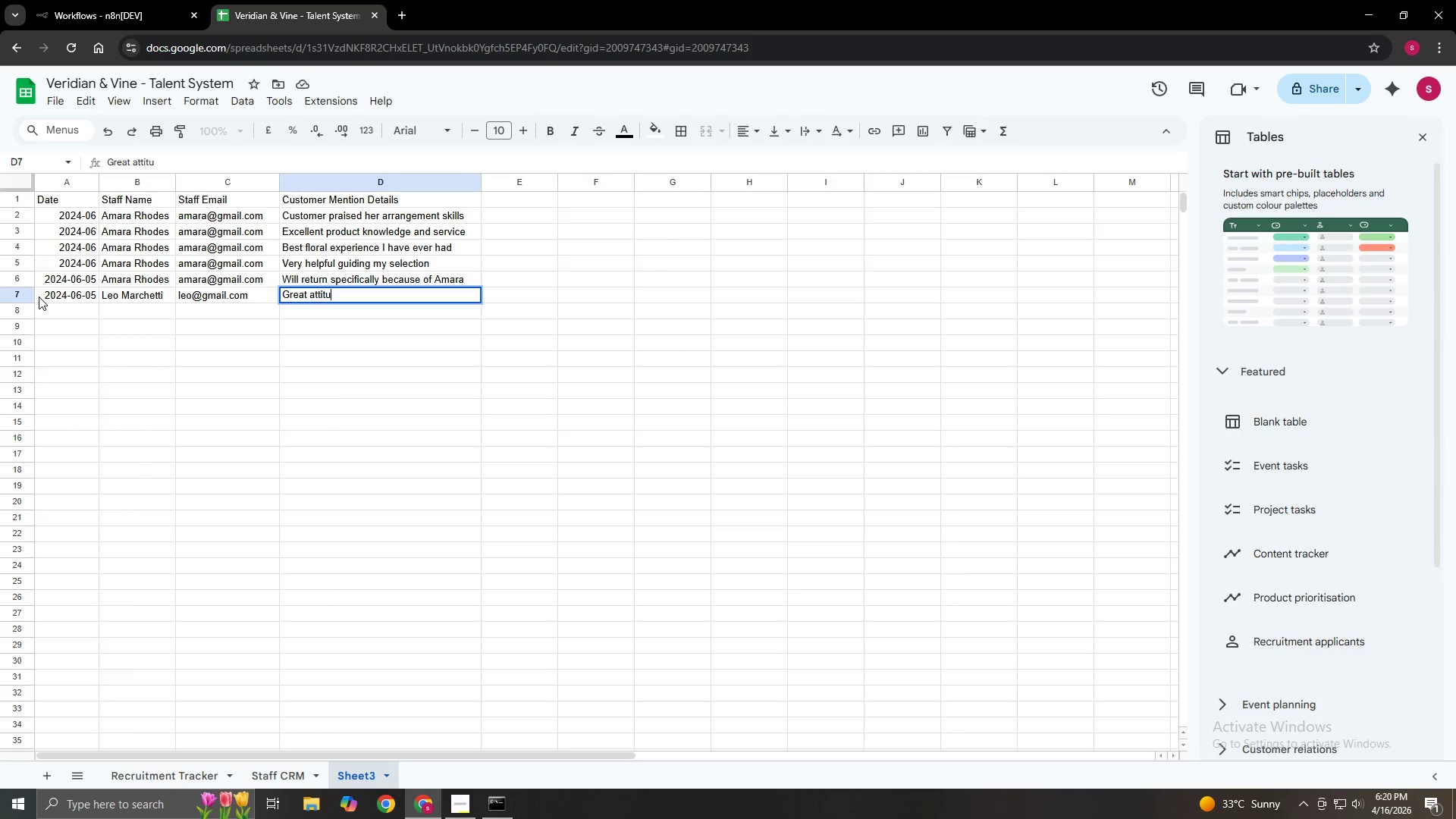 
key(ArrowRight)
 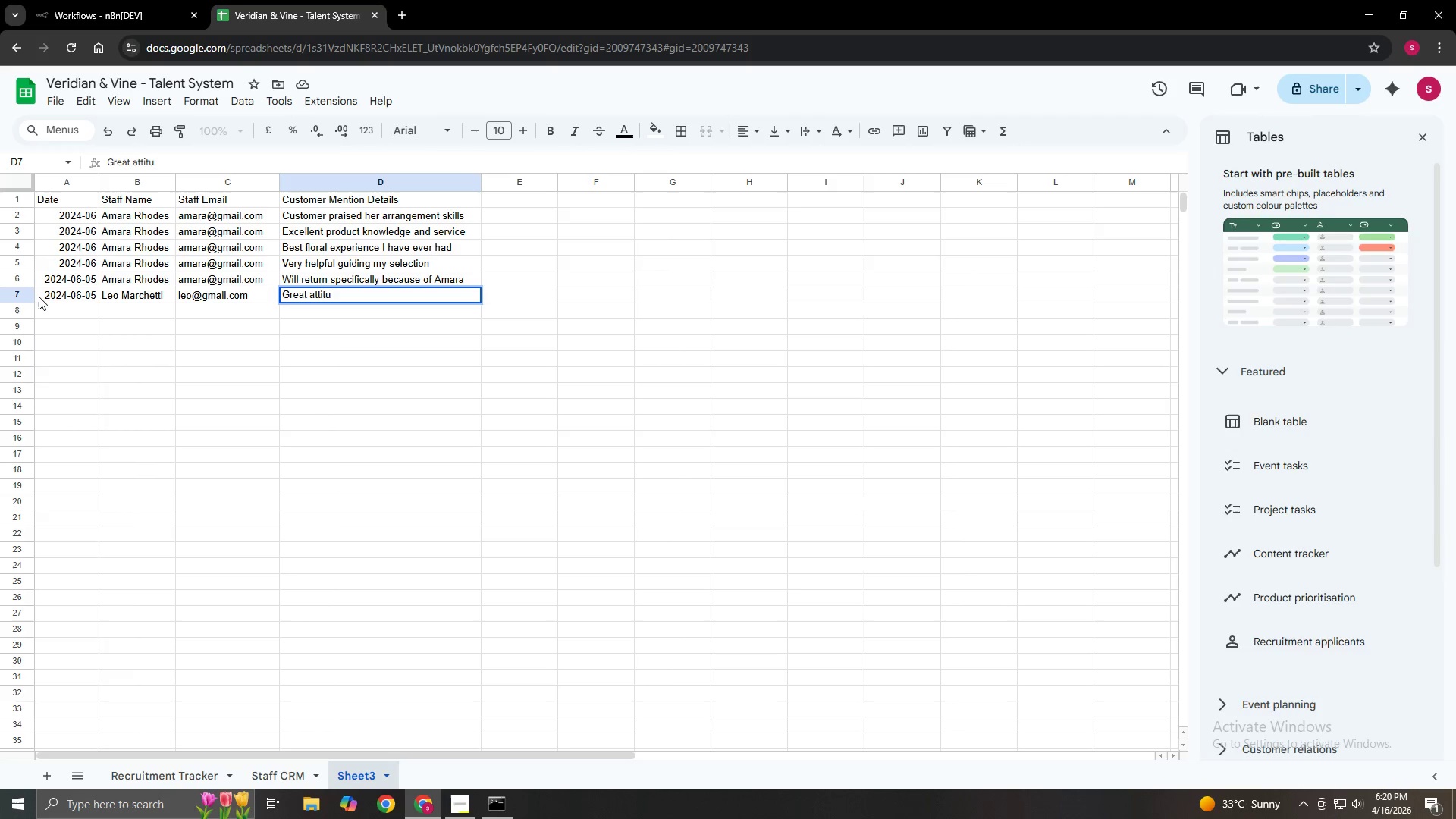 
type(de on floor)
 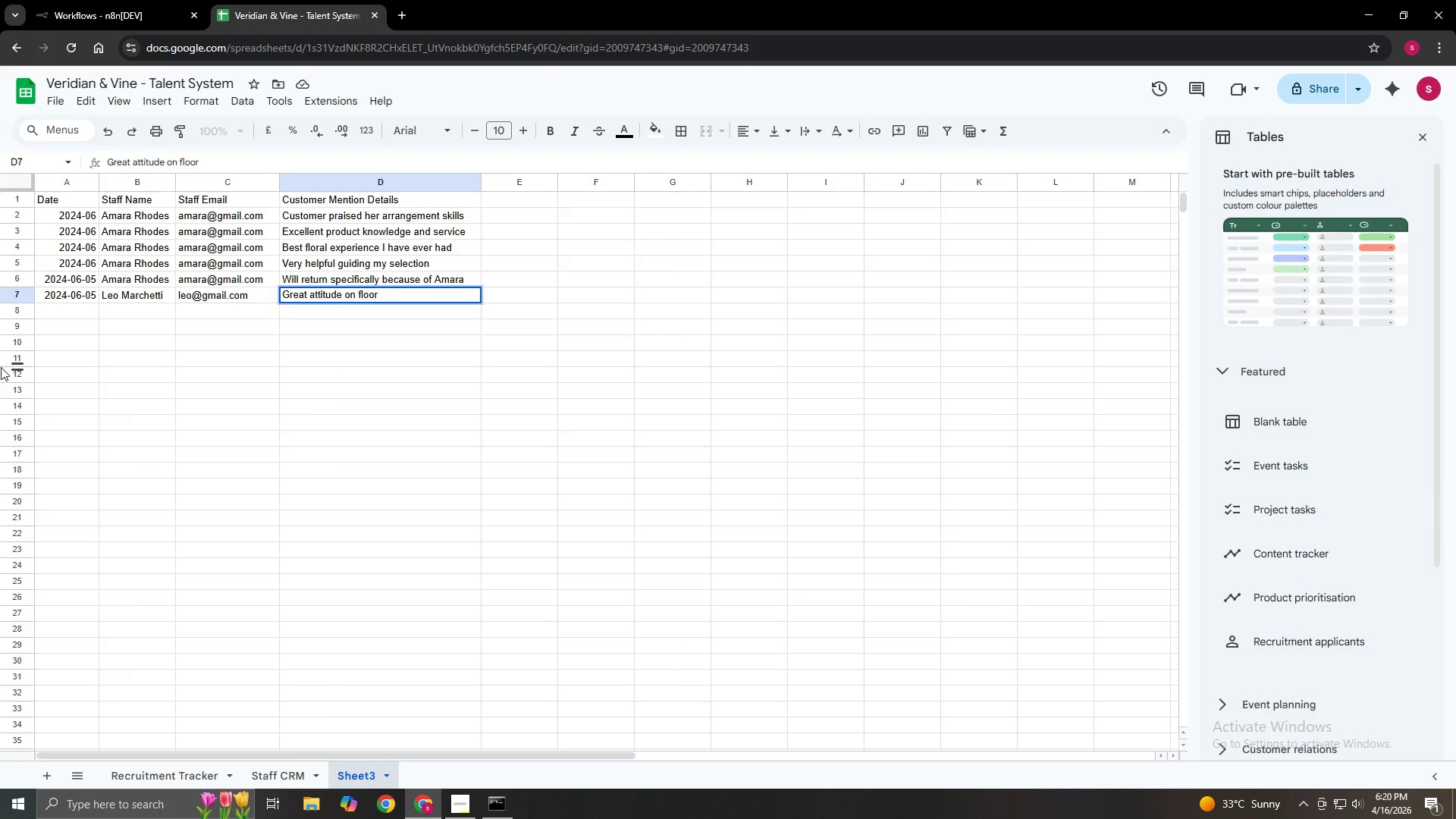 
wait(12.92)
 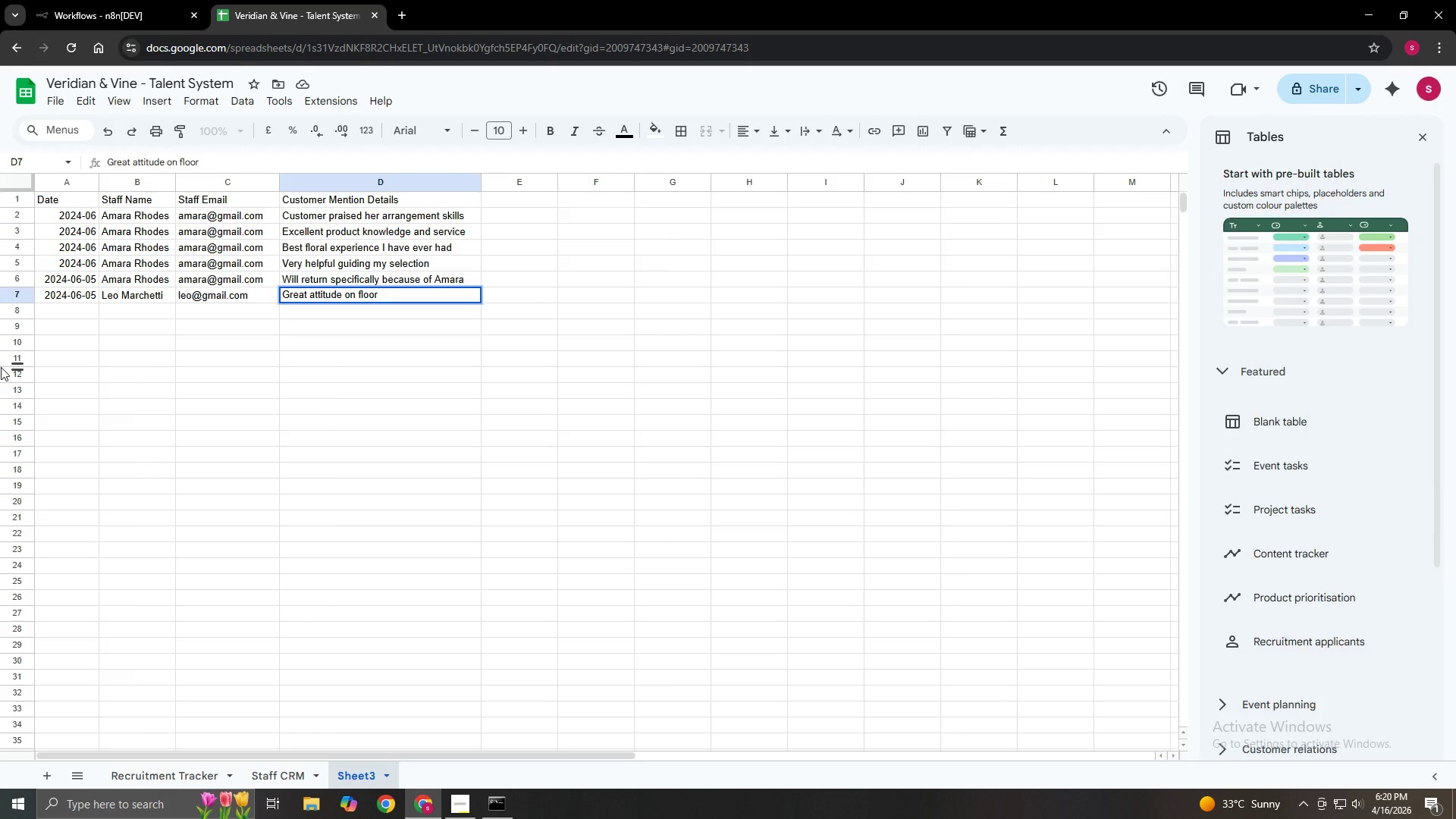 
left_click([432, 288])
 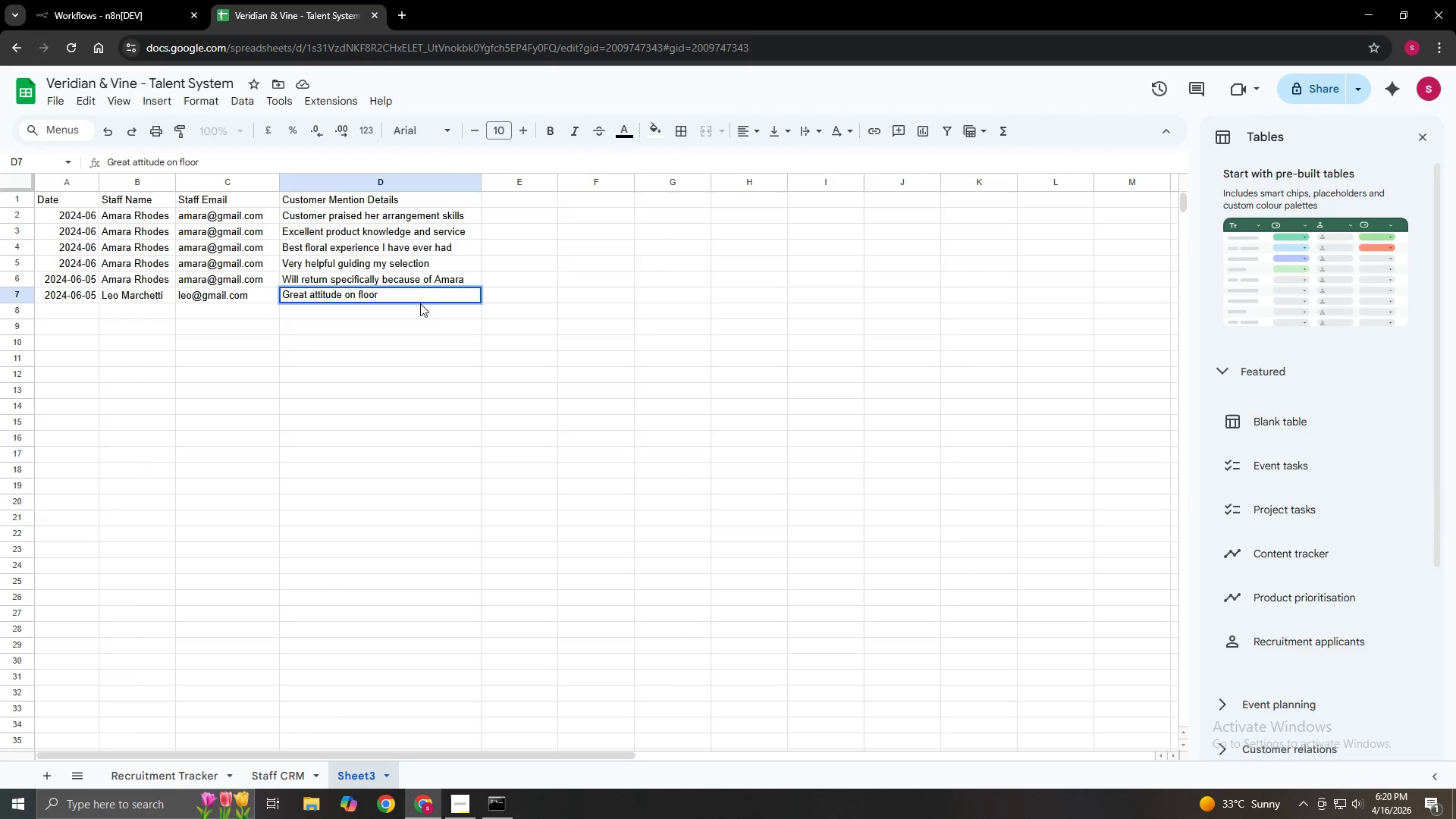 
left_click([420, 304])
 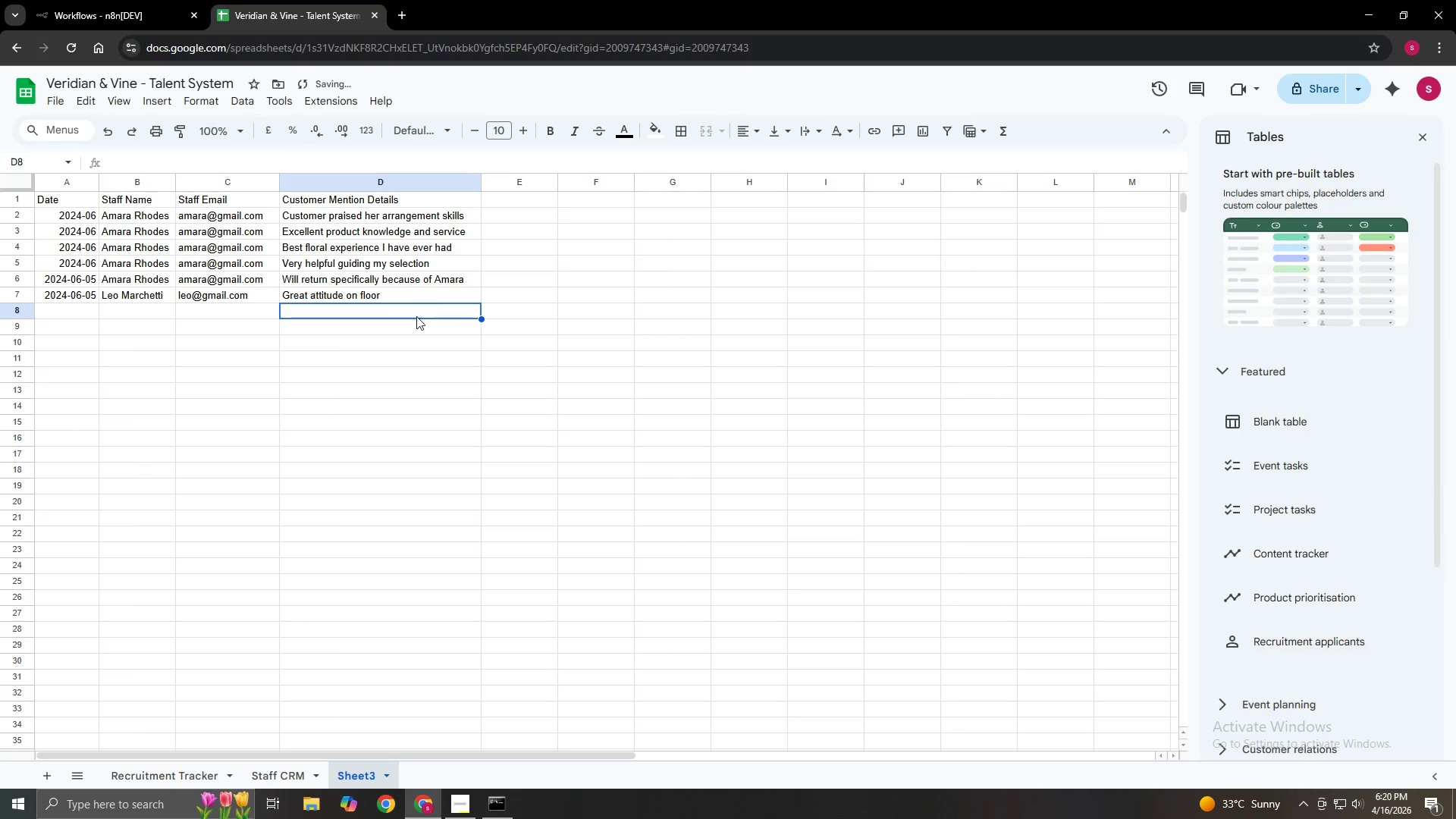 
hold_key(key=ControlLeft, duration=1.5)
scroll: coordinate [415, 322], scroll_direction: up, amount: 3.0
 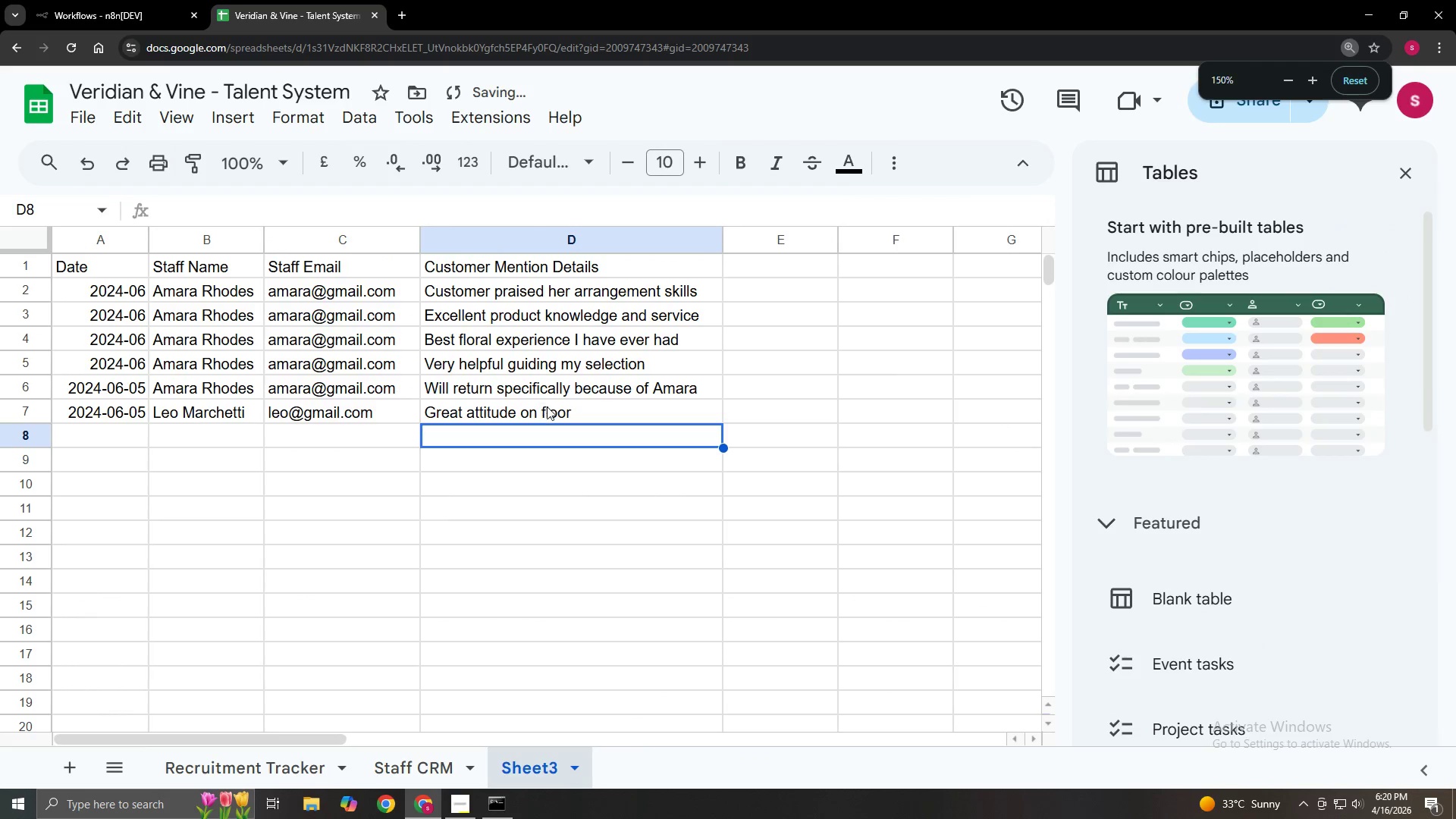 
hold_key(key=ControlLeft, duration=1.19)
 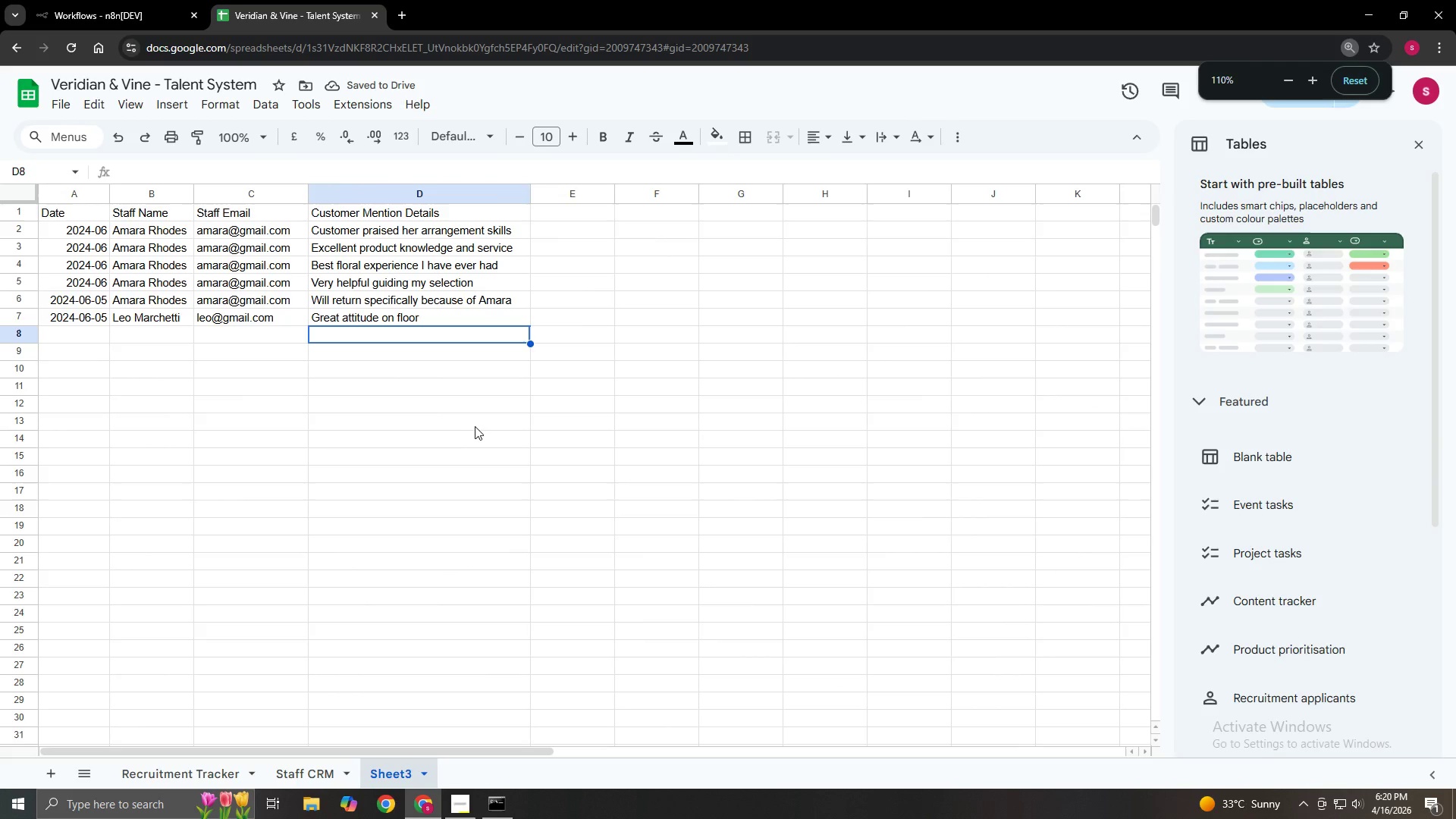 
scroll: coordinate [550, 410], scroll_direction: down, amount: 2.0
 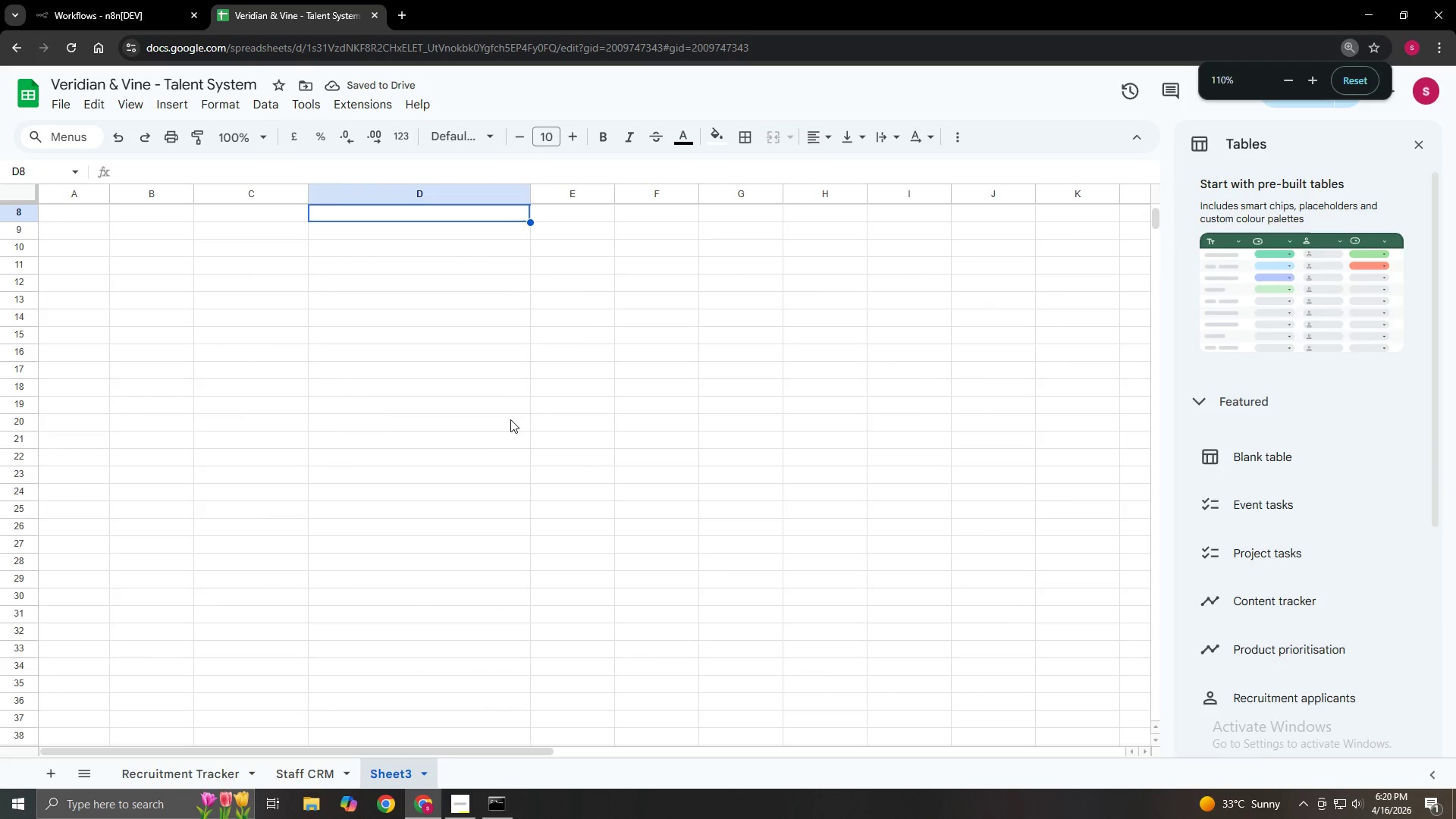 
scroll: coordinate [475, 426], scroll_direction: up, amount: 6.0
 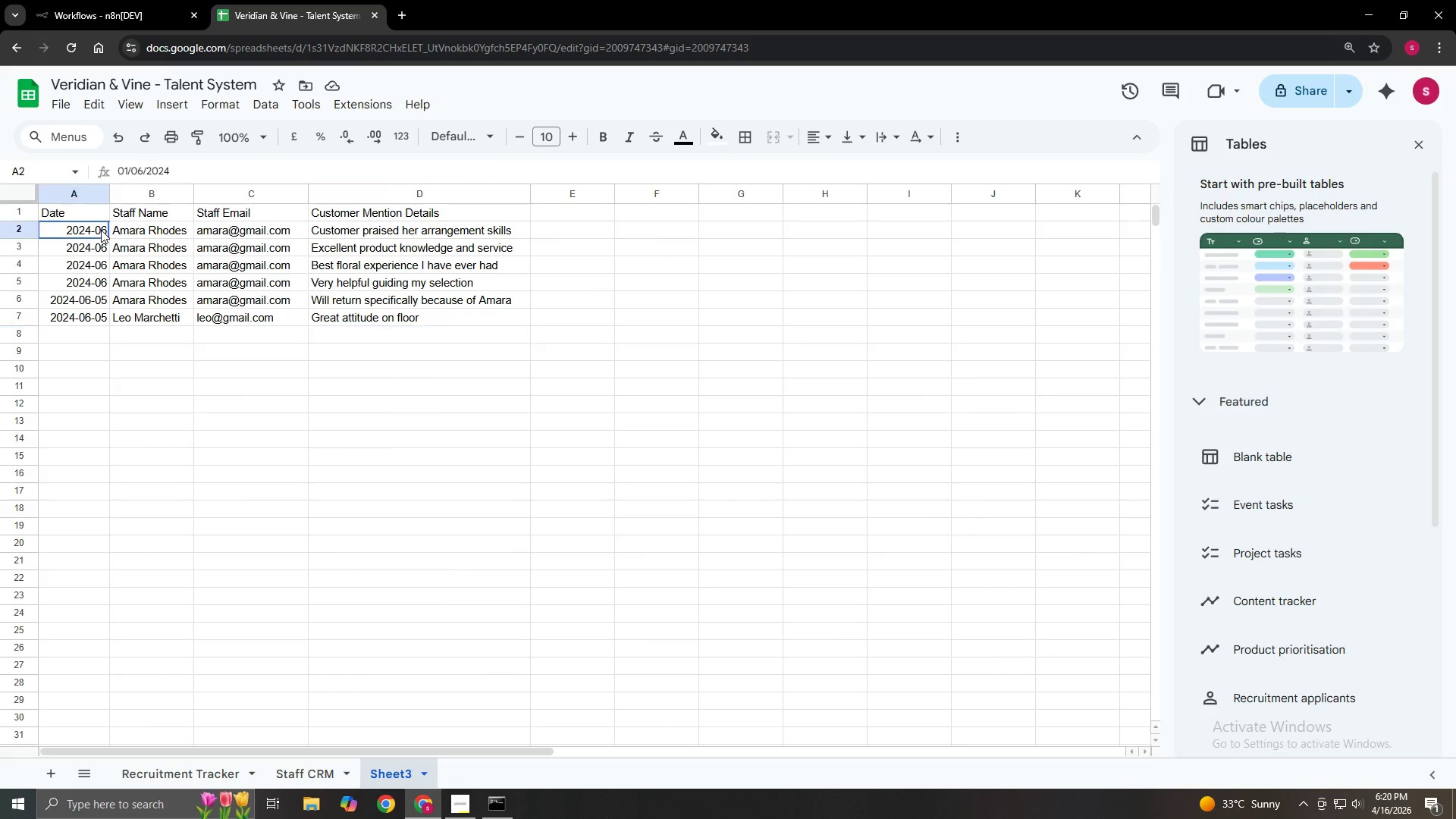 
double_click([101, 230])
 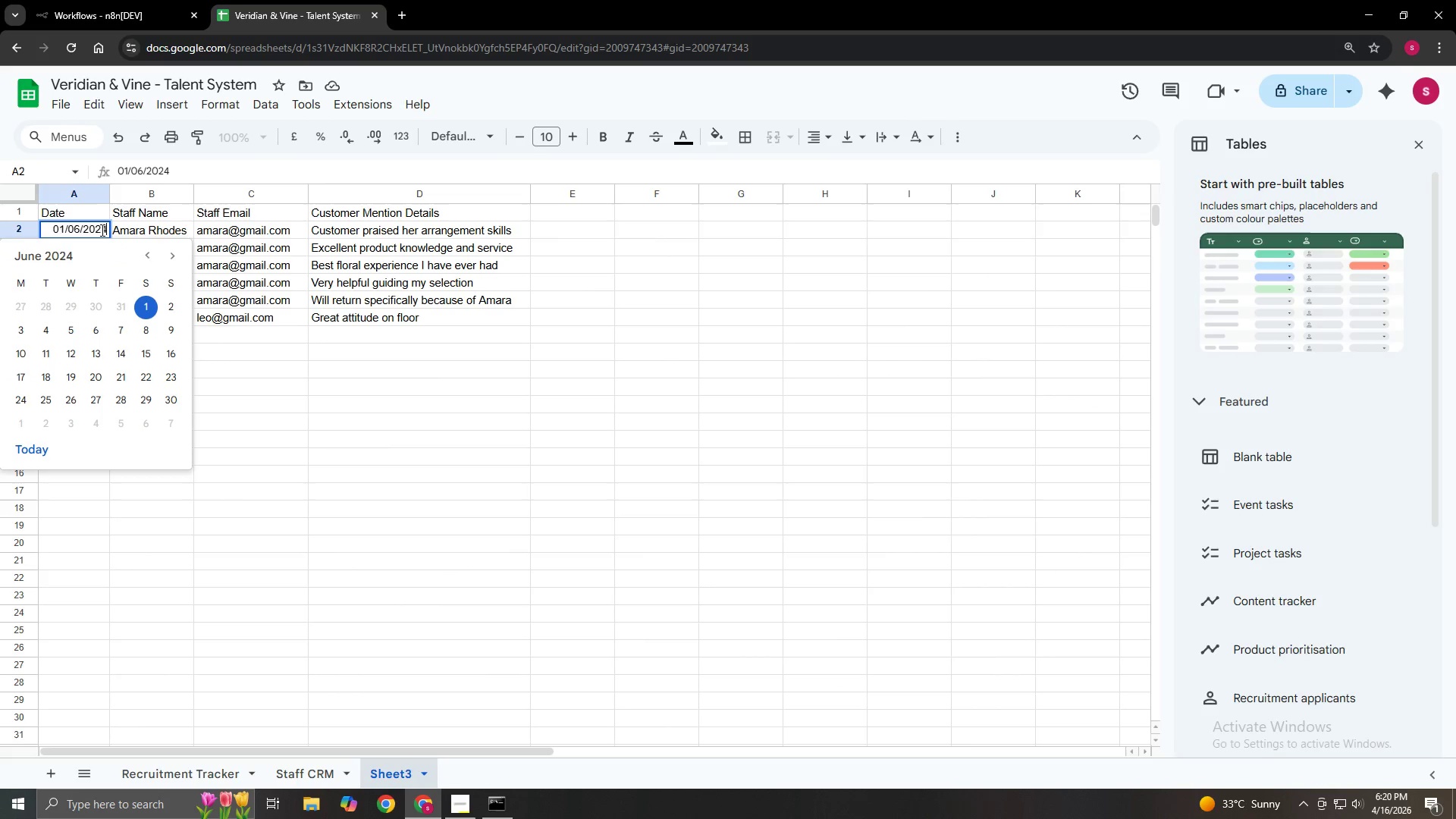 
triple_click([101, 230])
 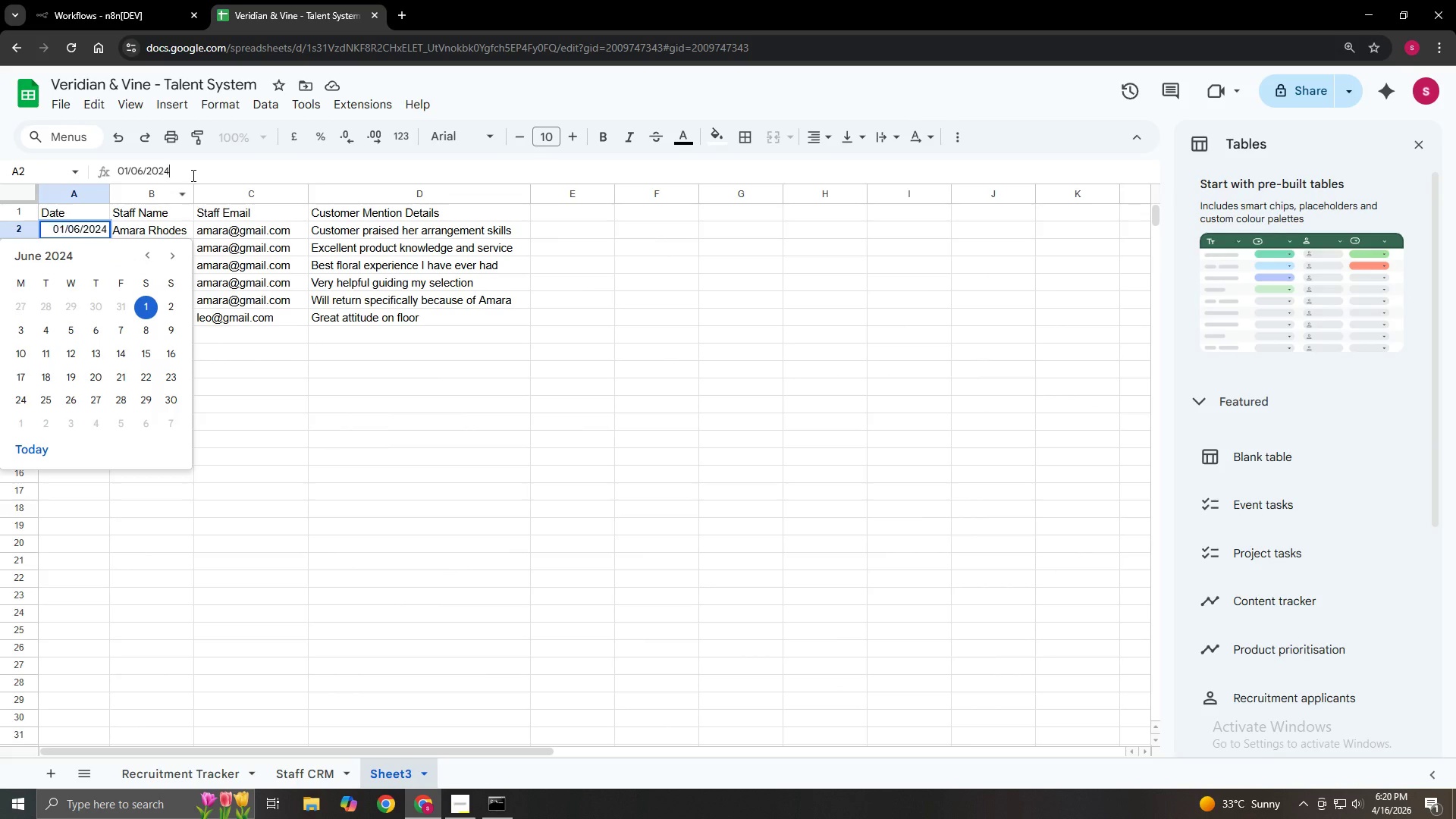 
double_click([192, 175])
 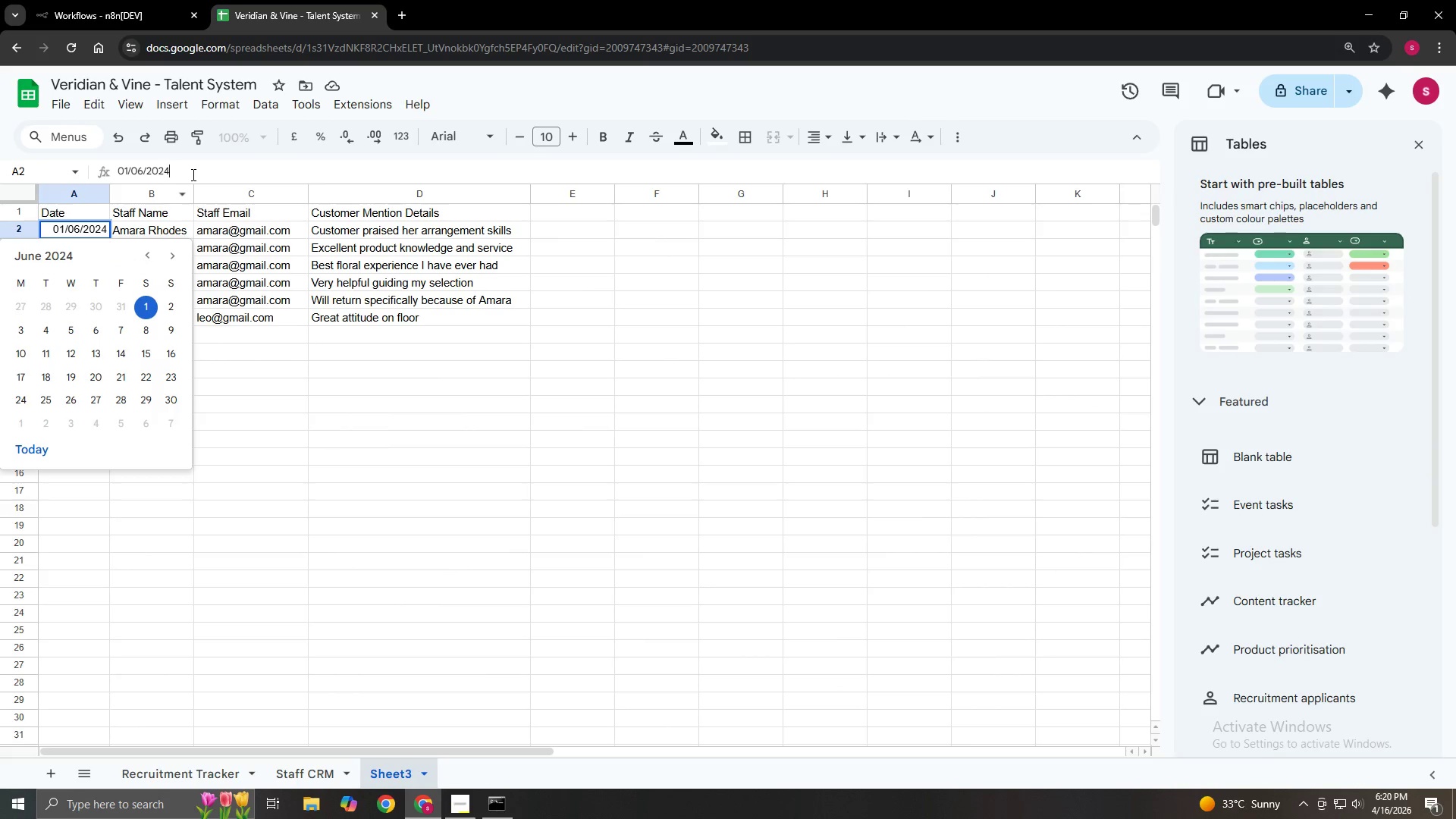 
key(Backspace)
 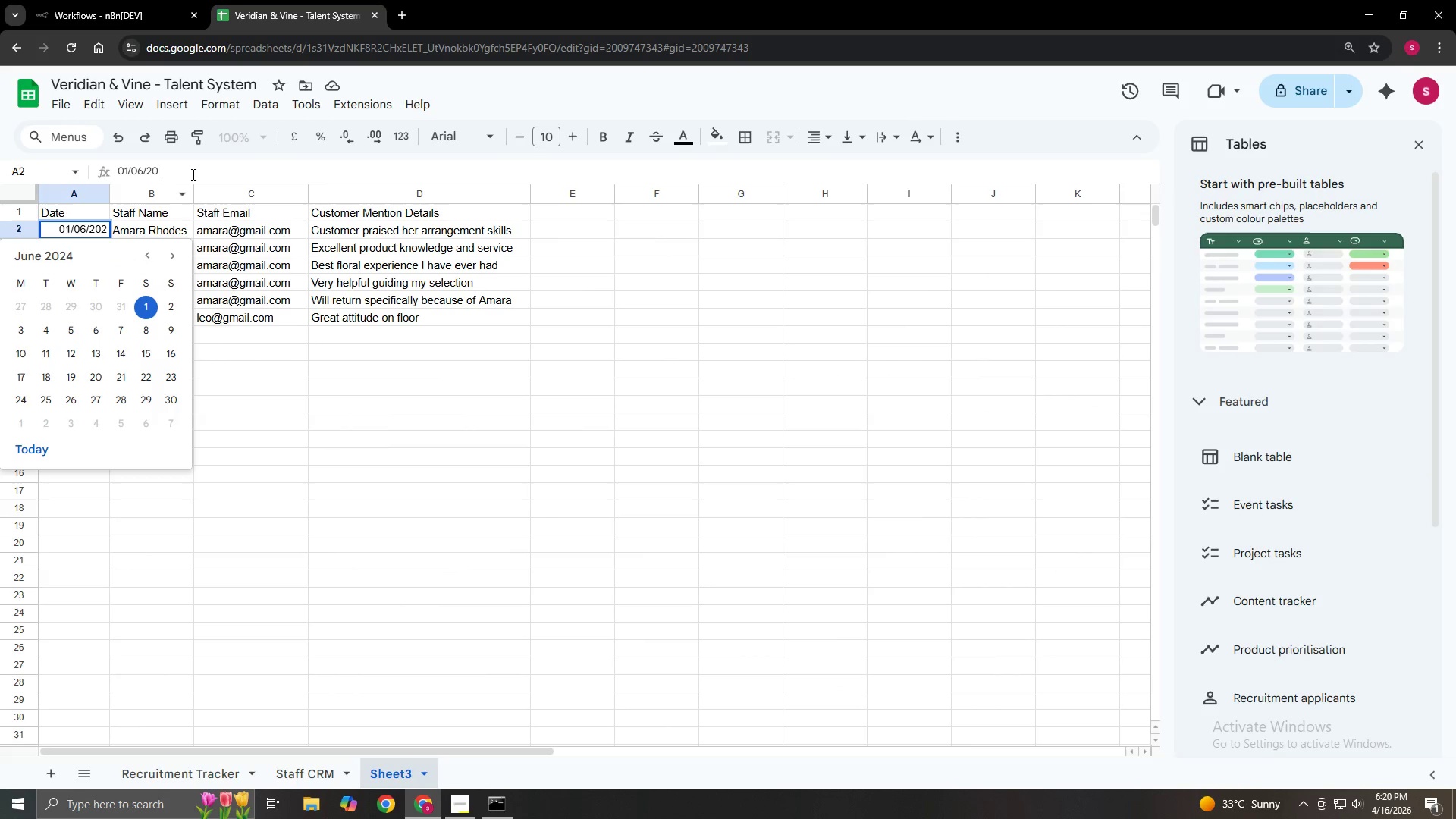 
key(Backspace)
 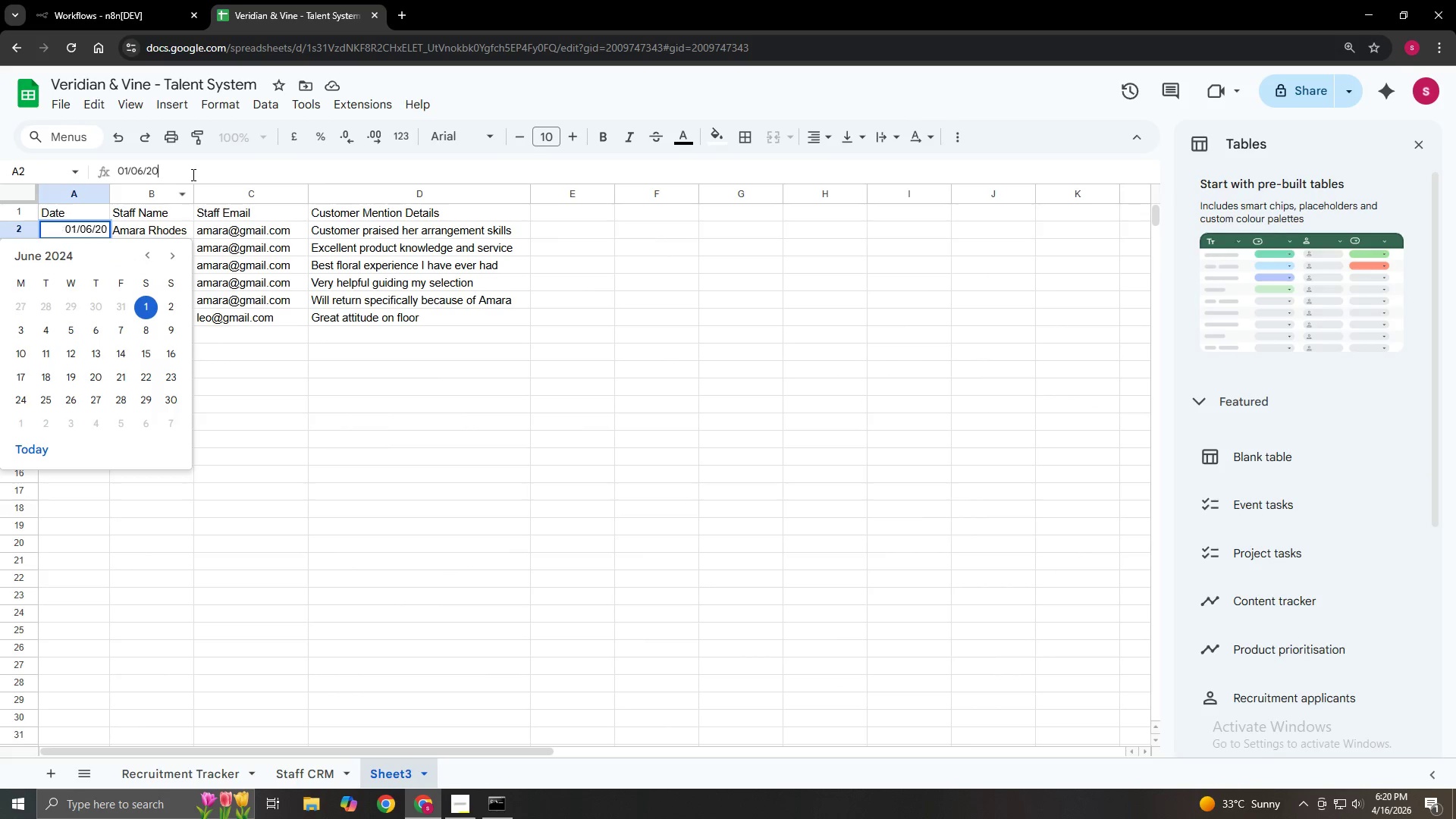 
key(Backspace)
 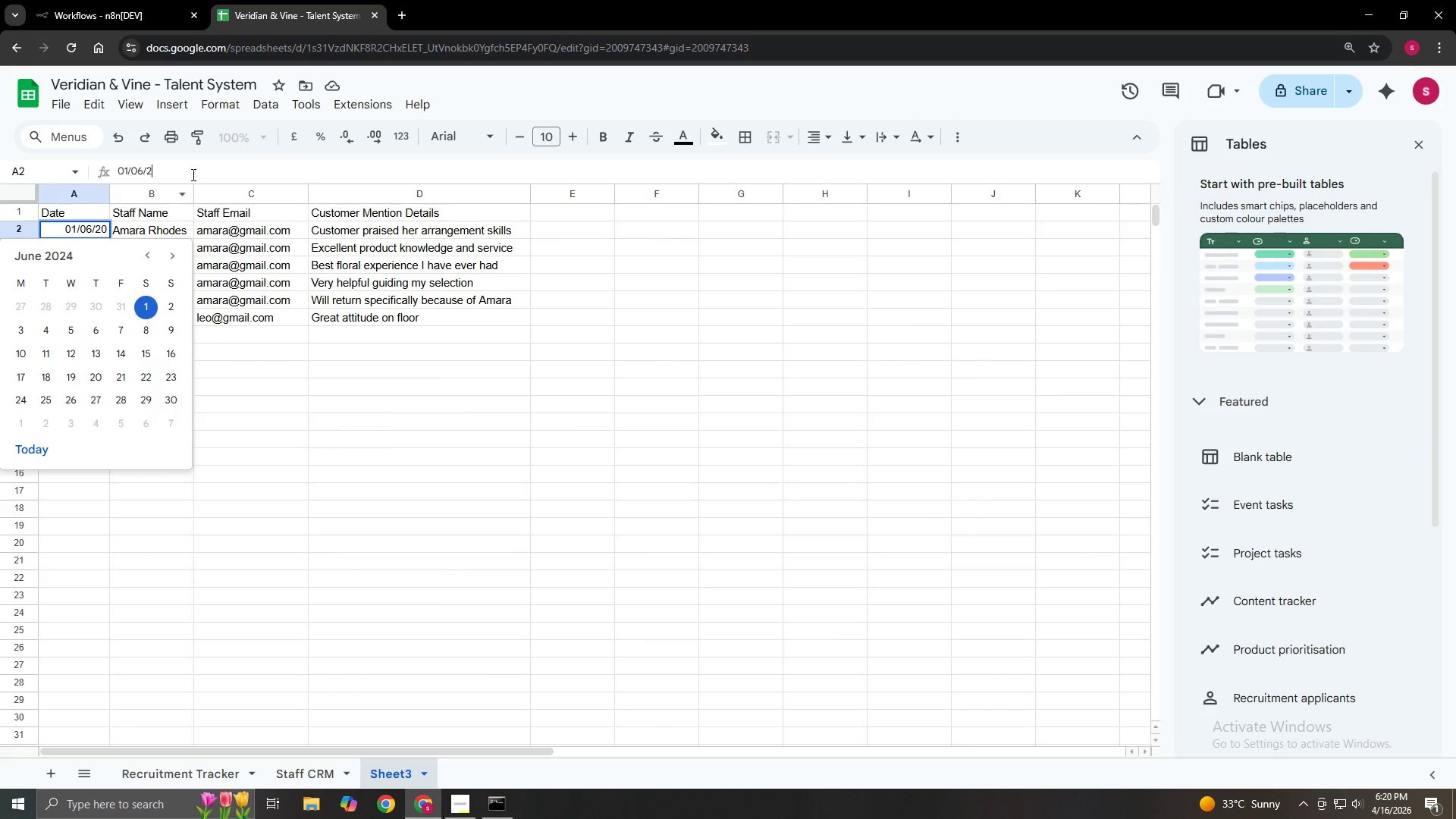 
key(Backspace)
 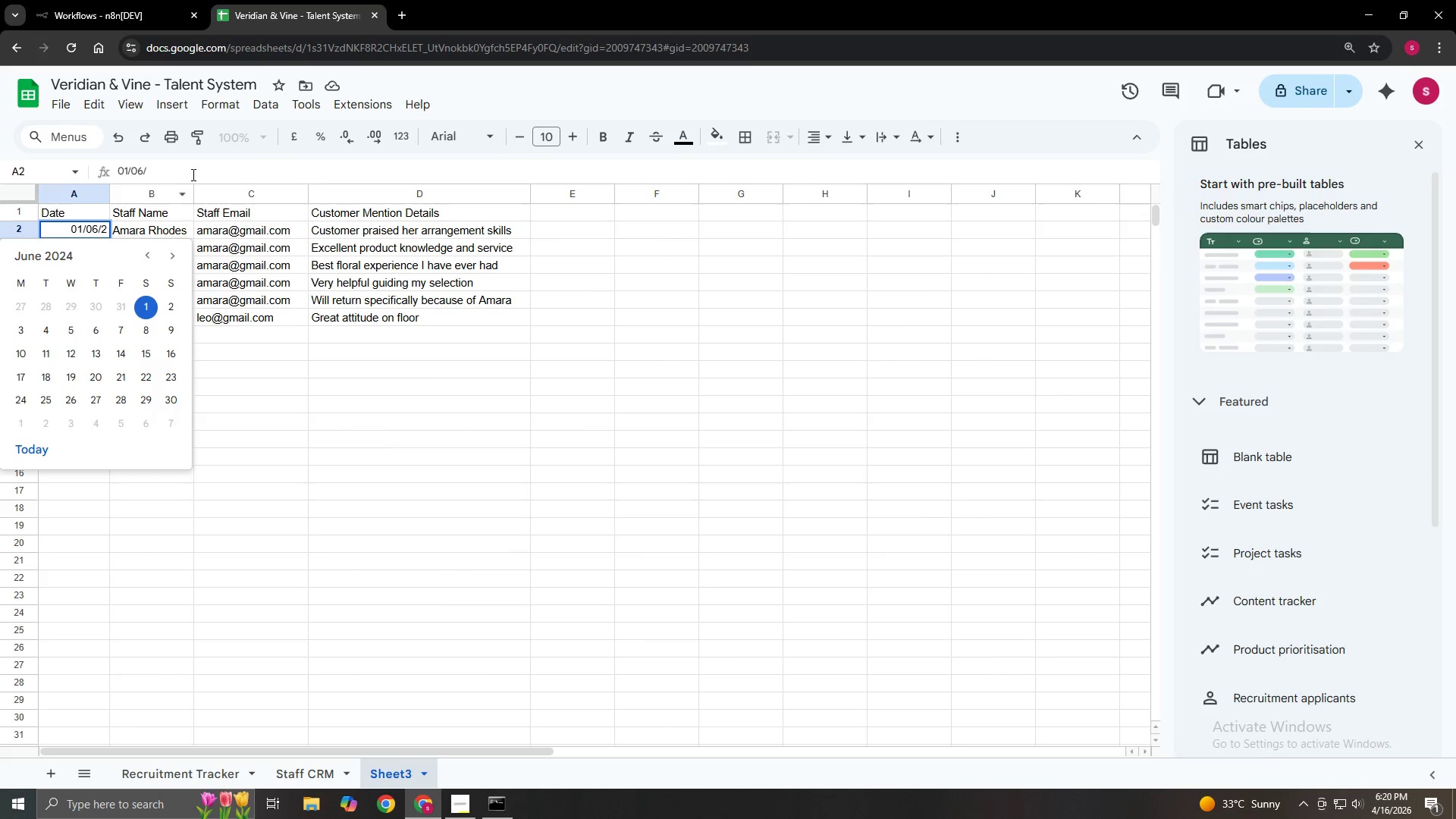 
key(Backspace)
 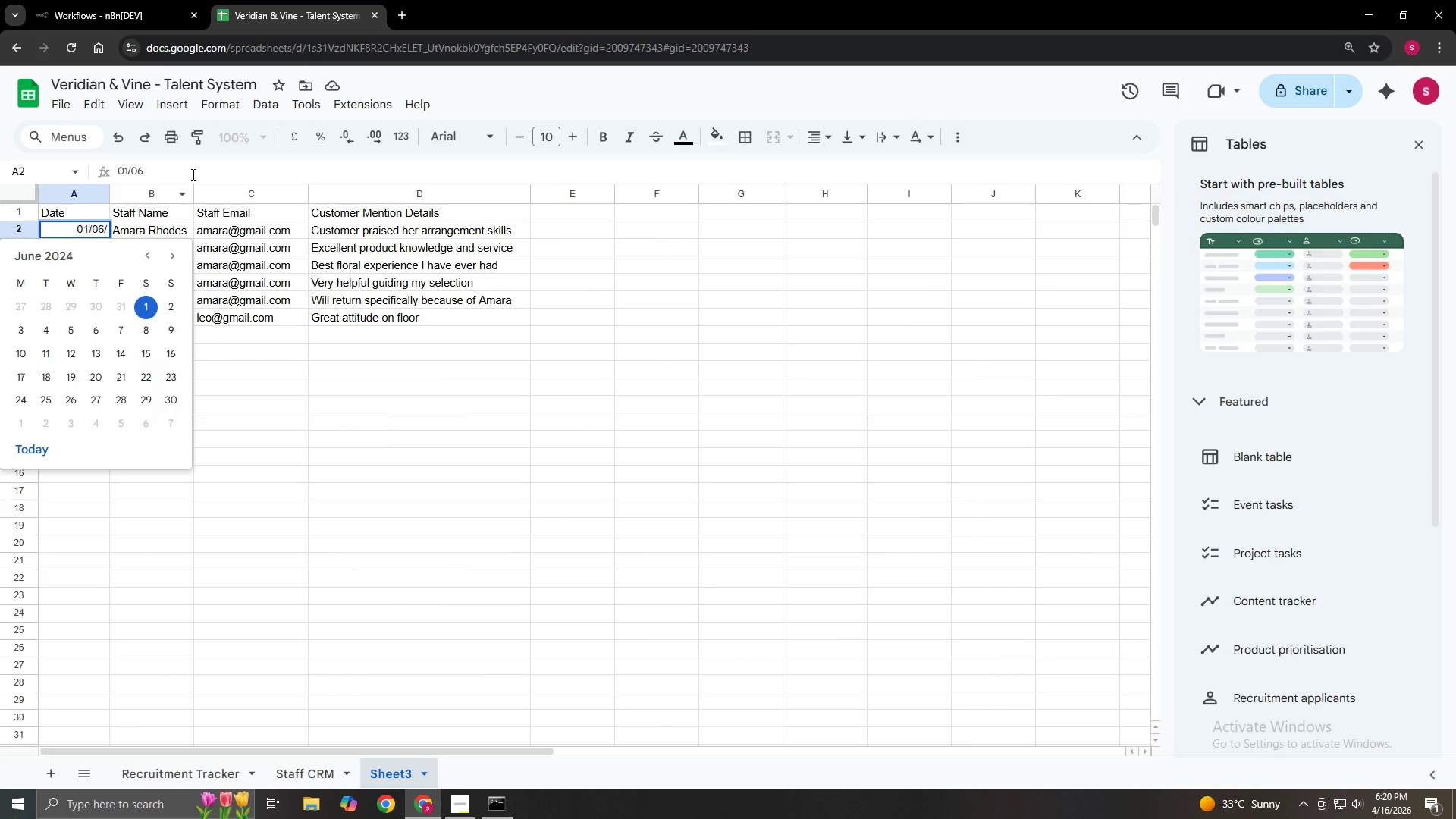 
key(Backspace)
 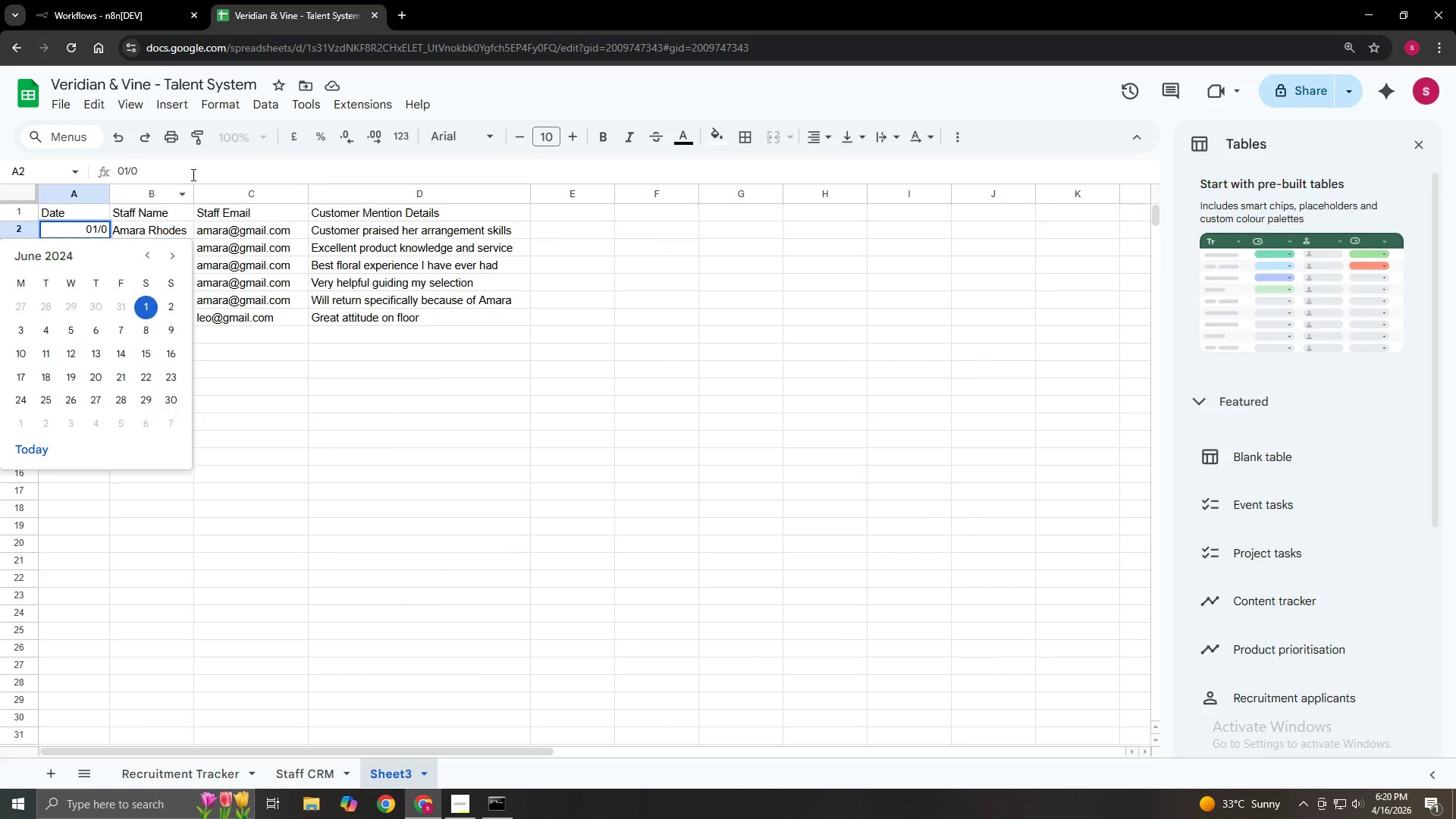 
key(Backspace)
 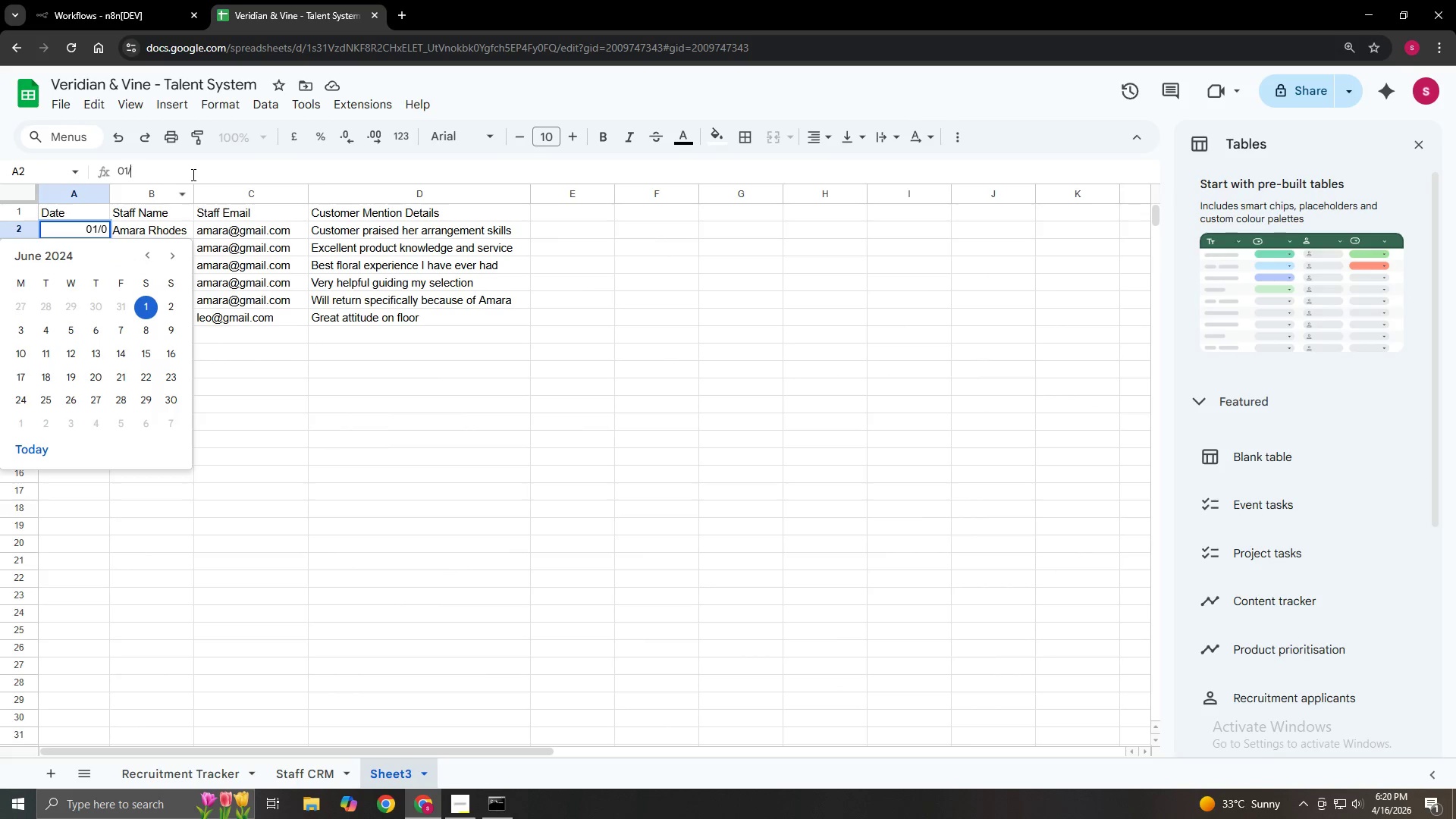 
key(Backspace)
 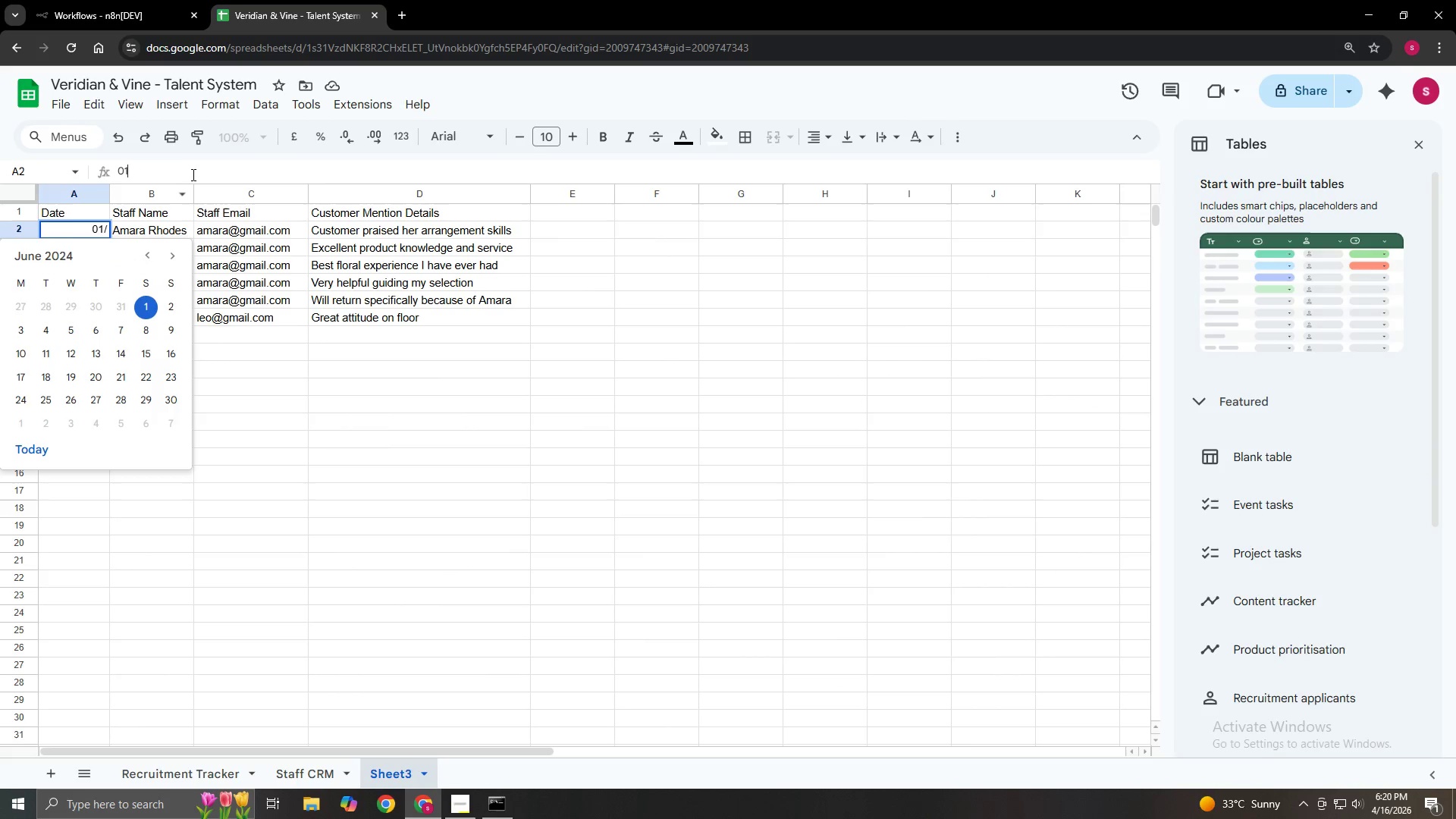 
key(Backspace)
 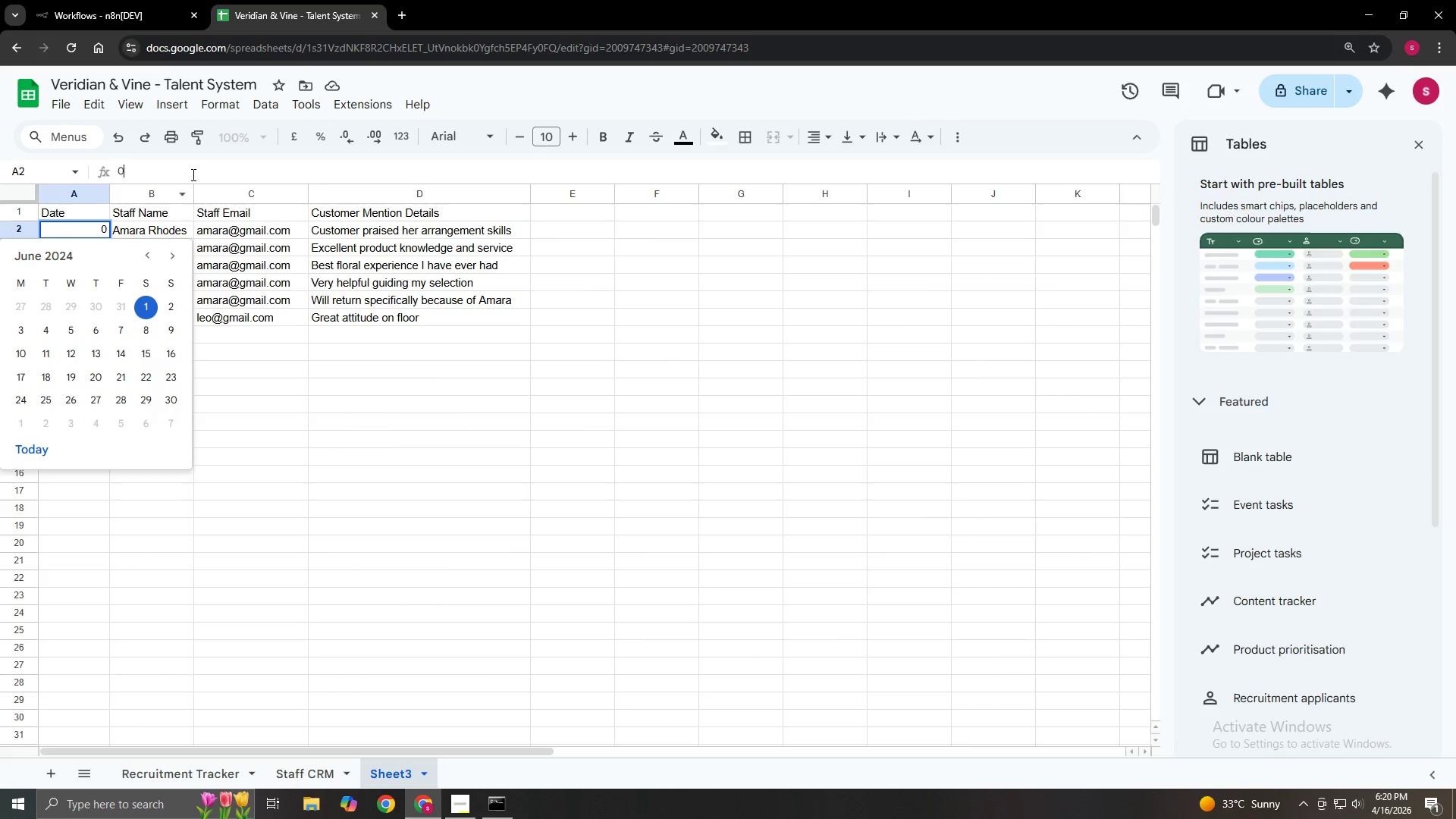 
key(Backspace)
 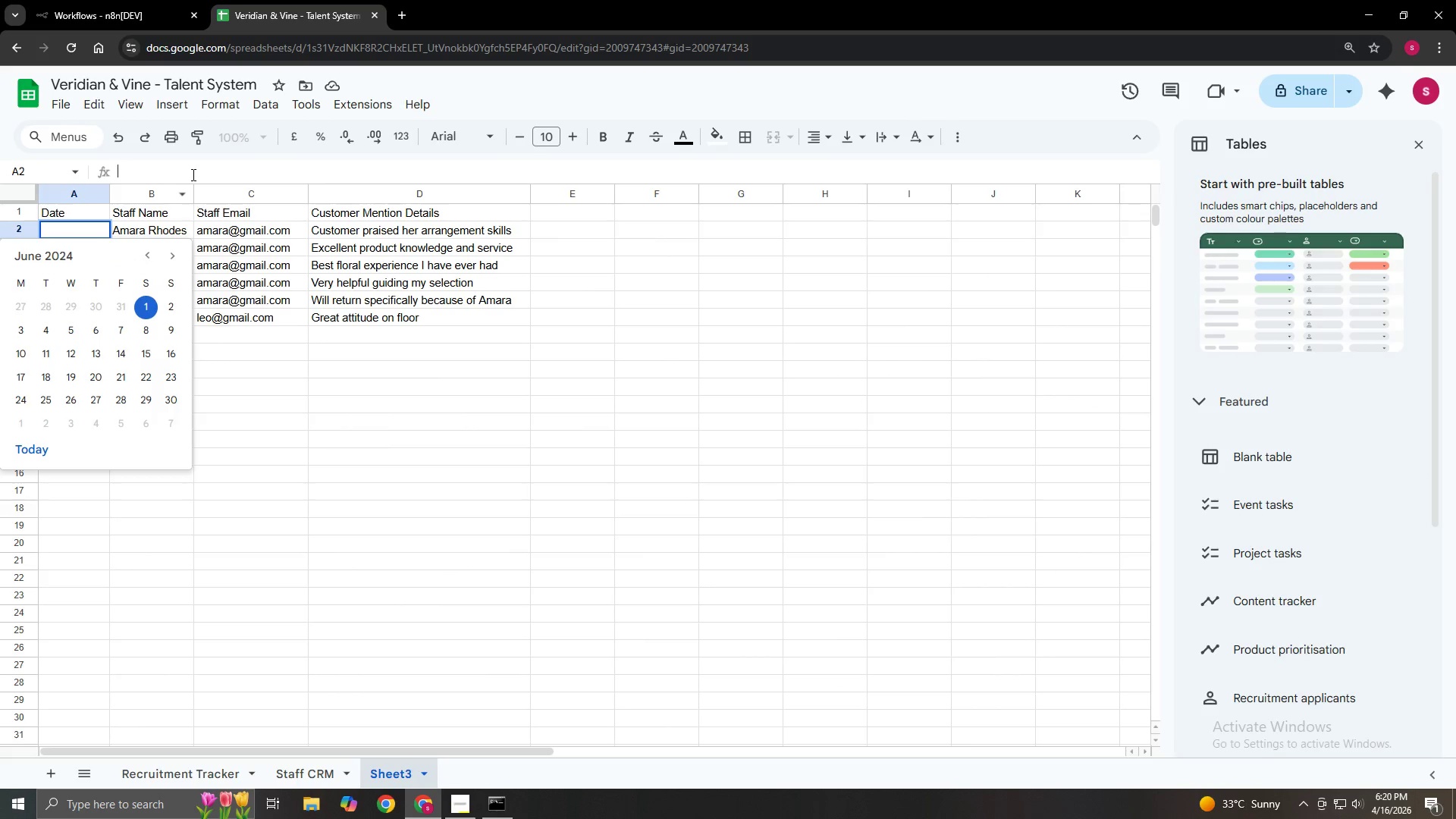 
key(Backspace)
 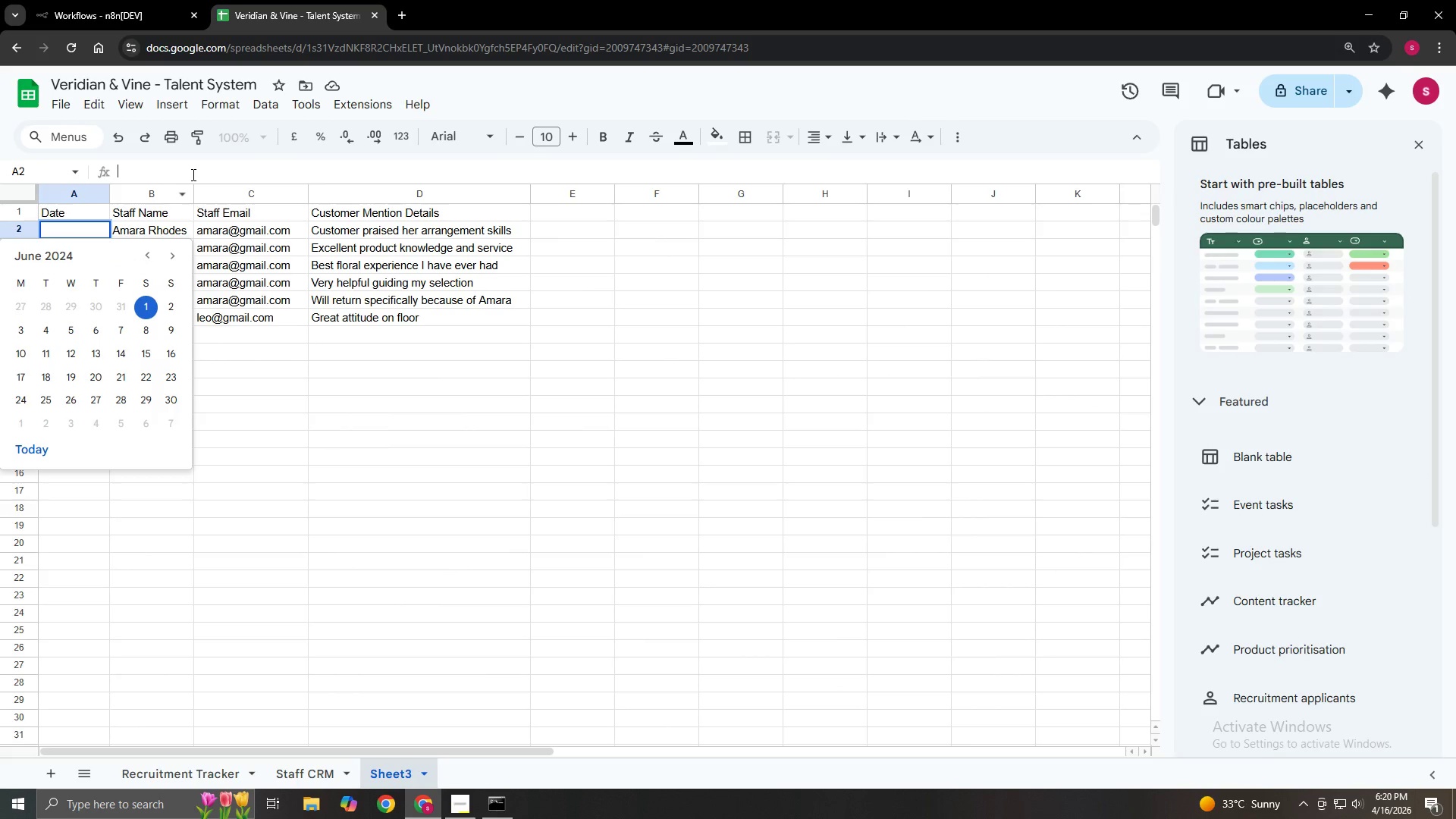 
key(Backspace)
 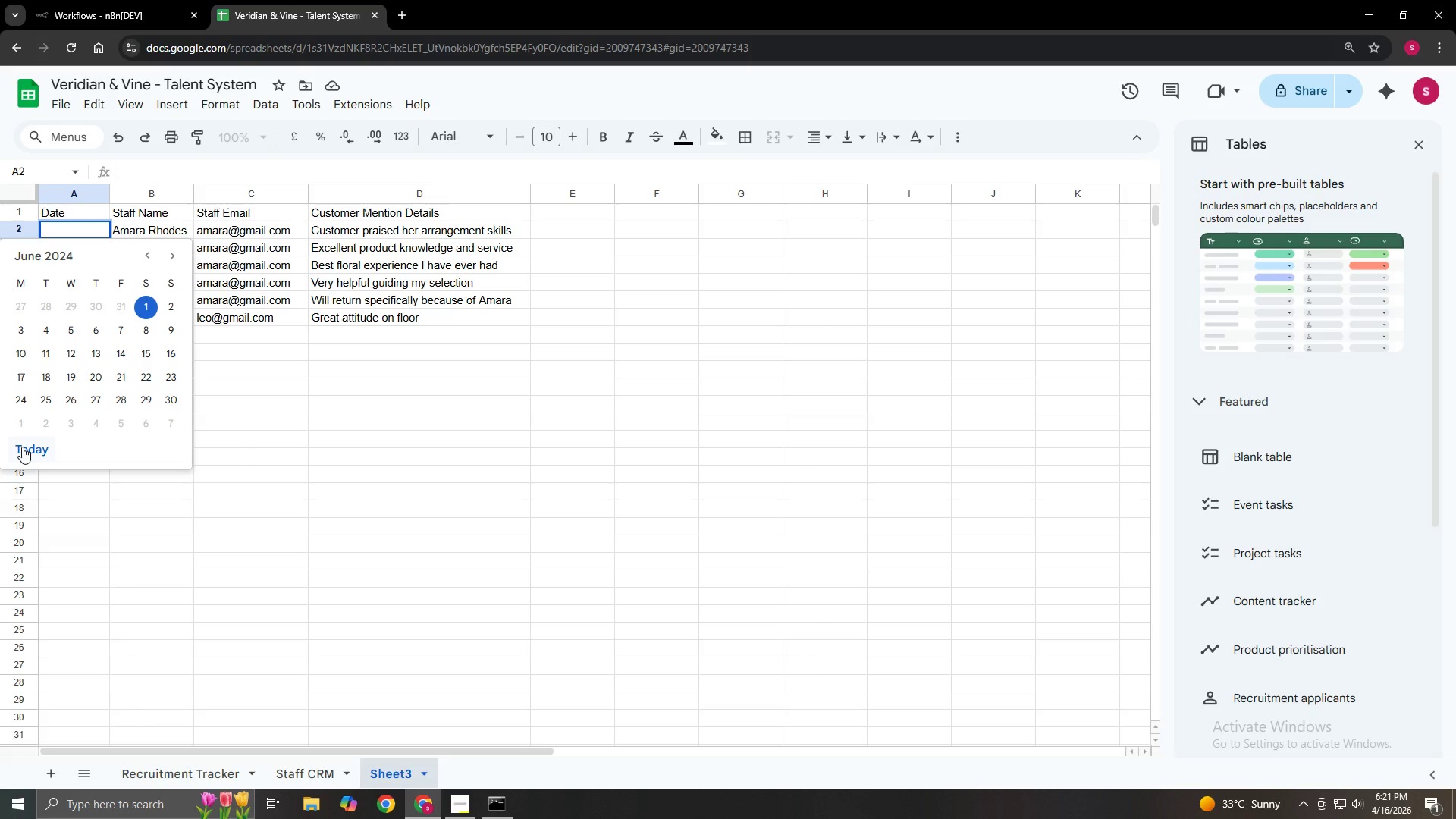 
left_click([22, 447])
 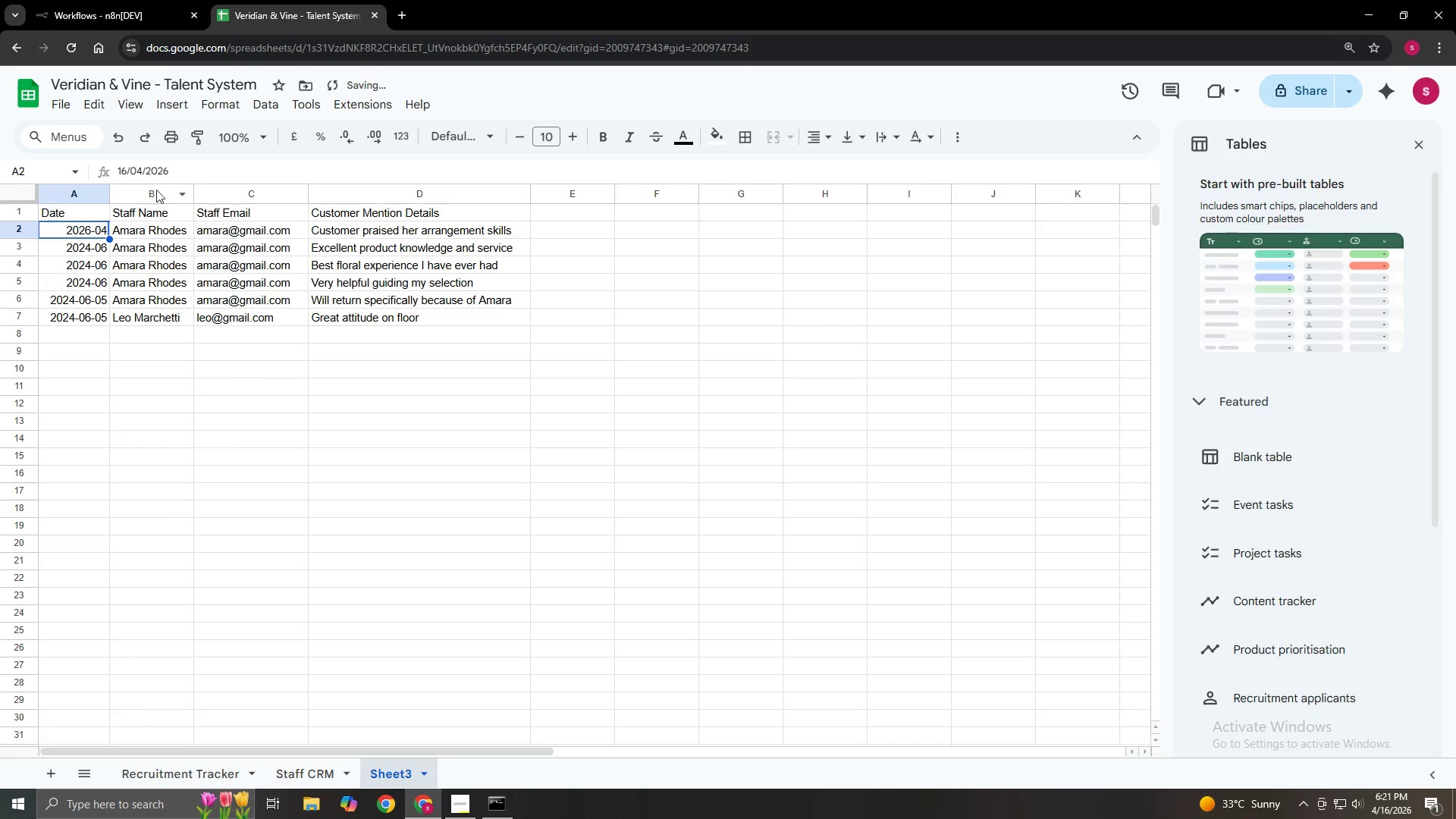 
left_click([172, 173])
 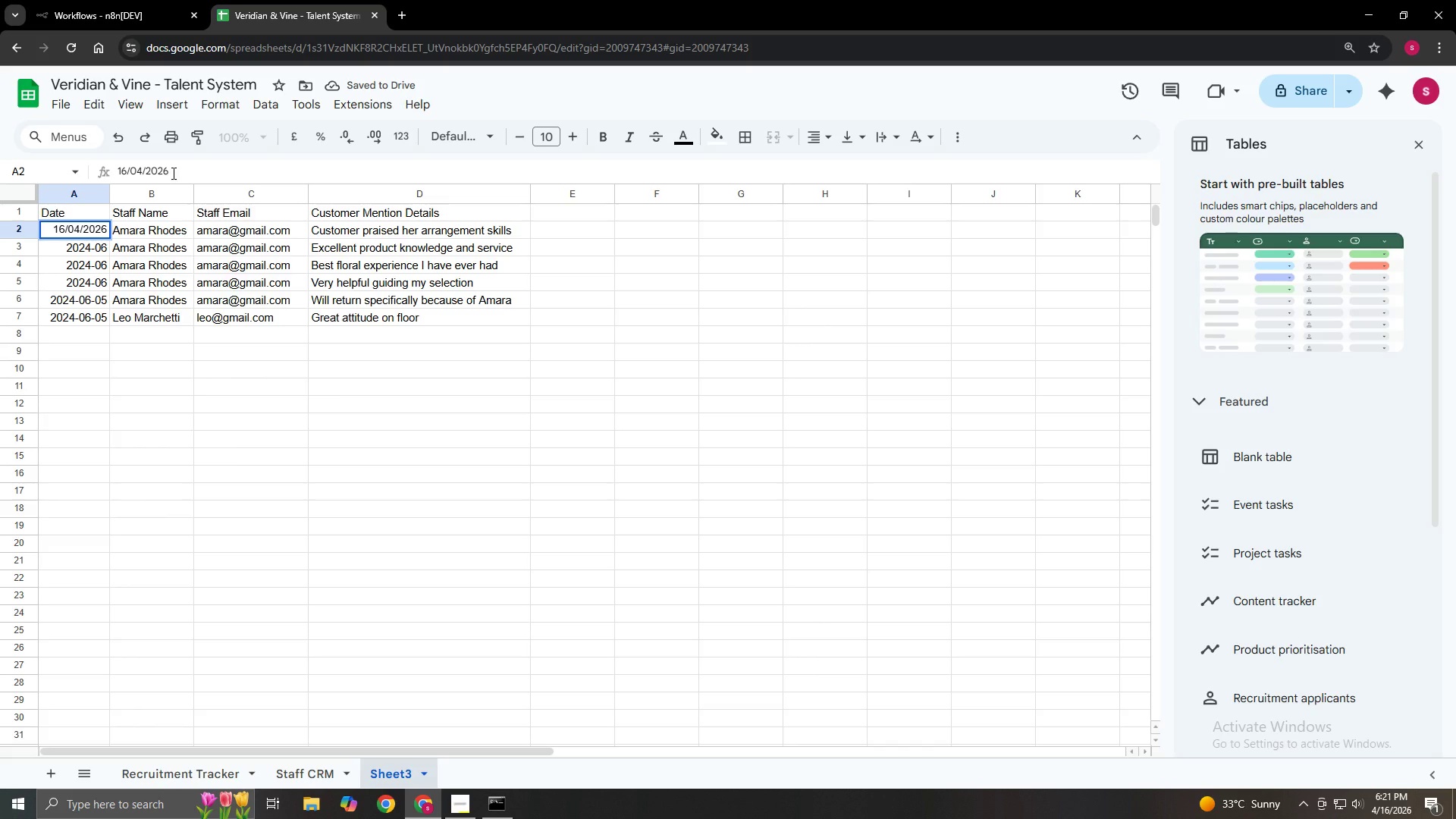 
hold_key(key=Backspace, duration=0.98)
 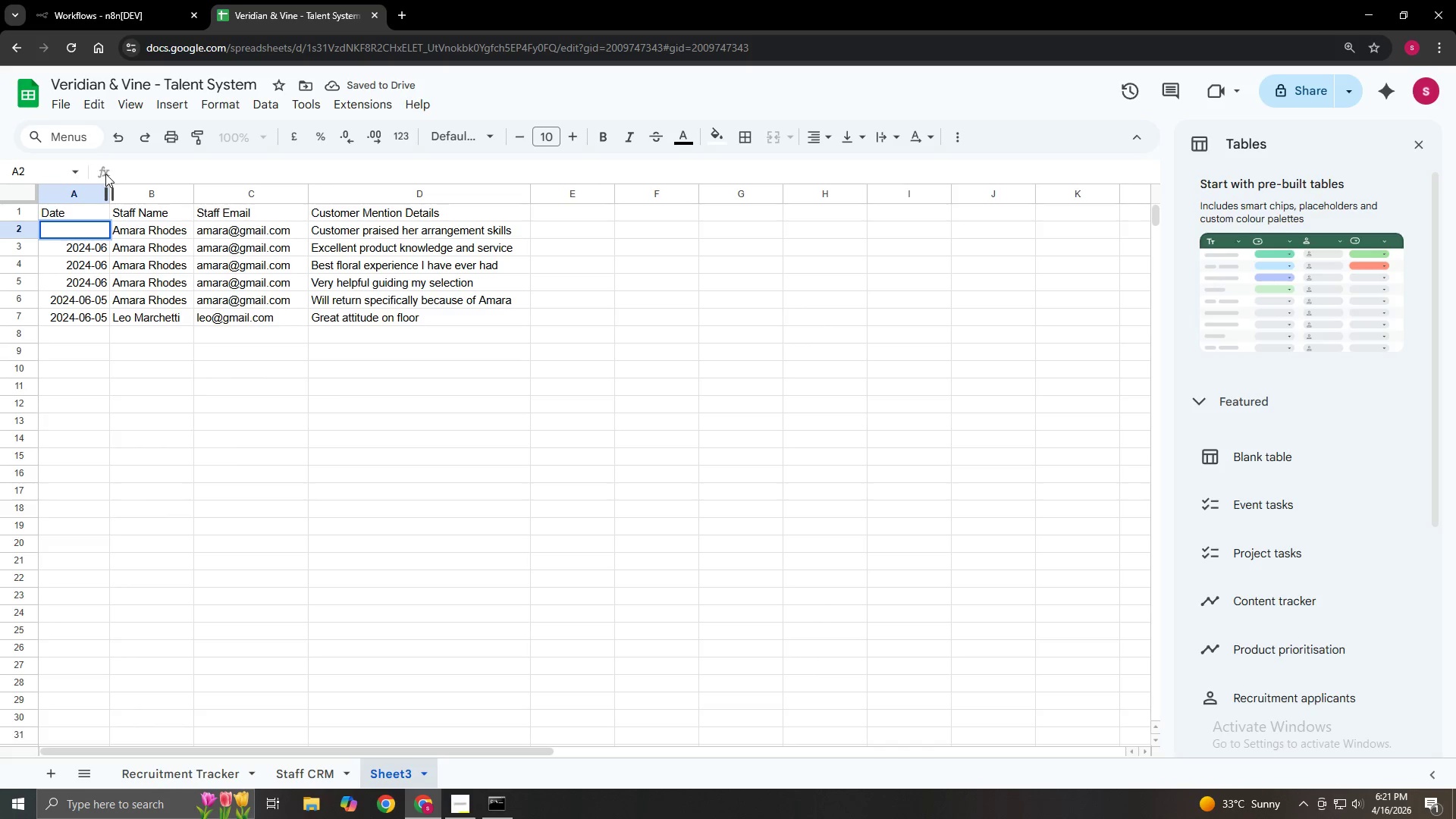 
left_click([105, 174])
 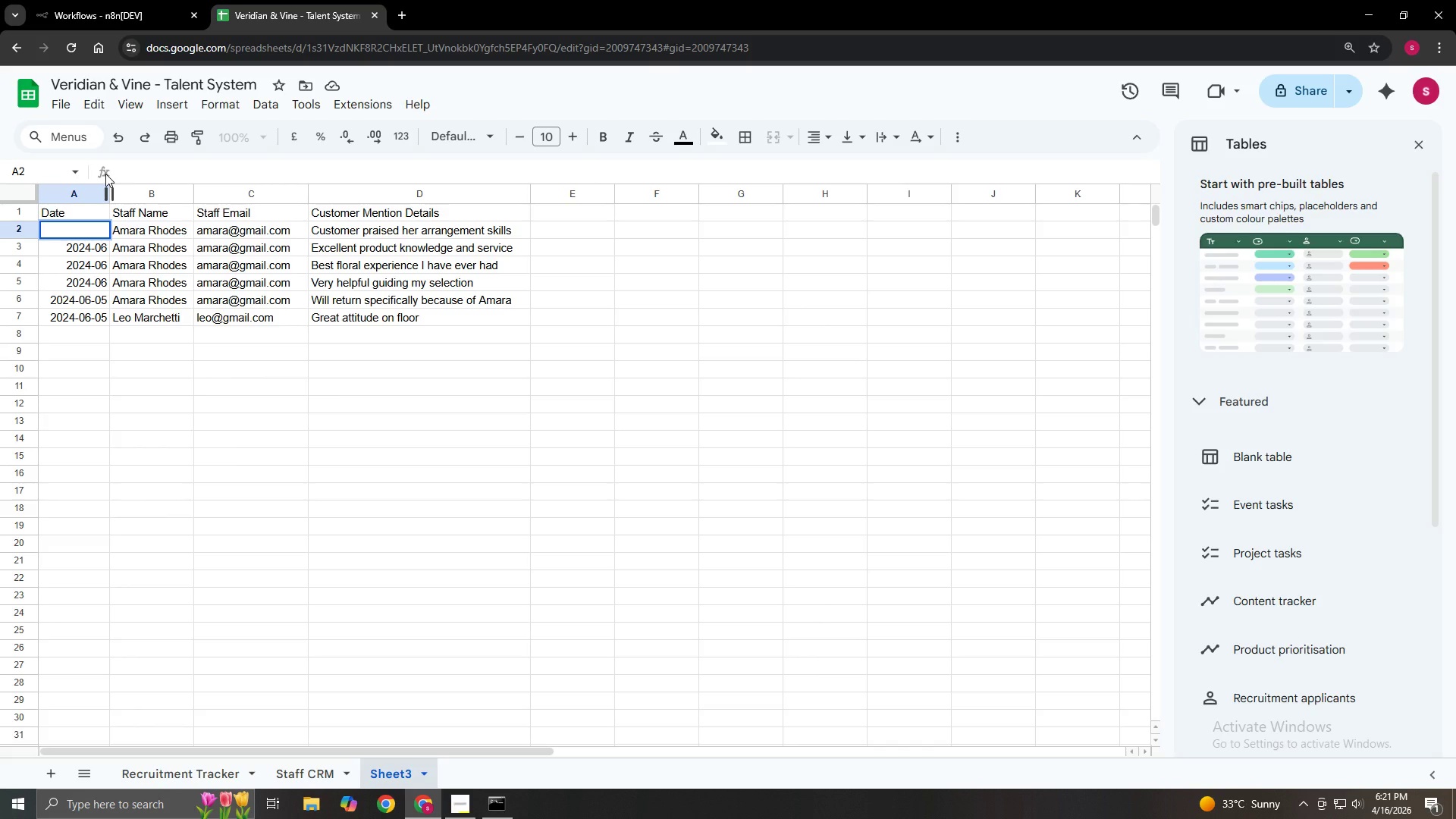 
right_click([105, 174])
 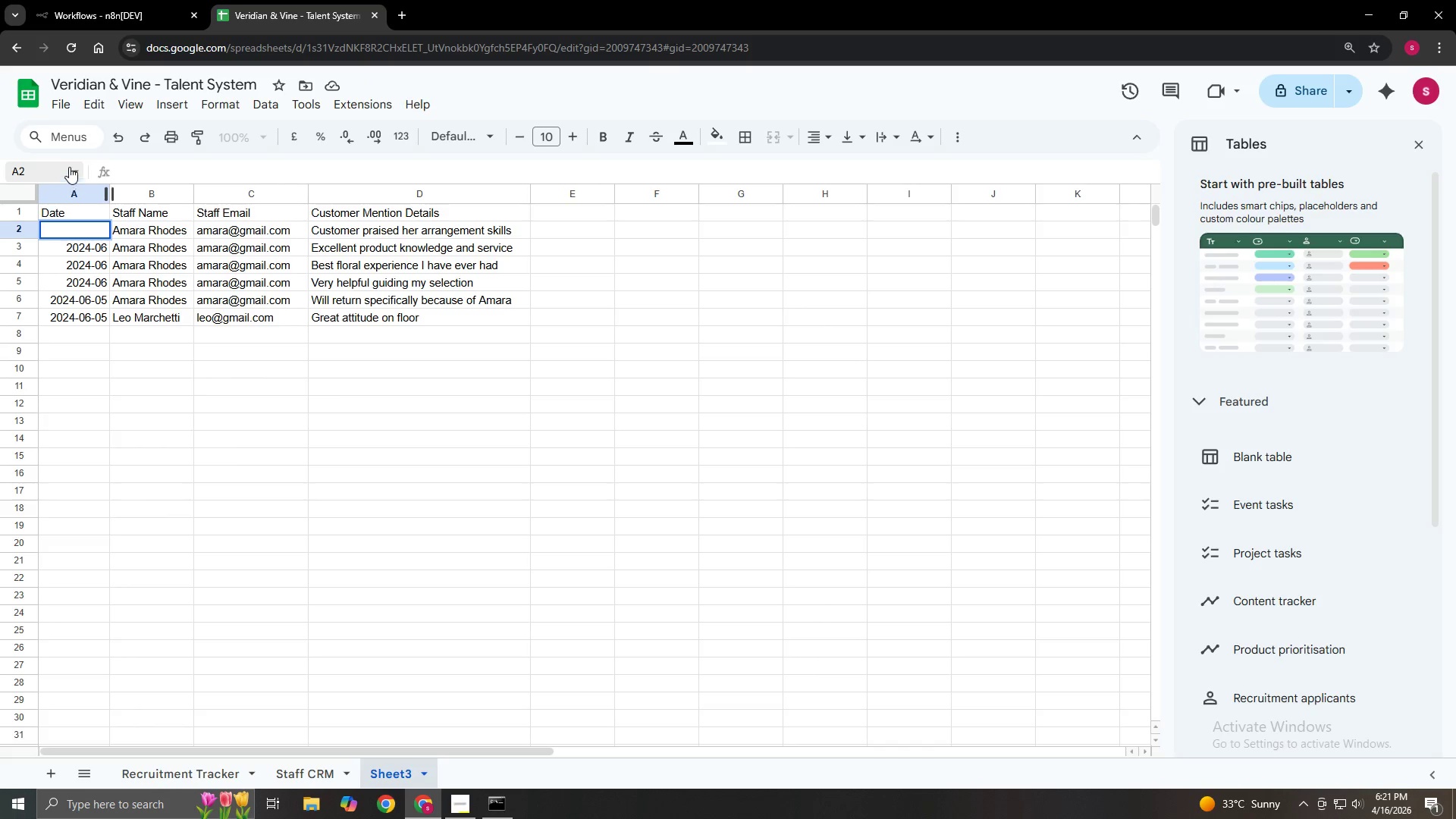 
left_click([69, 168])
 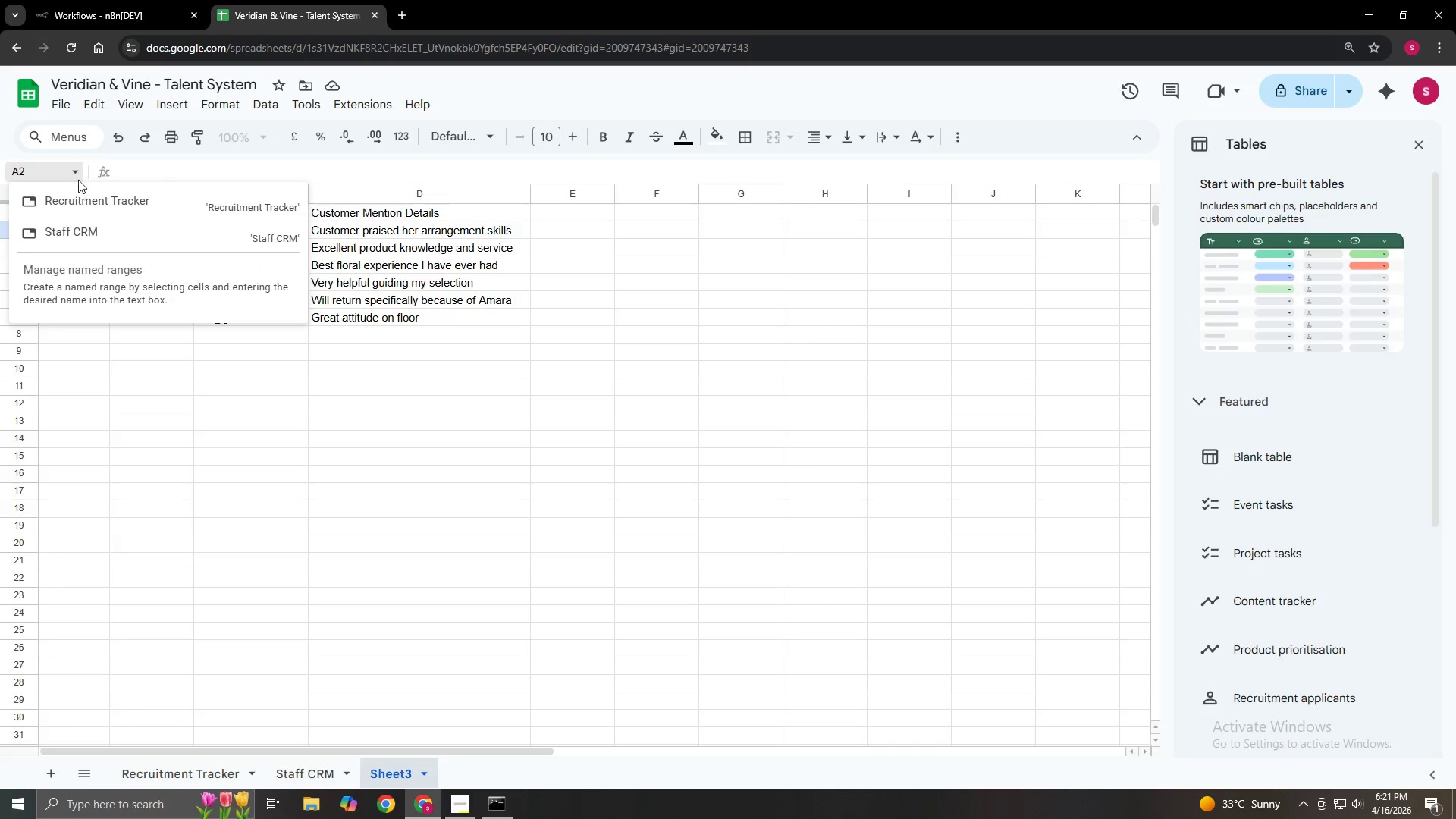 
left_click([72, 166])
 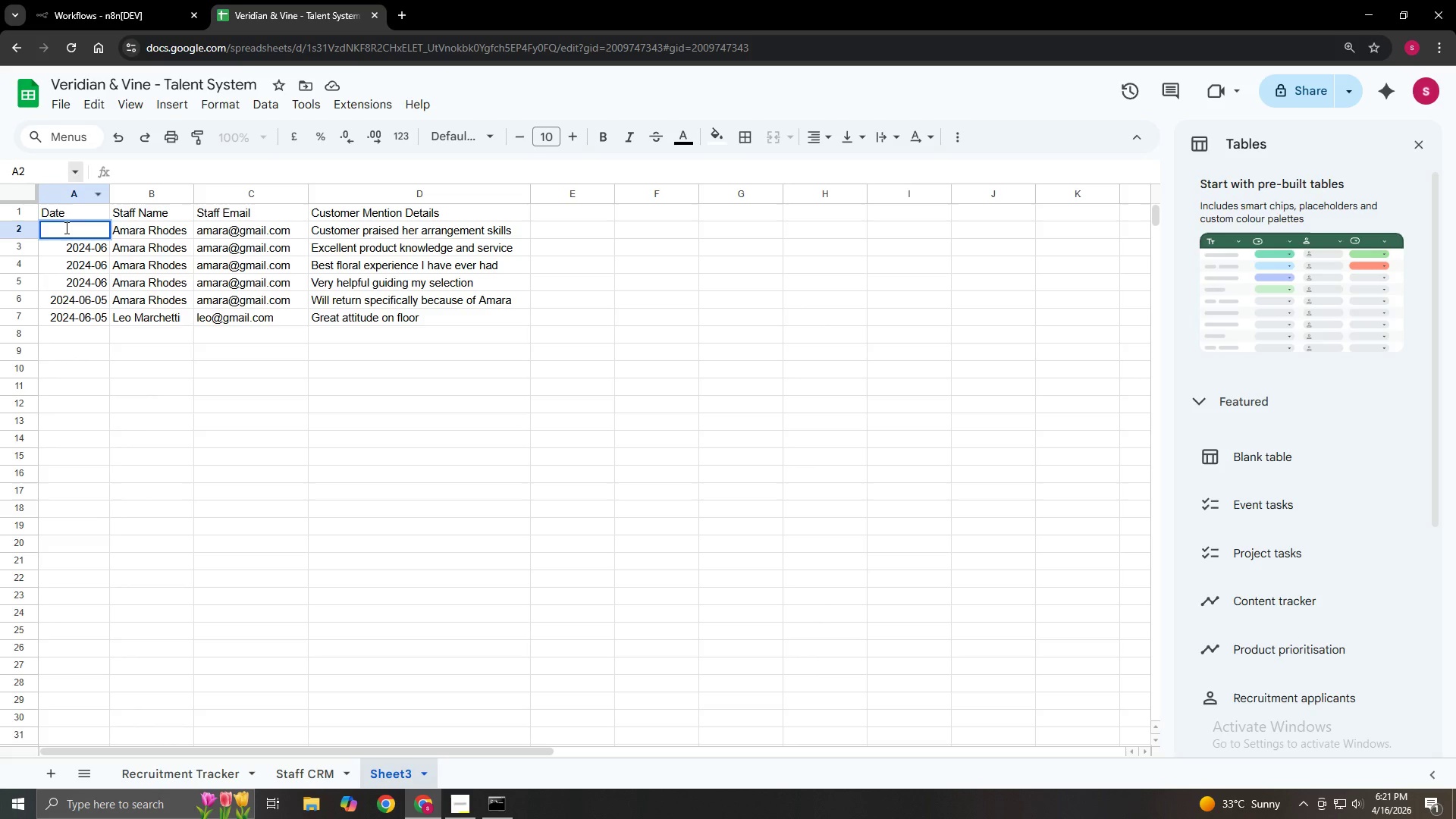 
left_click([65, 228])
 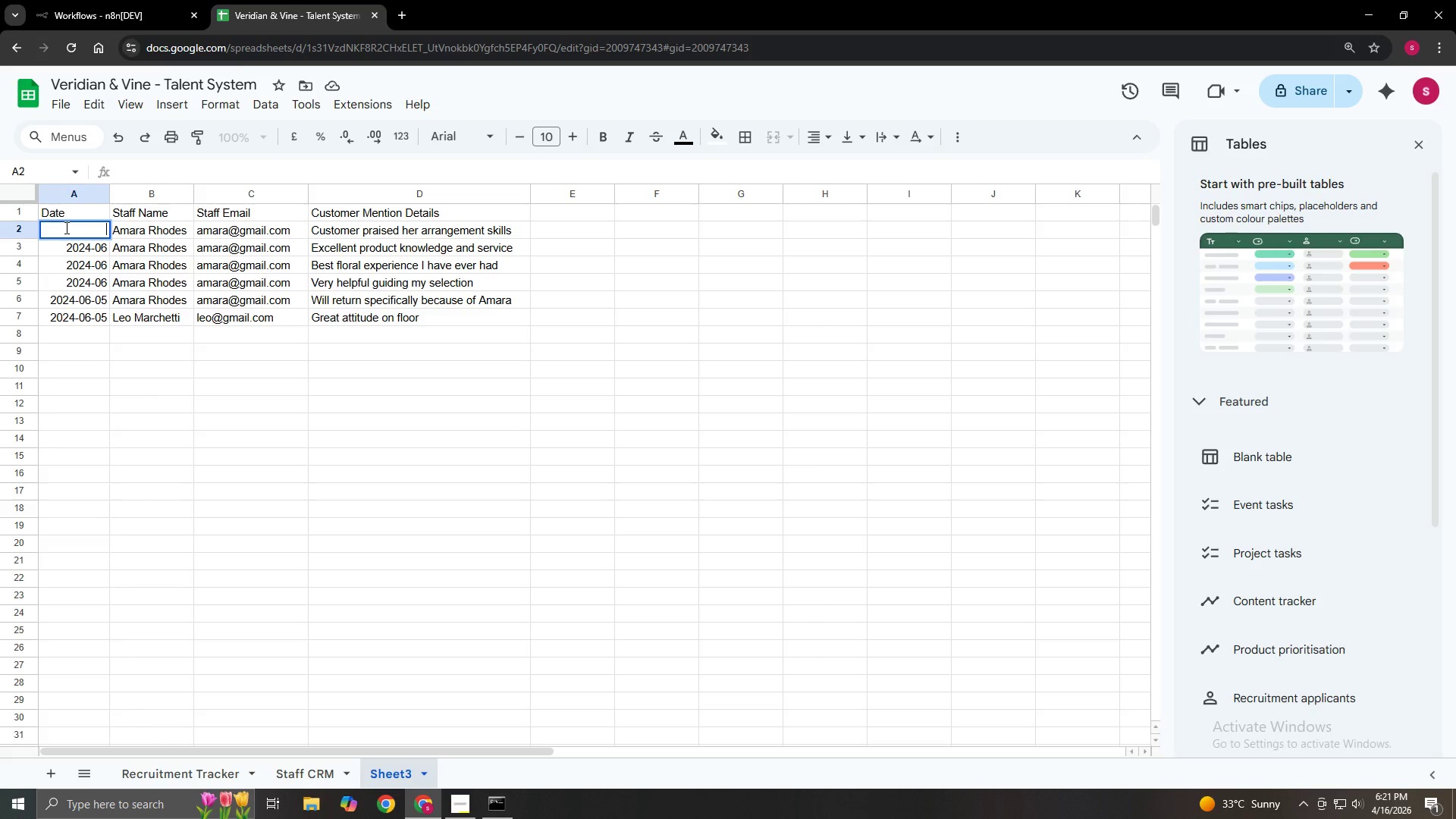 
type(Twenty)
 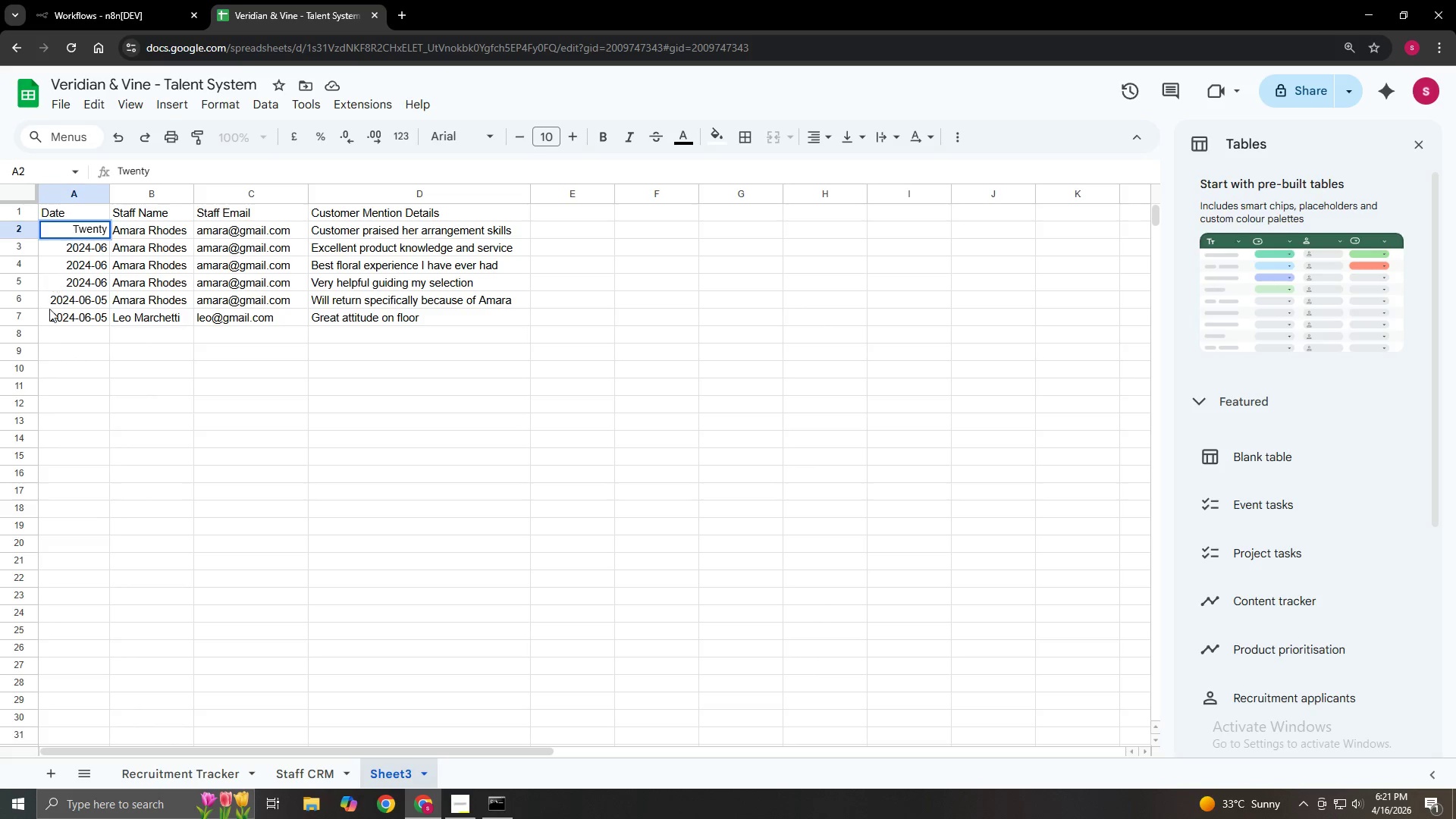 
left_click([67, 350])
 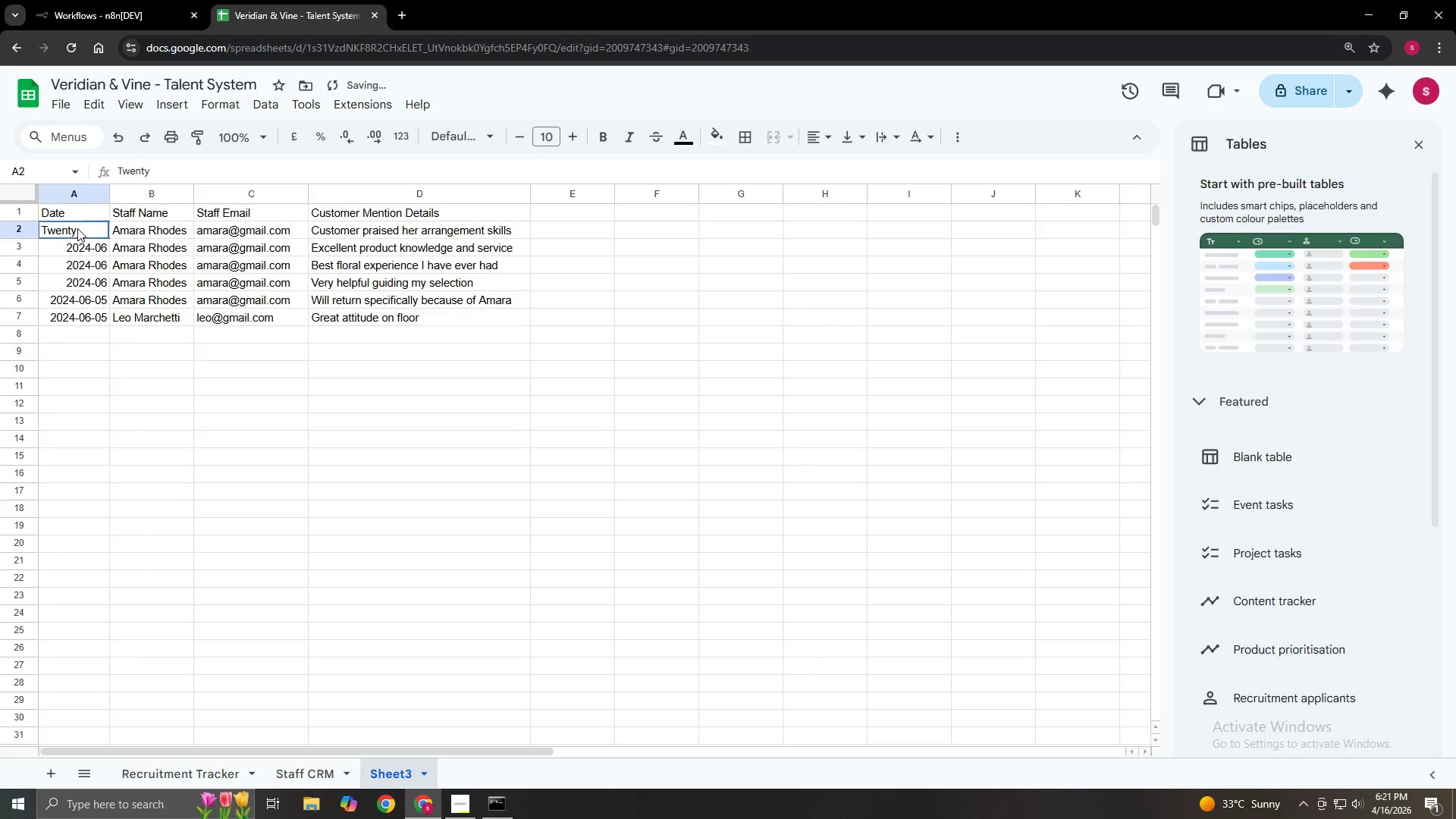 
double_click([77, 228])
 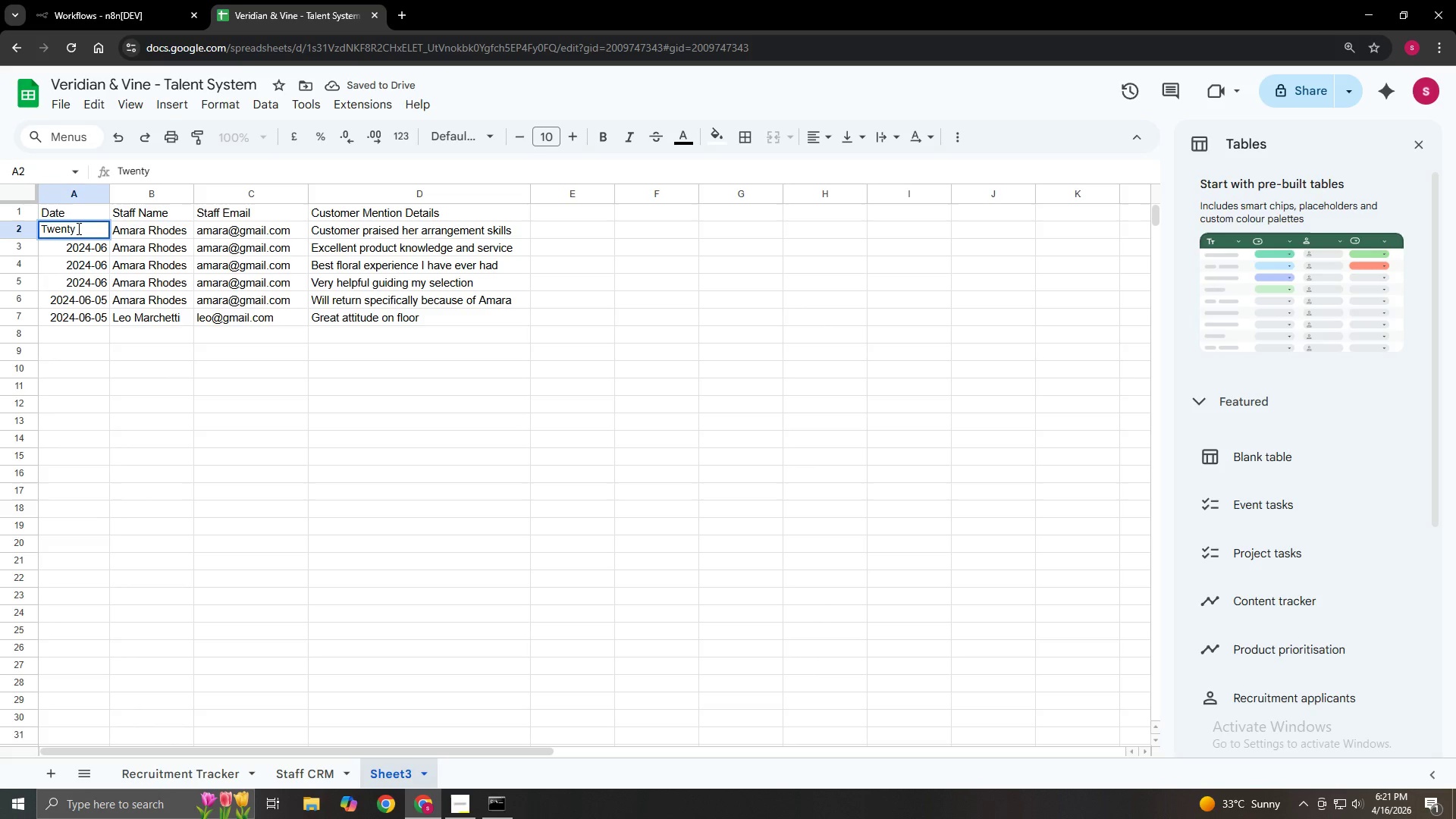 
key(Backspace)
 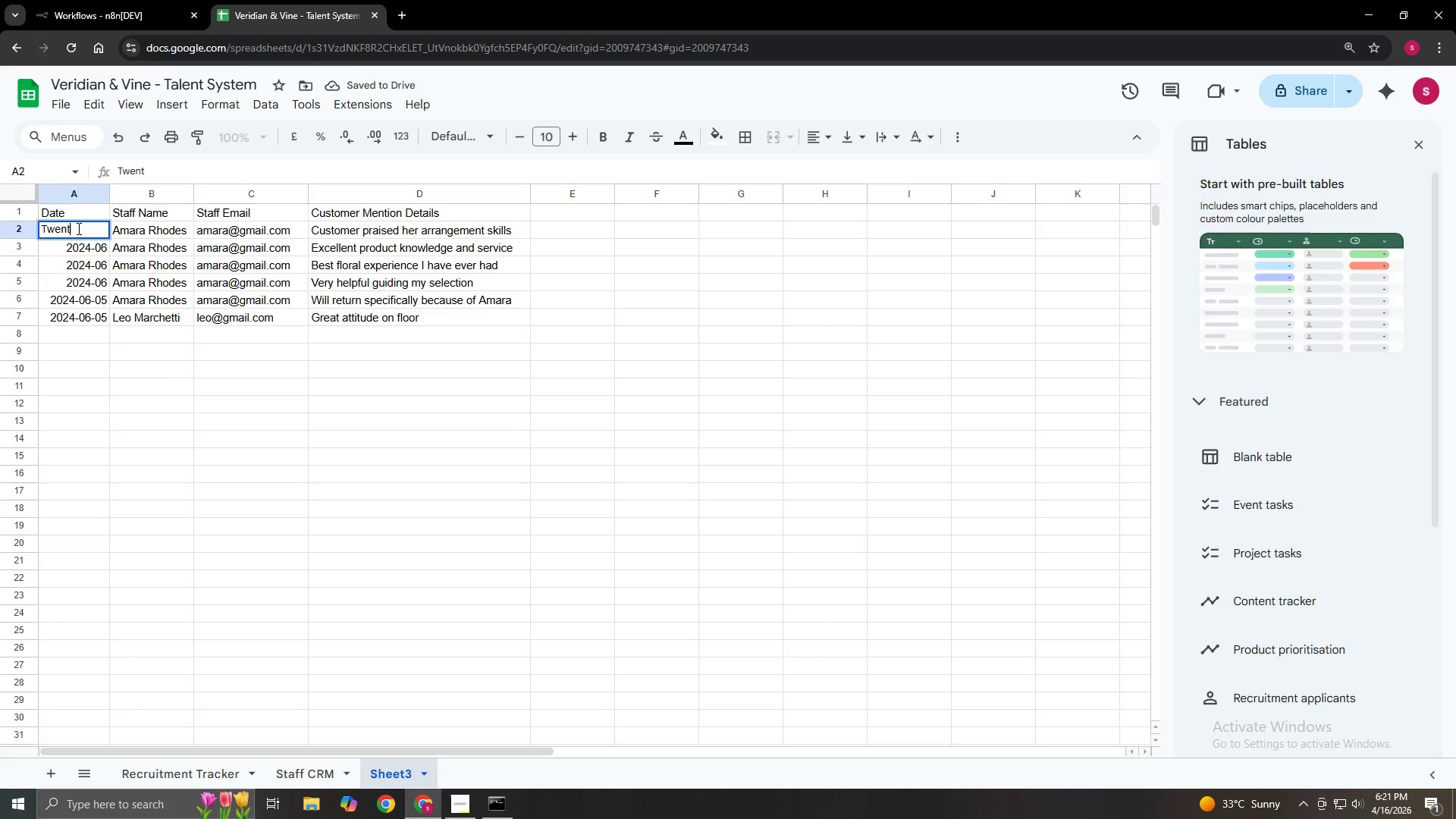 
key(Backspace)
 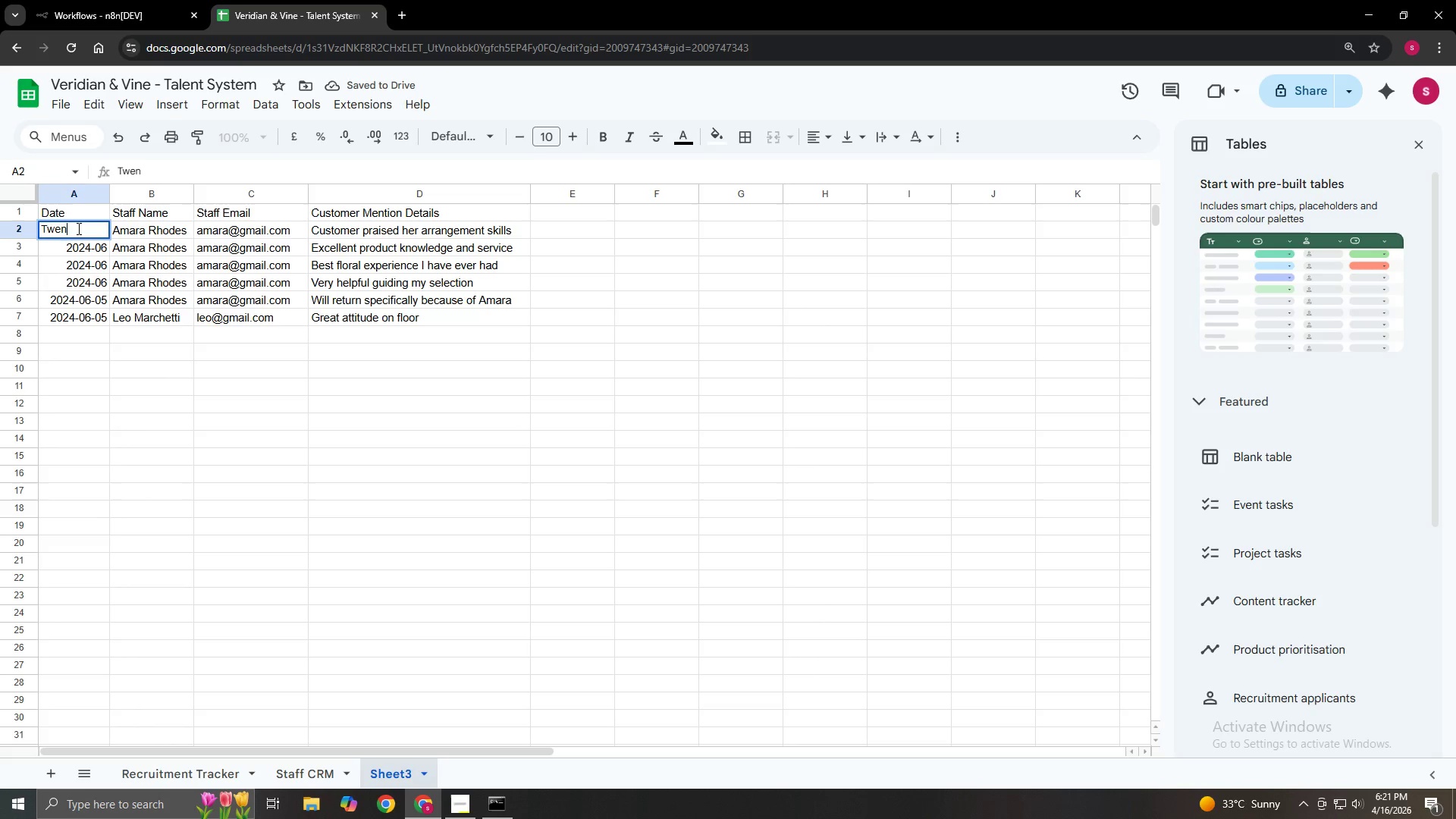 
key(Backspace)
 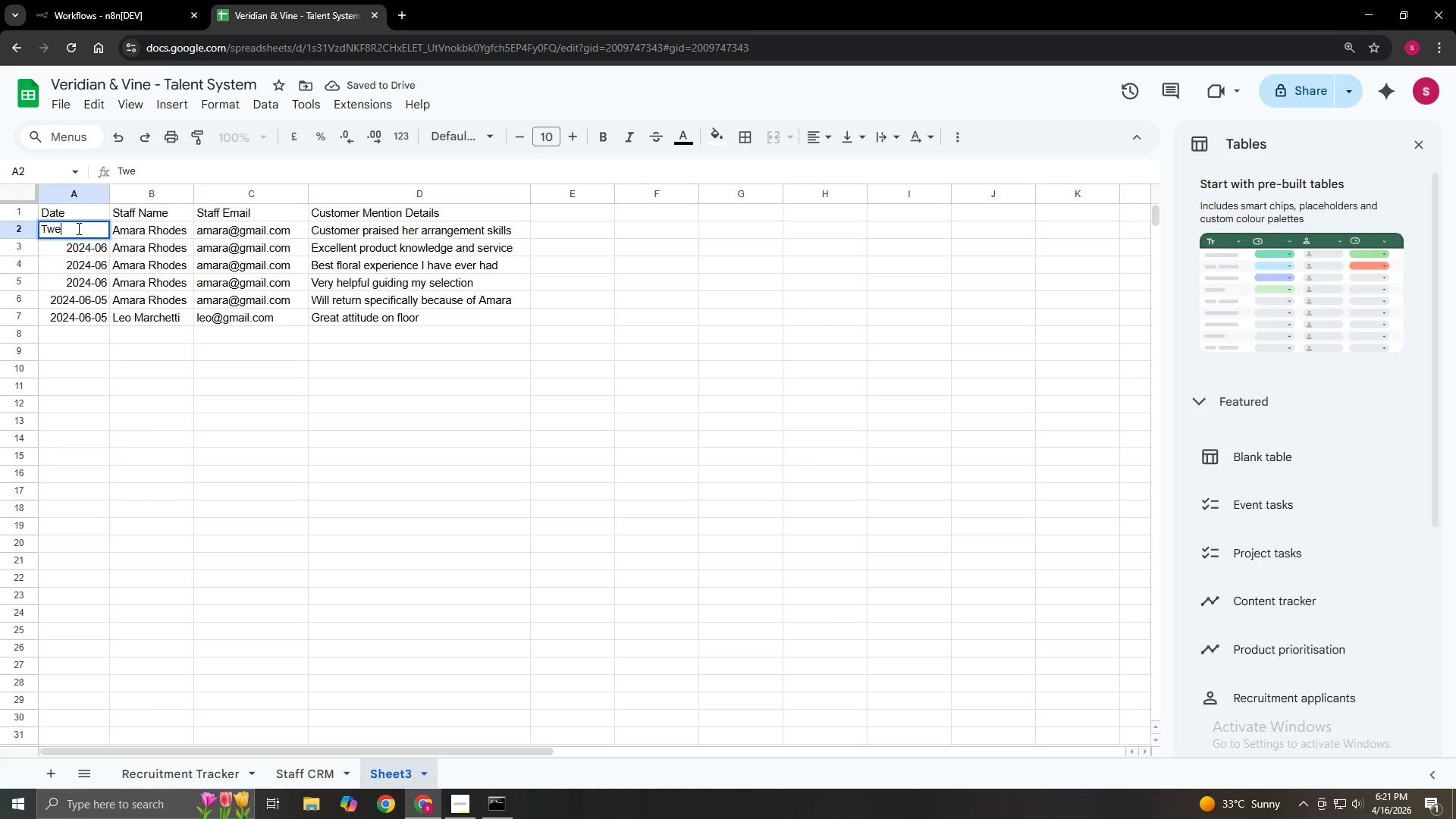 
key(Backspace)
 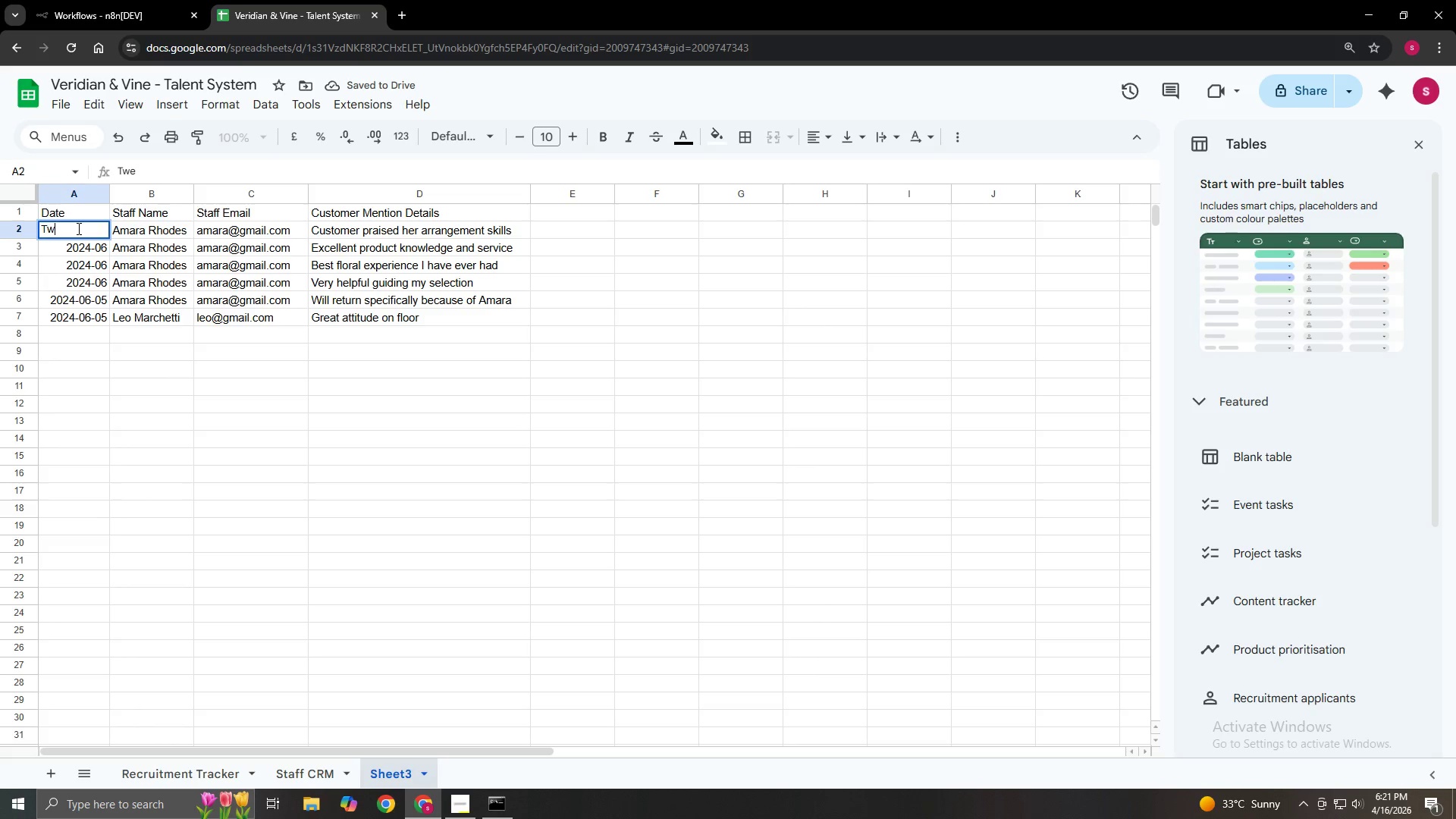 
key(Backspace)
 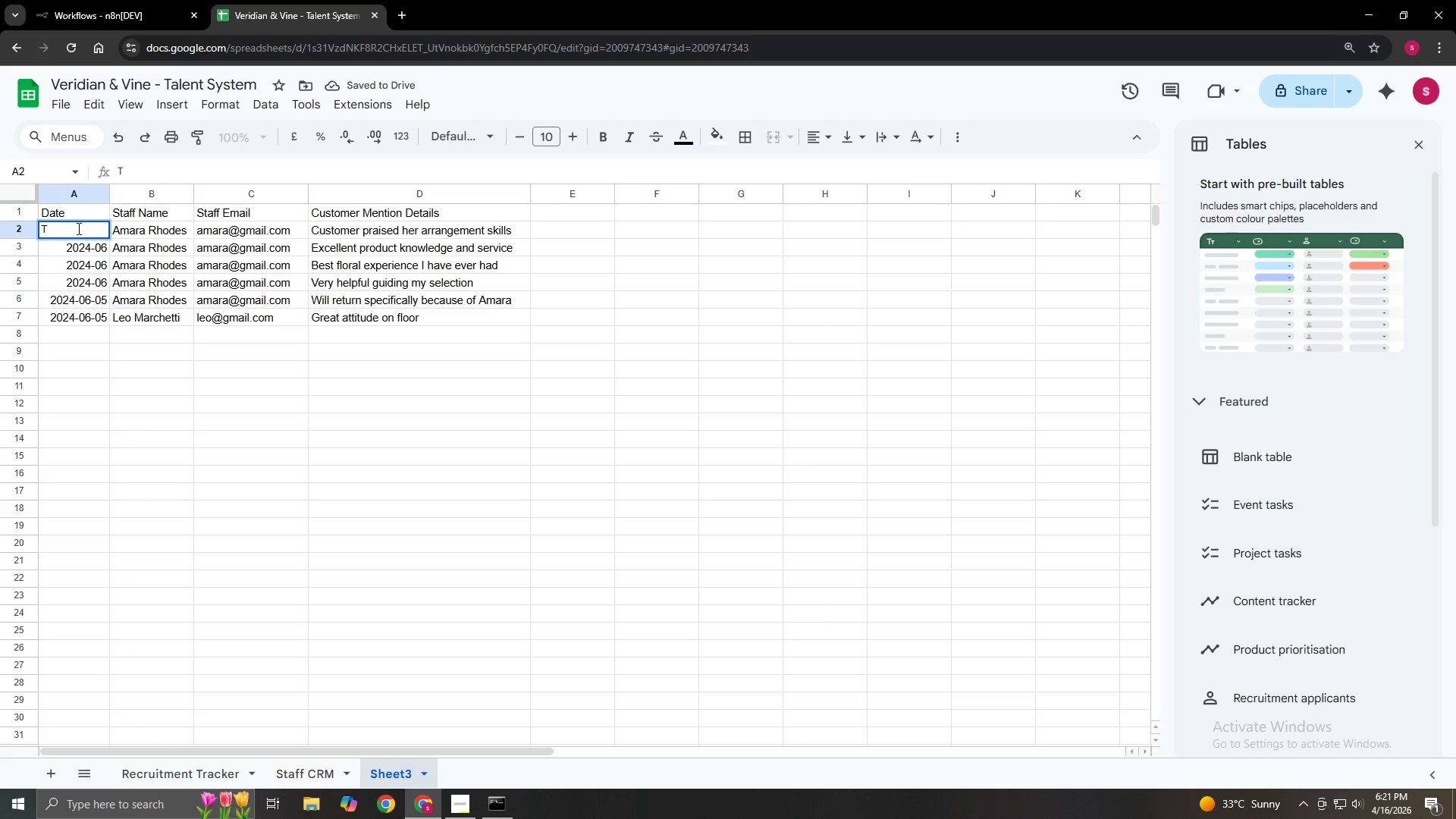 
key(Backspace)
 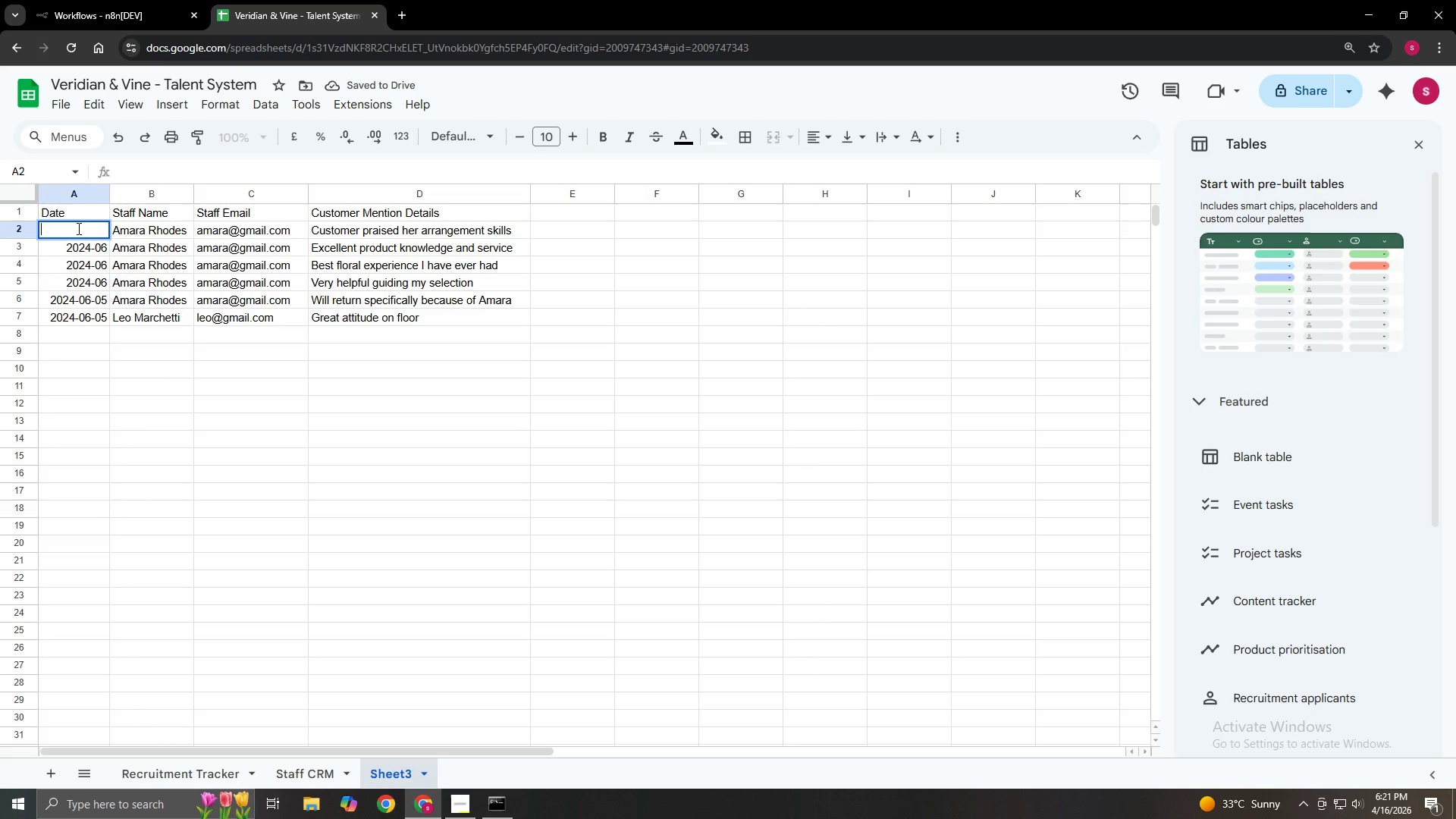 
key(Backspace)
 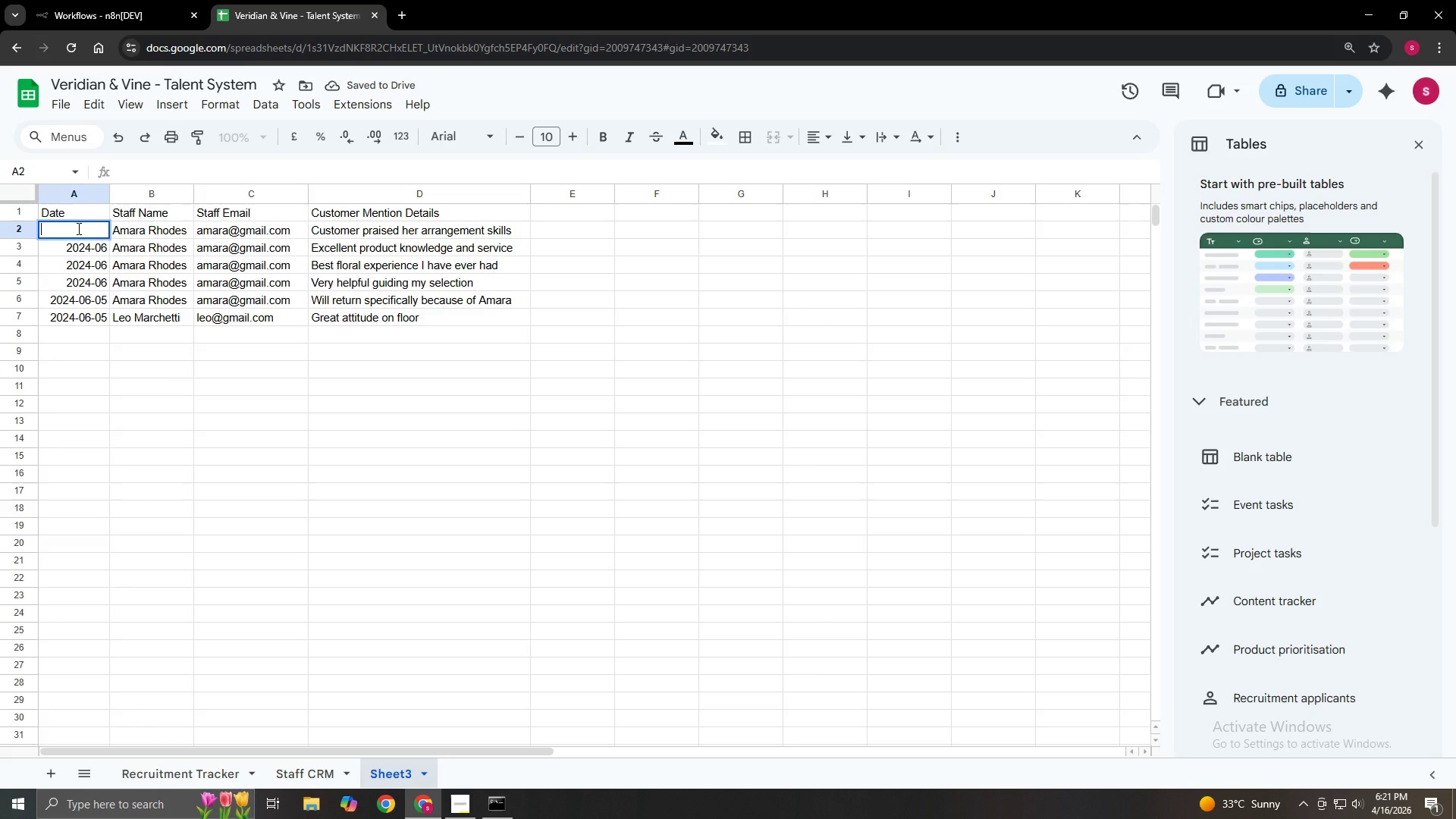 
key(Numpad2)
 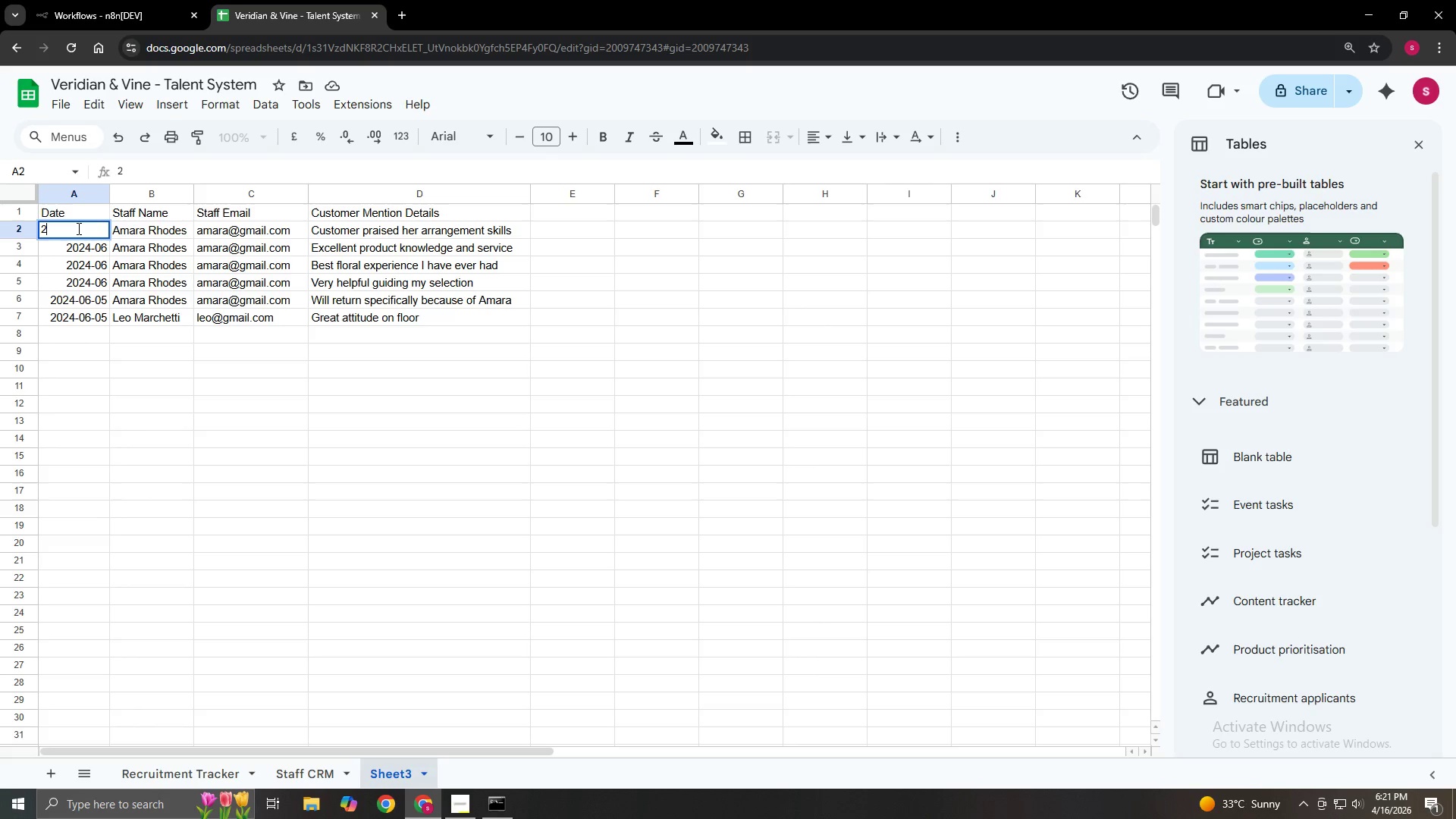 
key(Numpad0)
 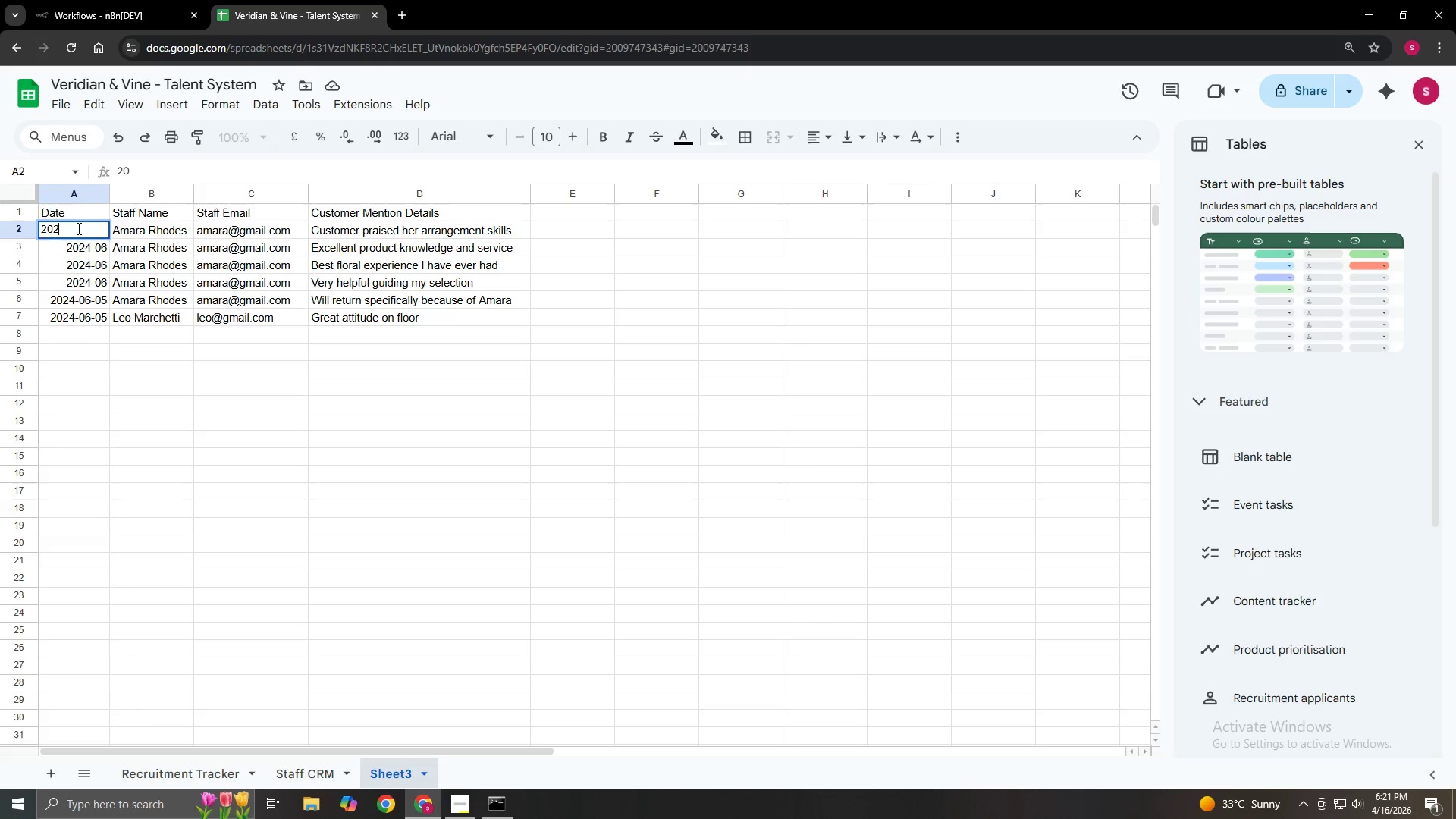 
key(Numpad2)
 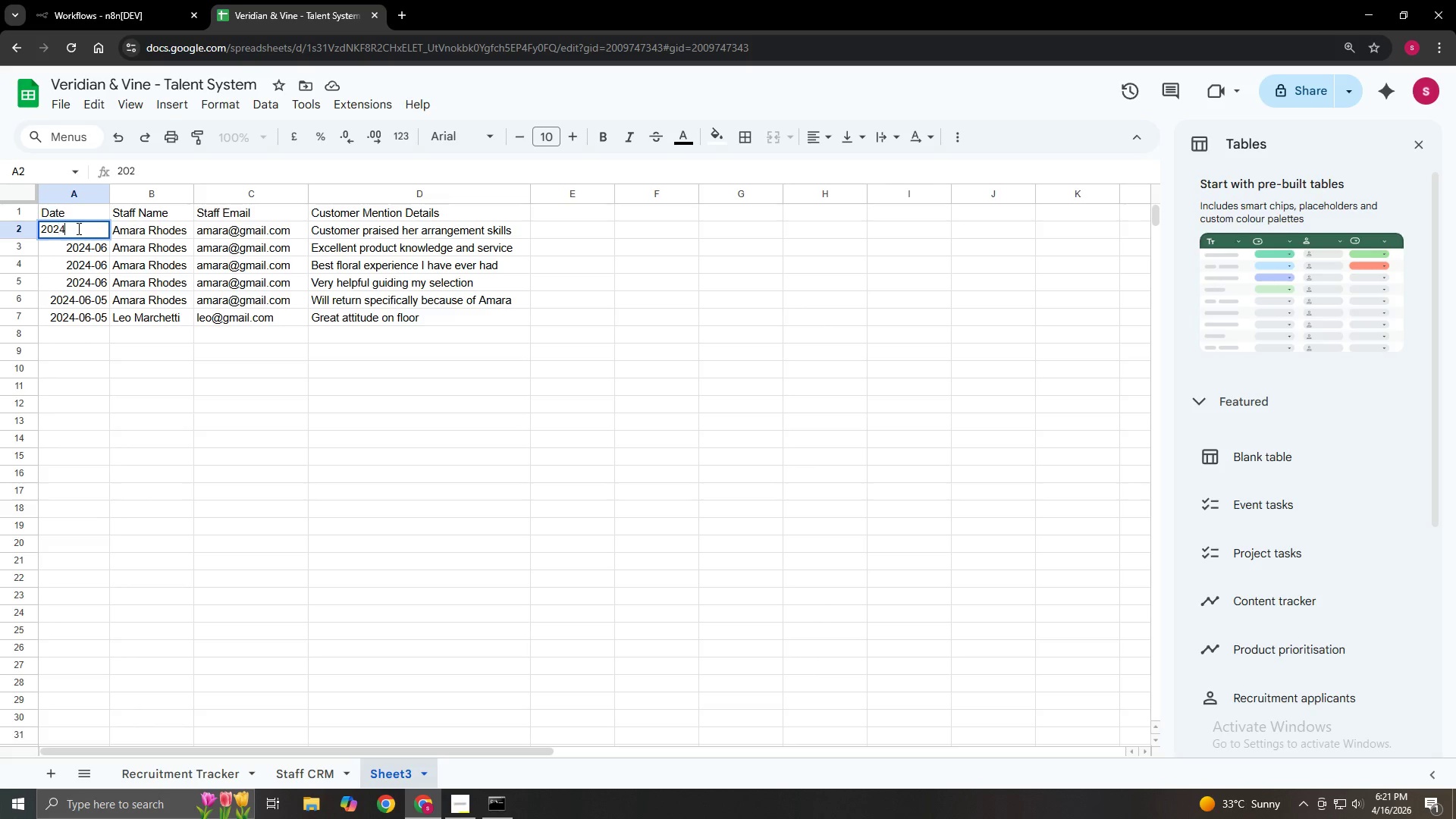 
key(Numpad4)
 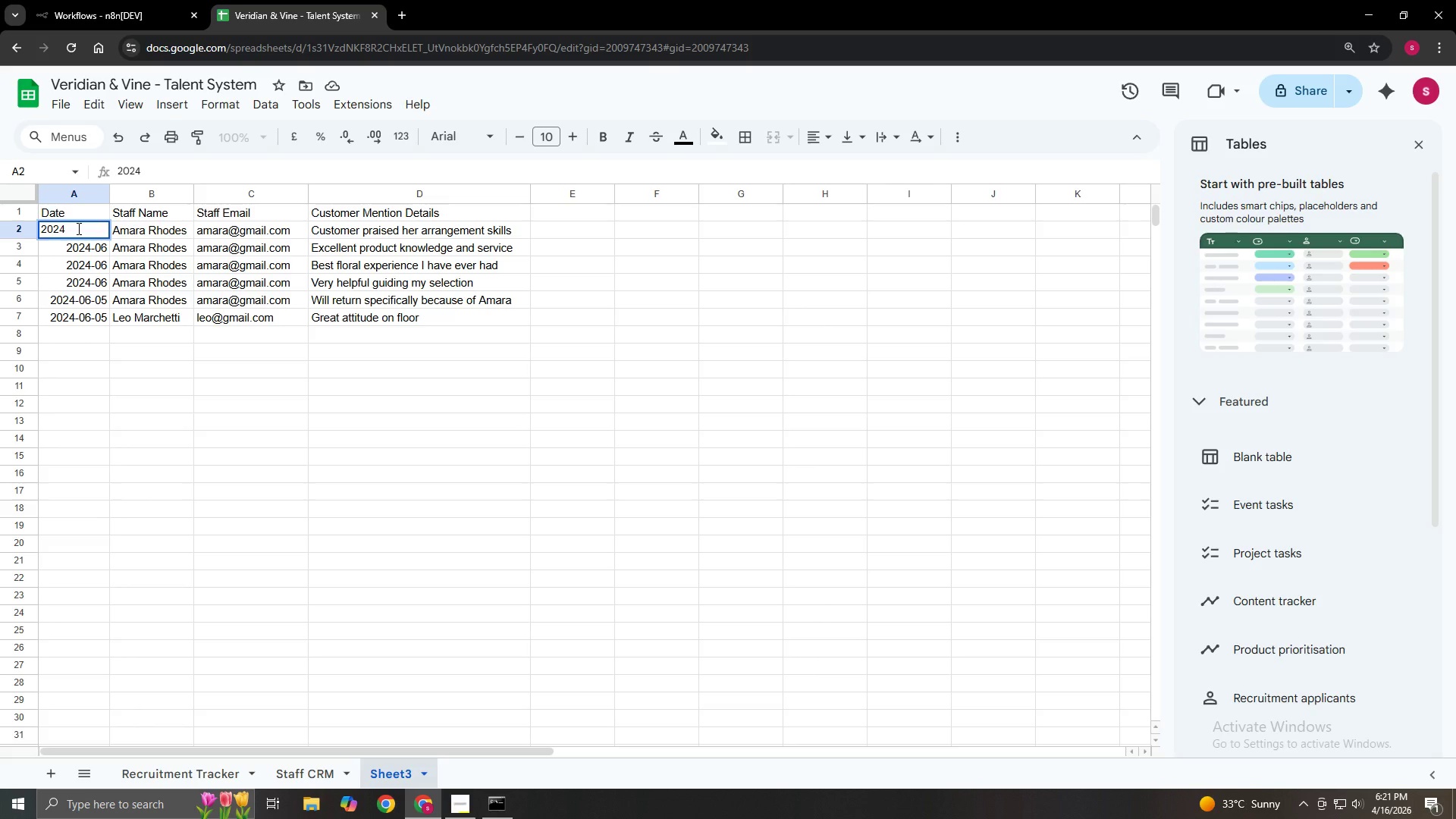 
key(NumpadSubtract)
 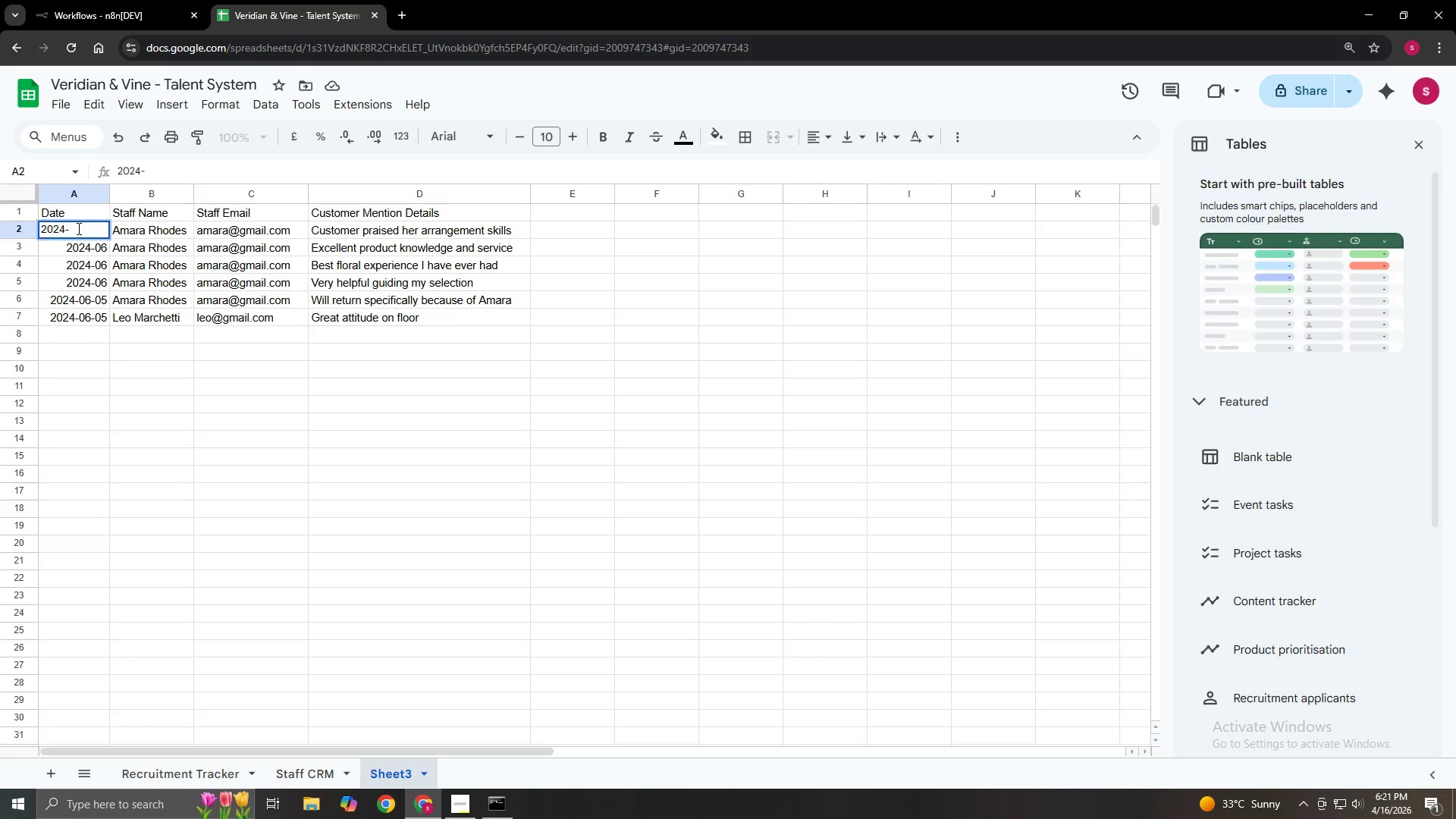 
key(Numpad0)
 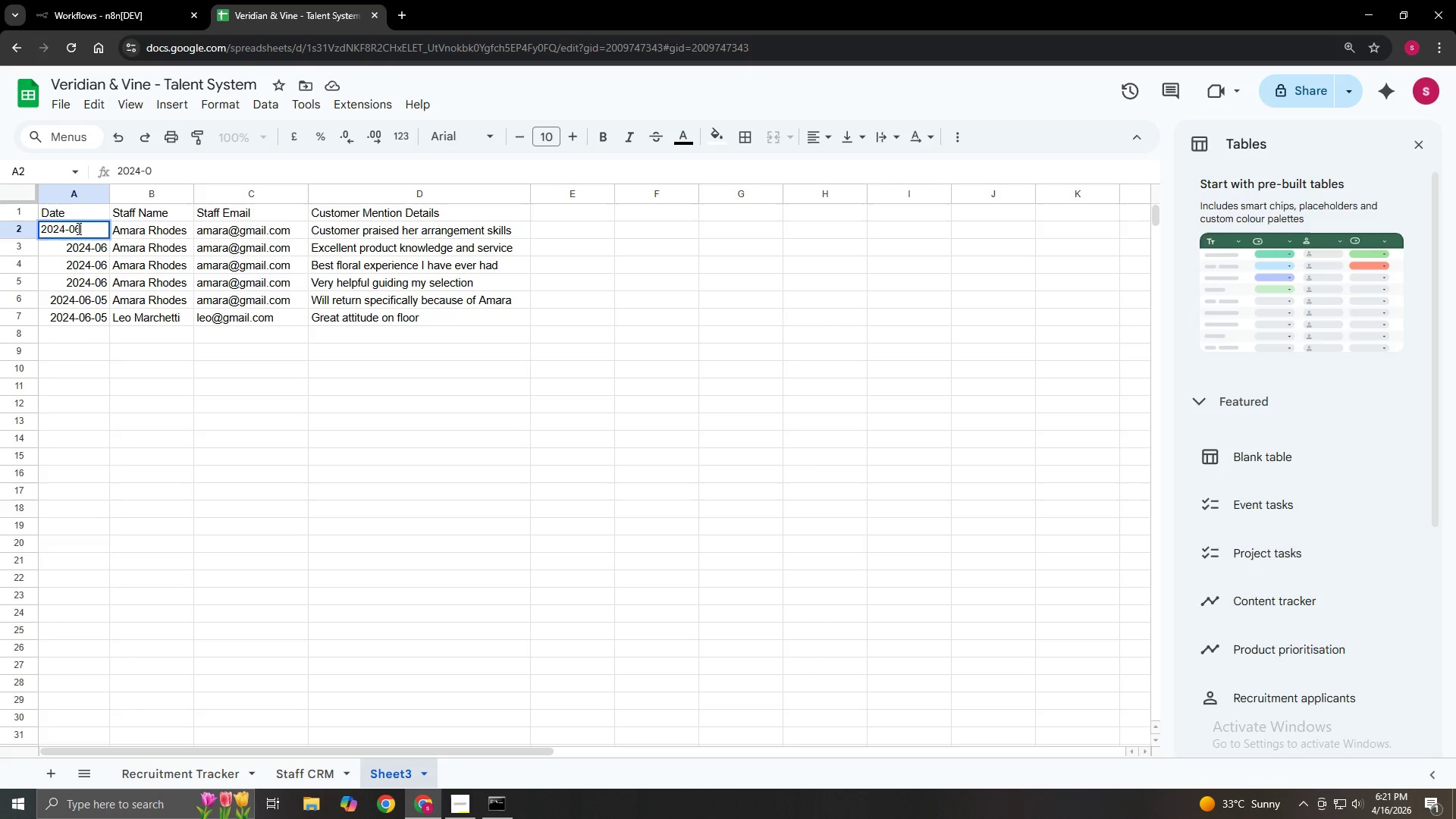 
key(Numpad6)
 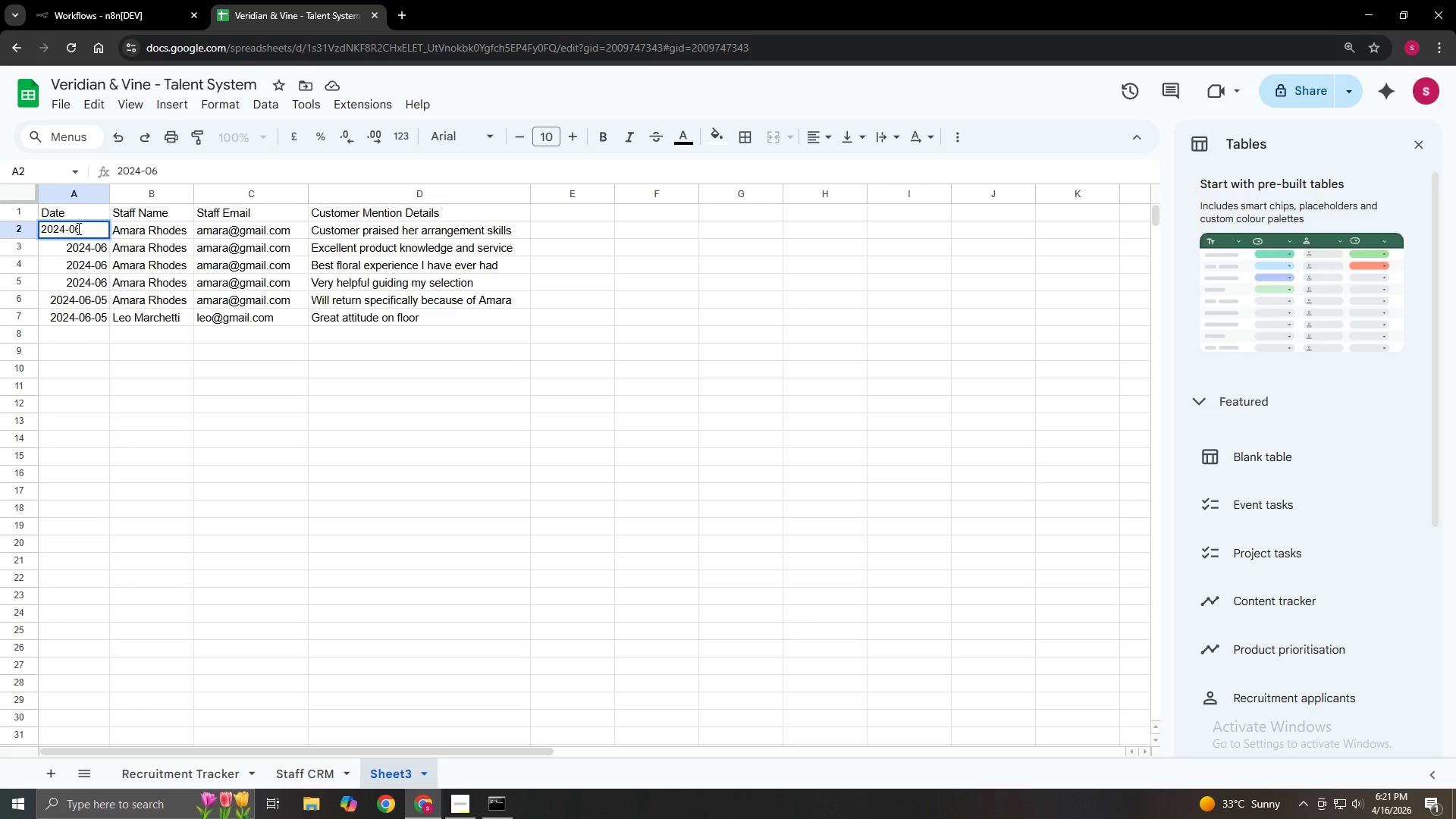 
key(NumpadSubtract)
 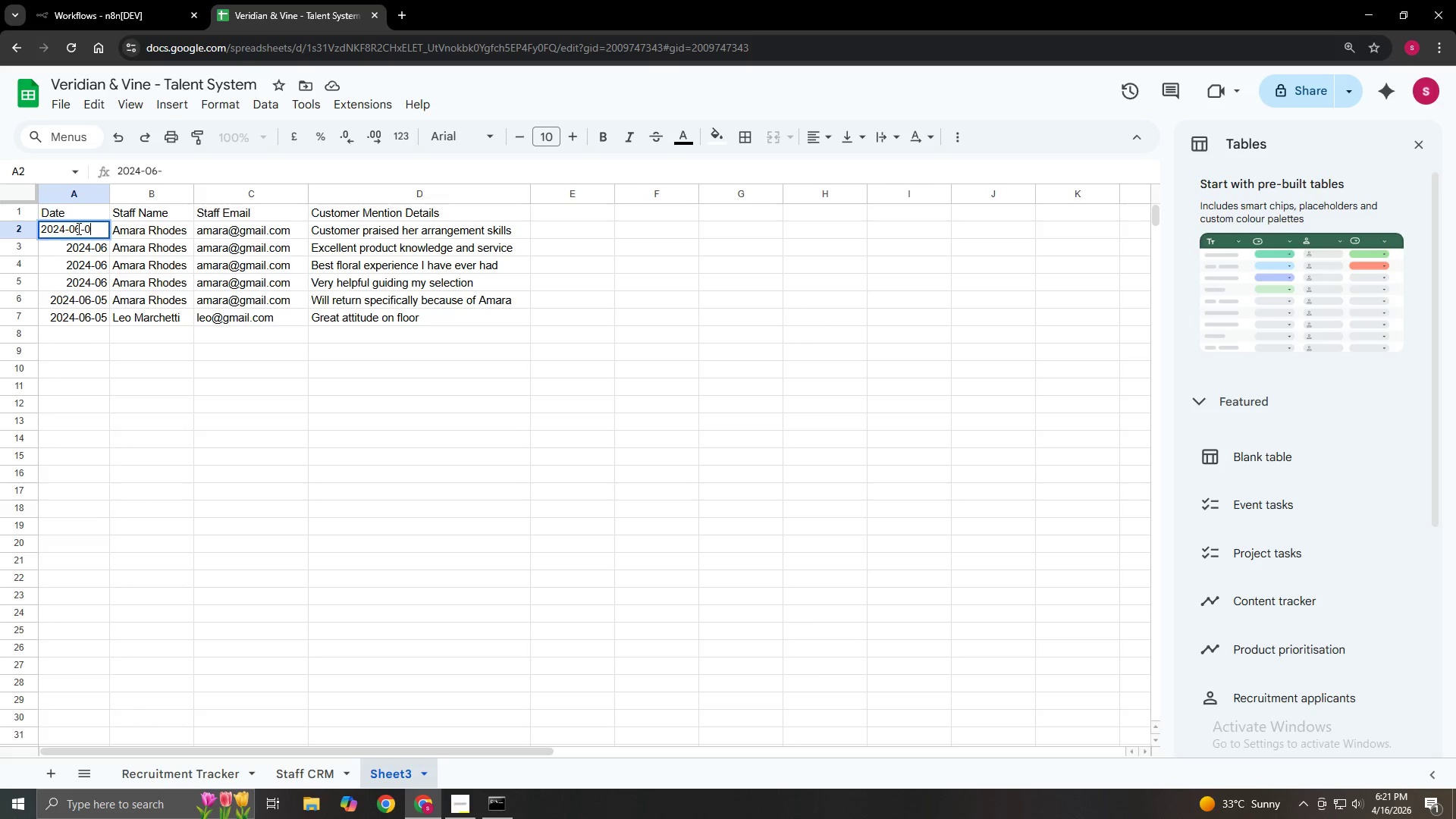 
key(Numpad0)
 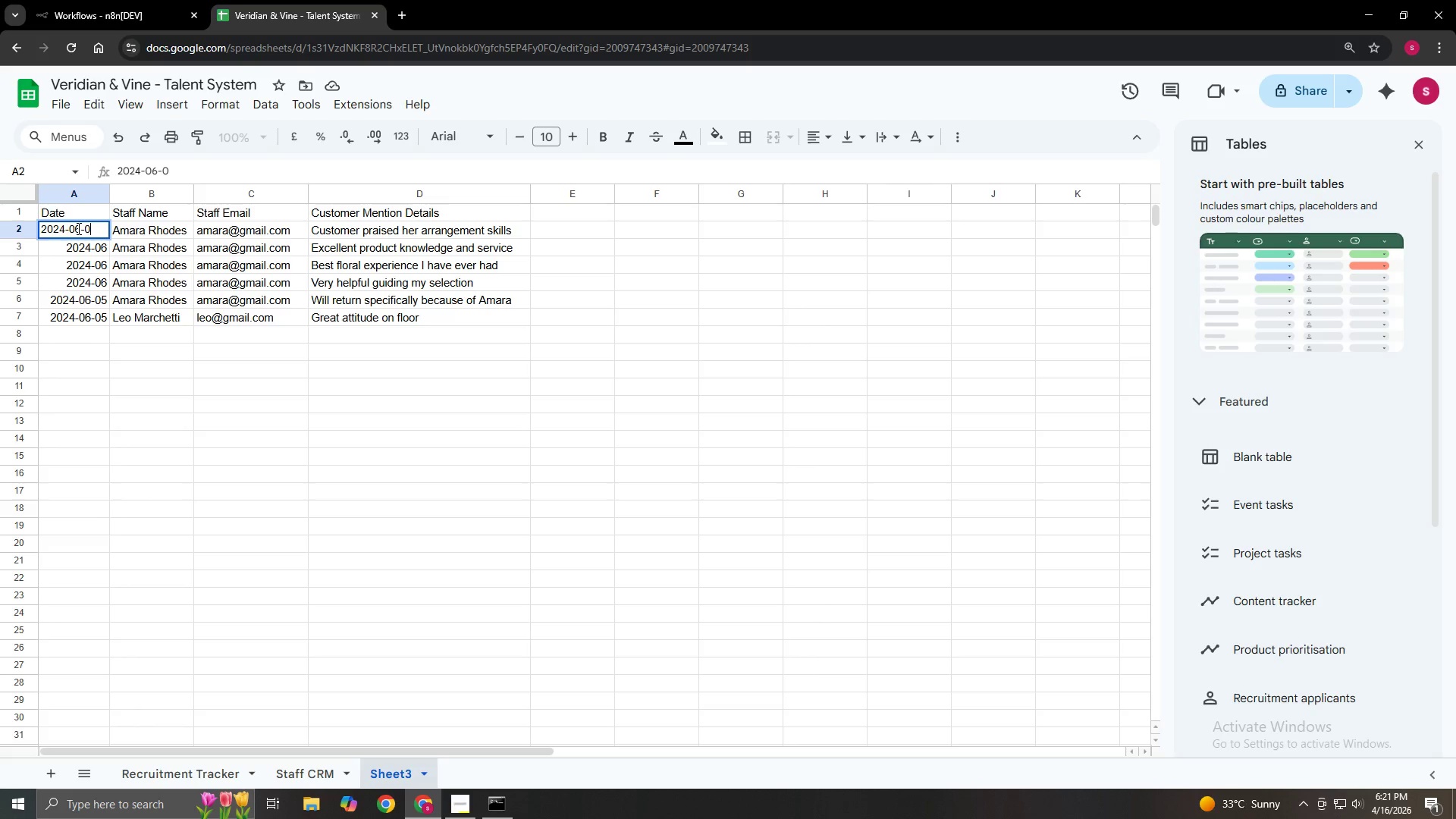 
key(Numpad1)
 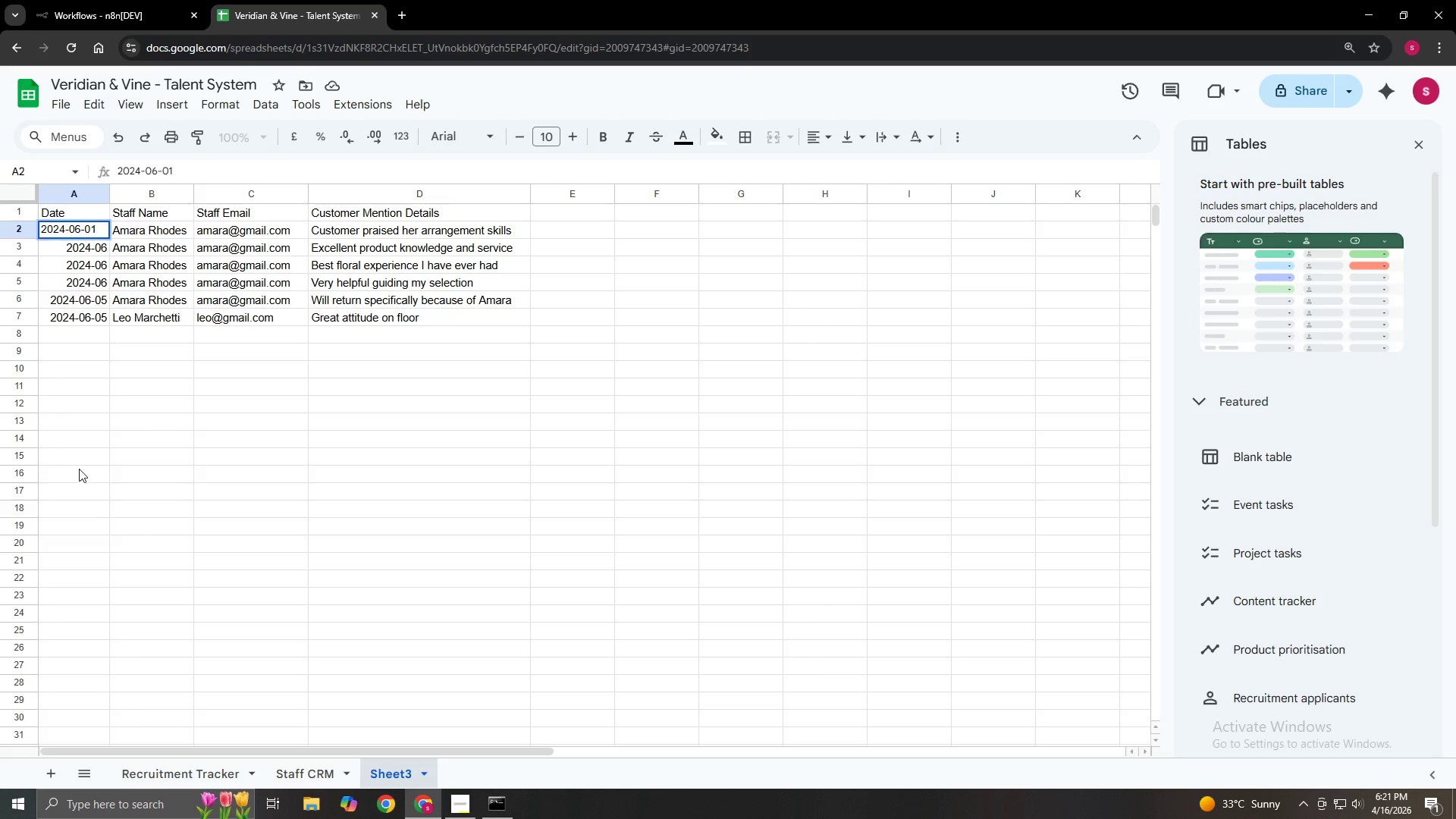 
left_click([84, 460])
 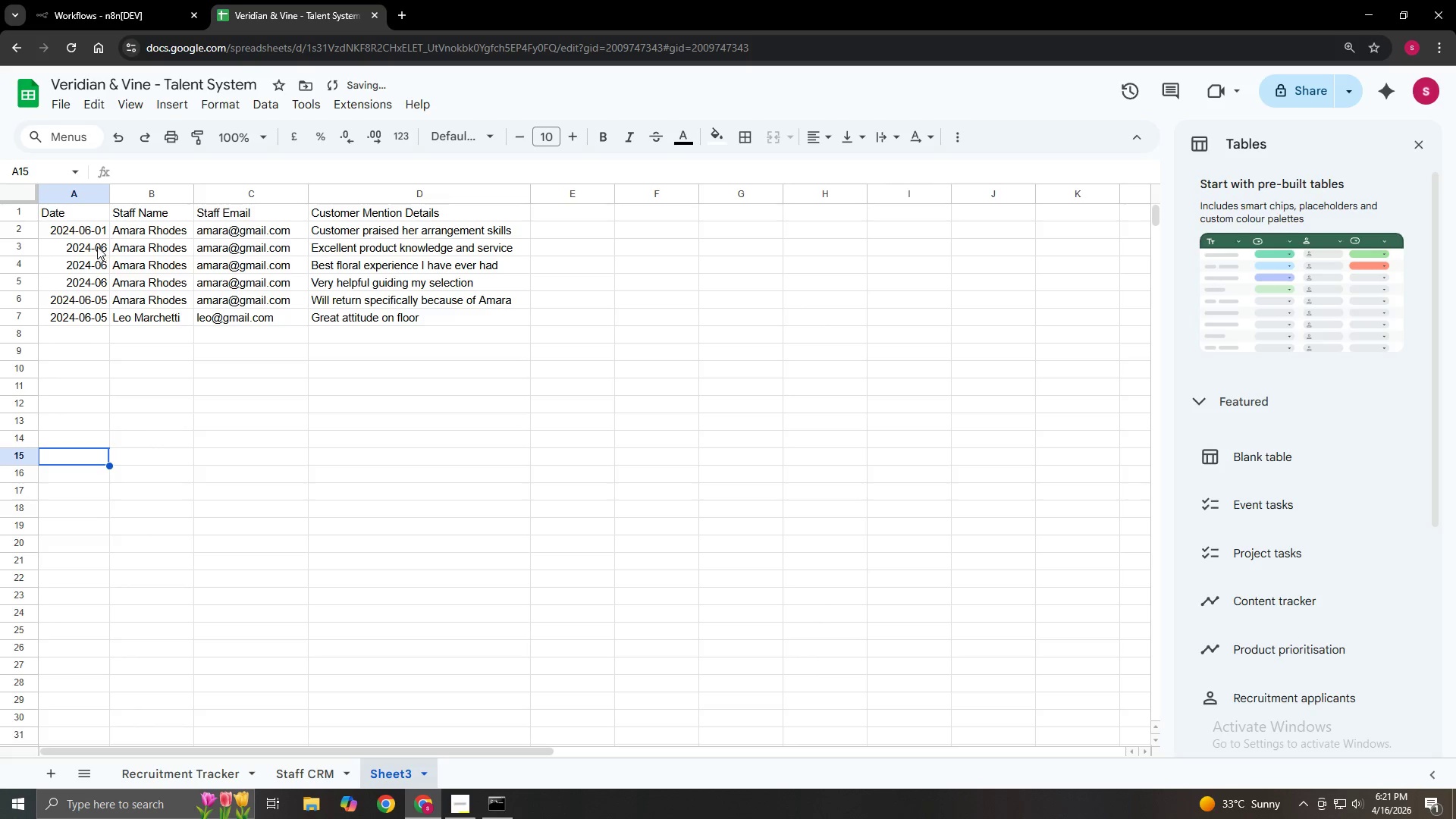 
left_click([99, 246])
 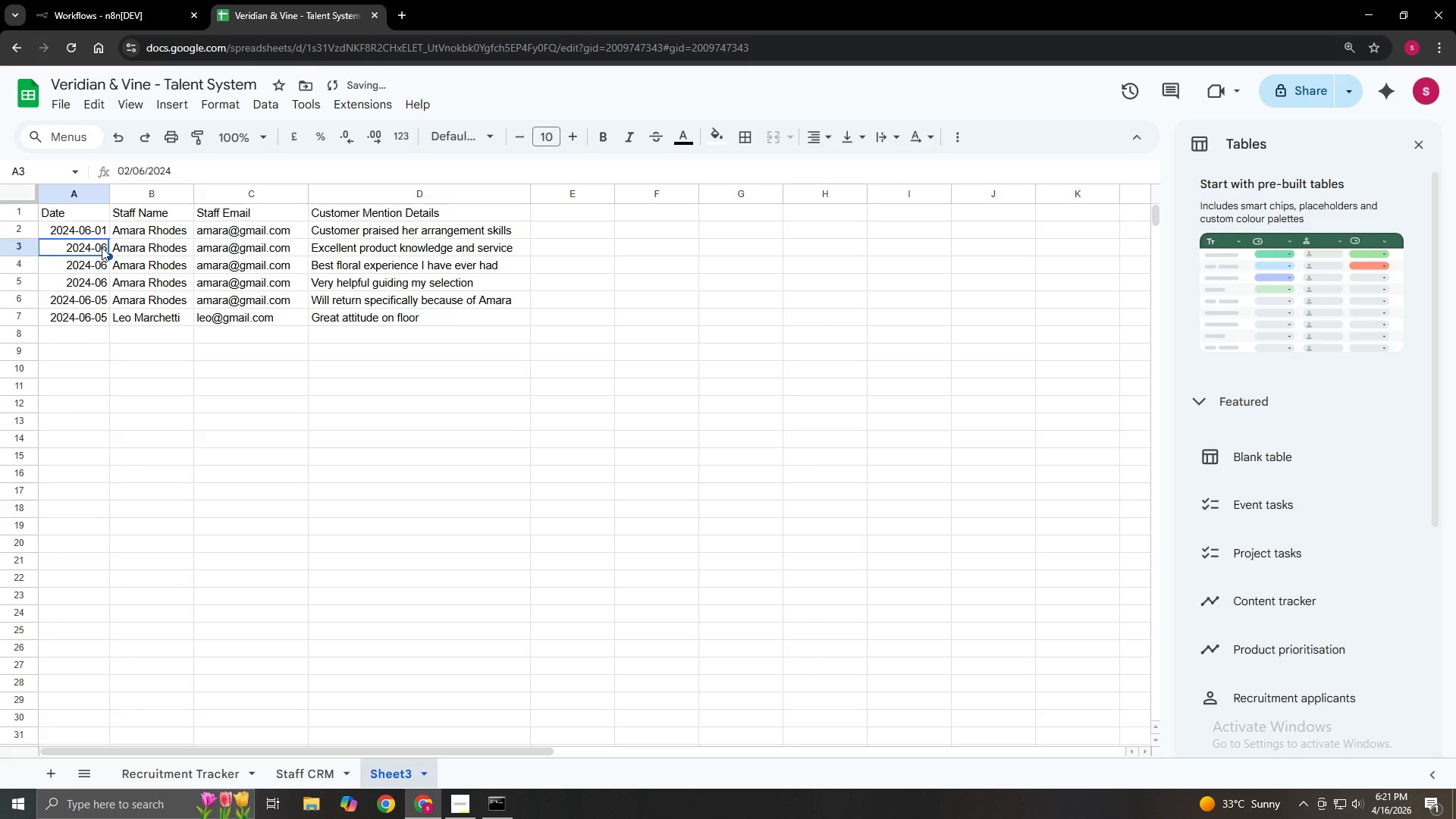 
double_click([102, 247])
 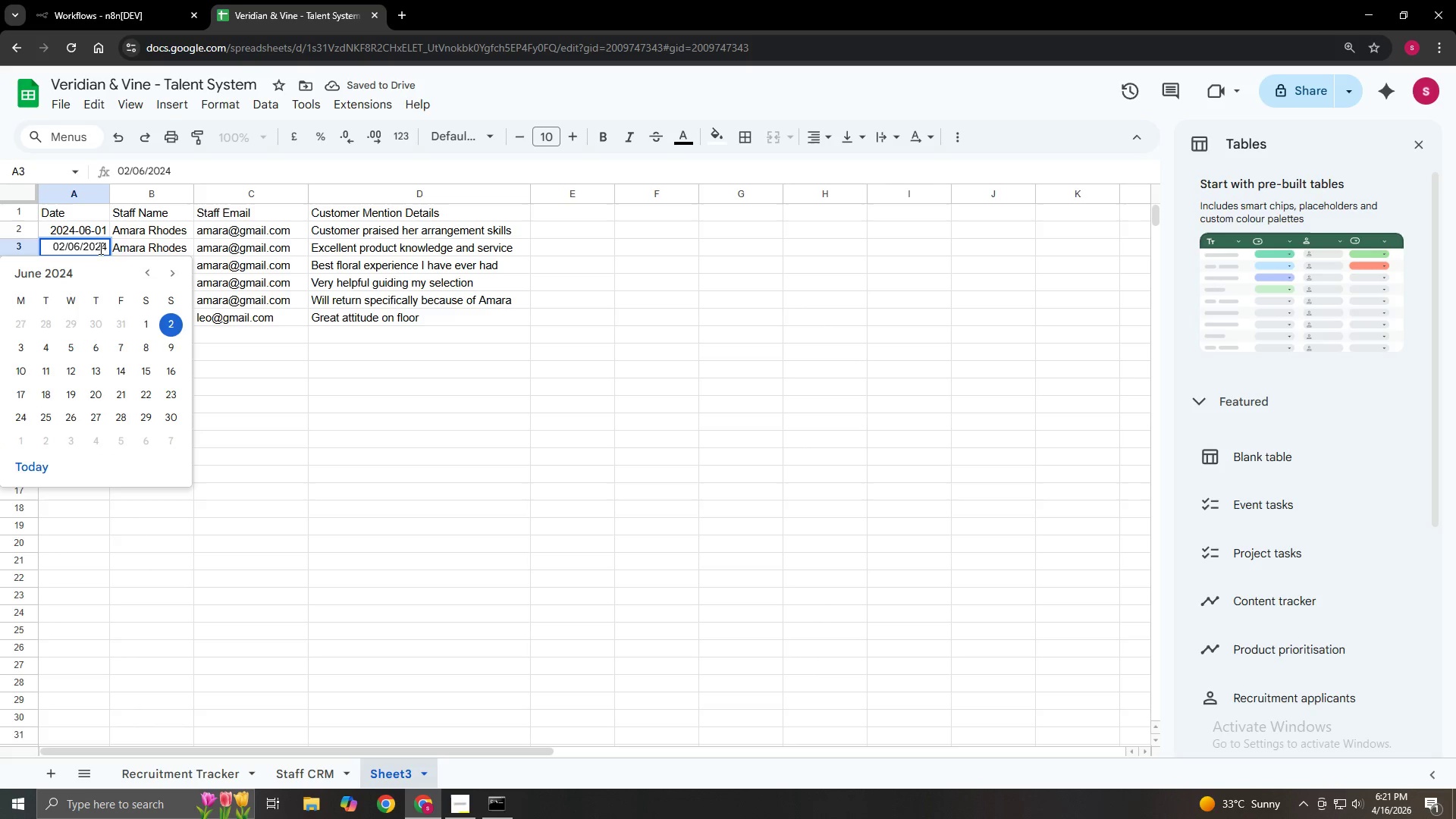 
hold_key(key=Backspace, duration=0.81)
 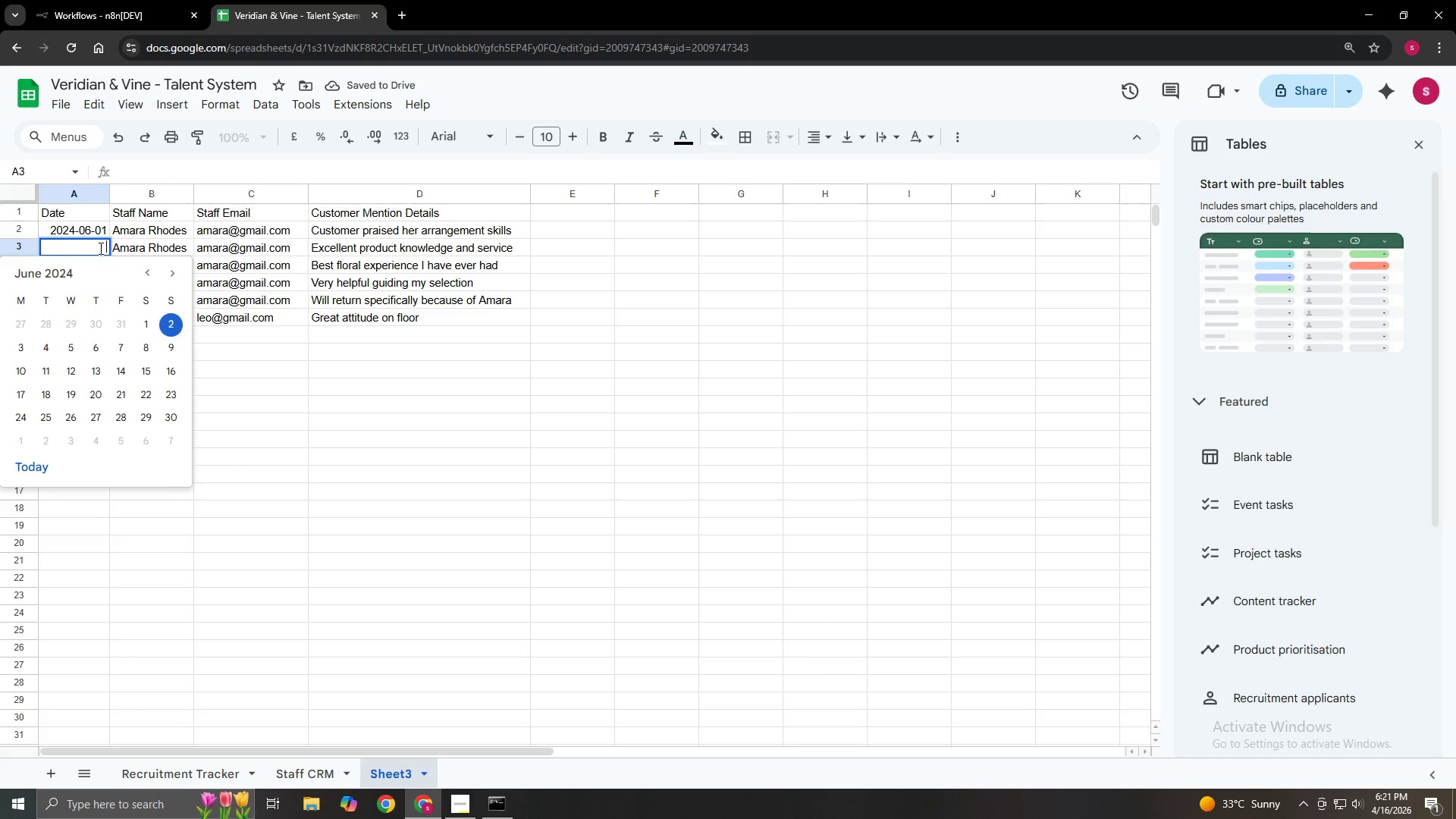 
type(Twen)
 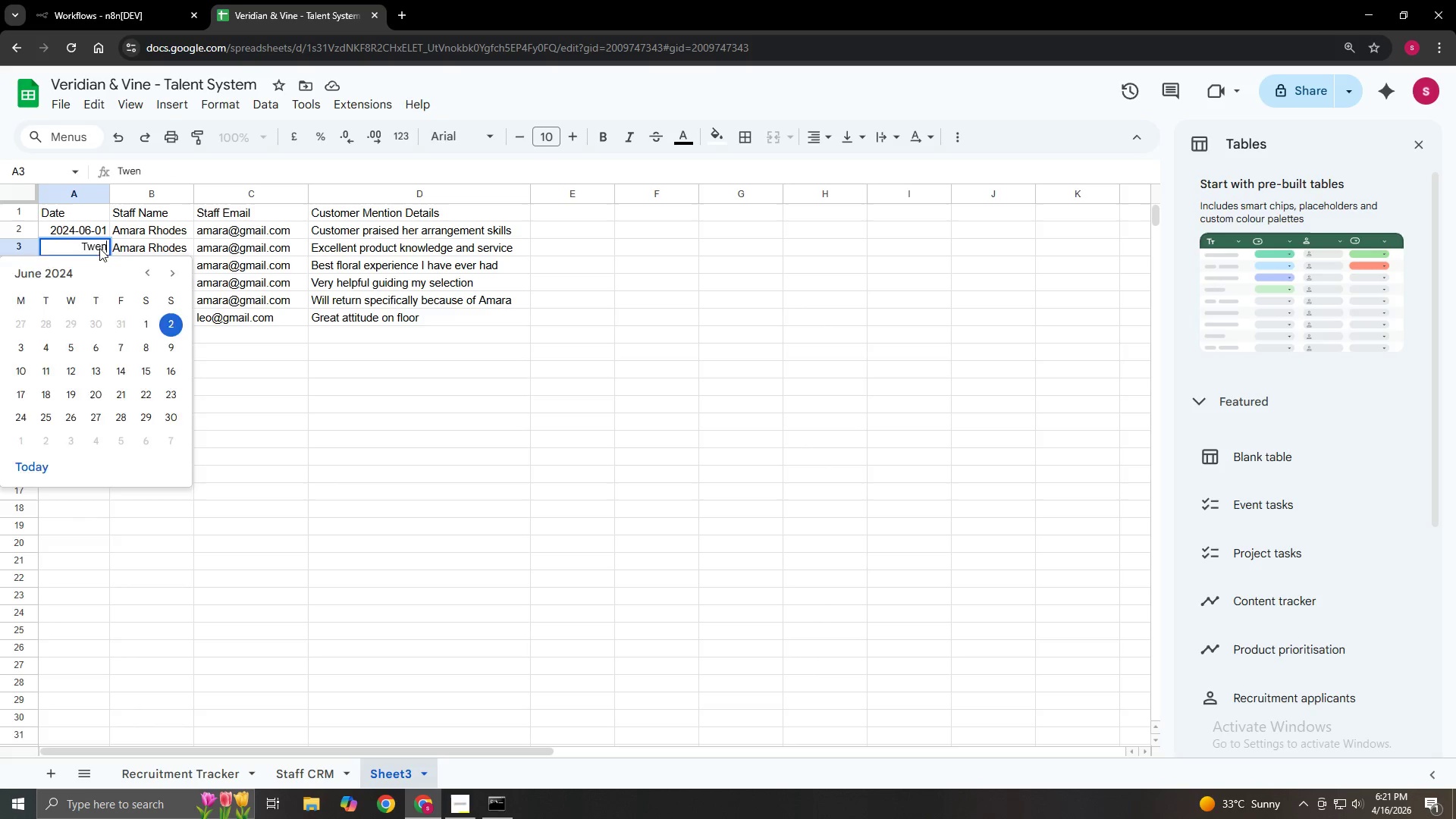 
key(Enter)
 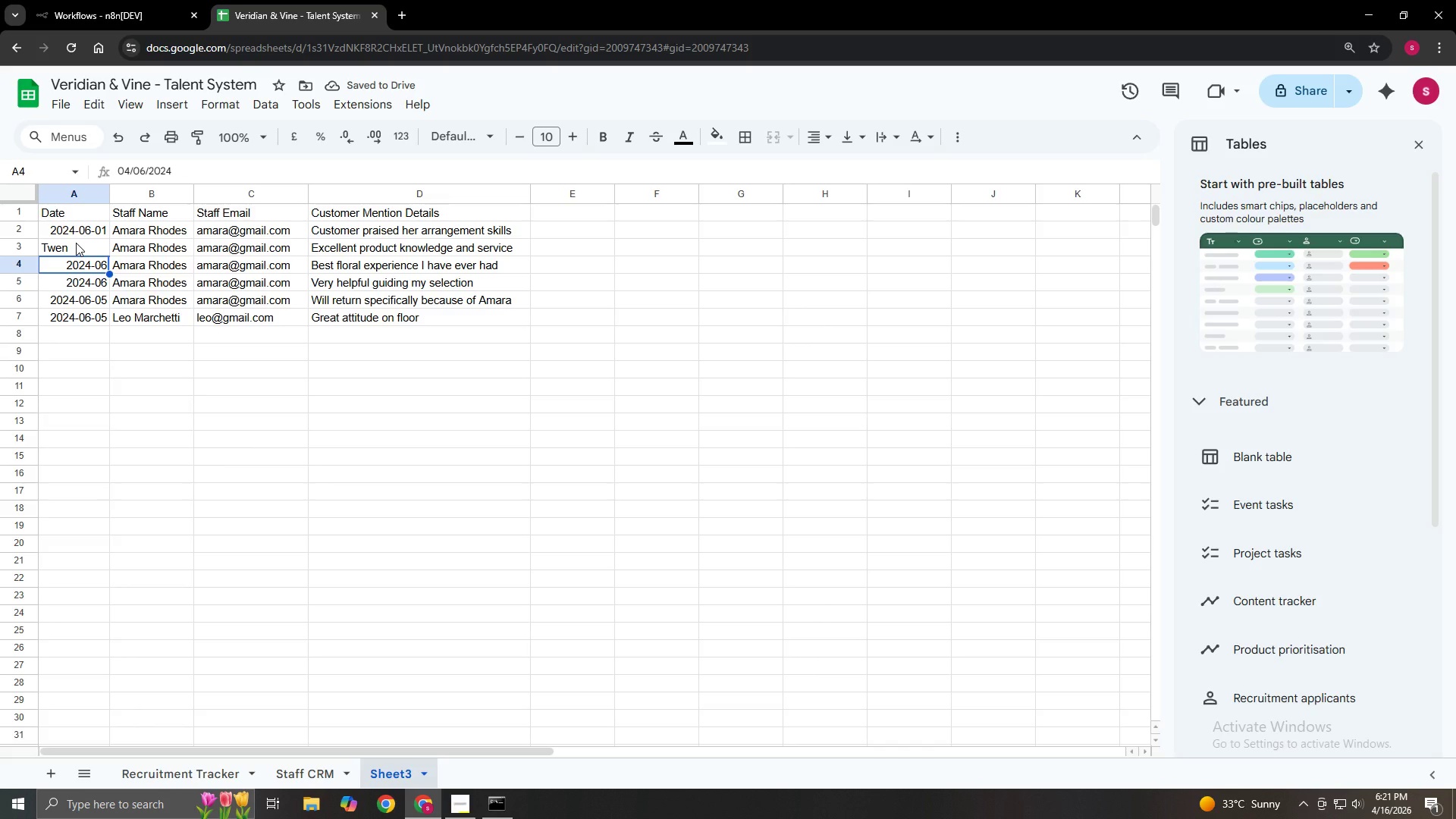 
double_click([76, 244])
 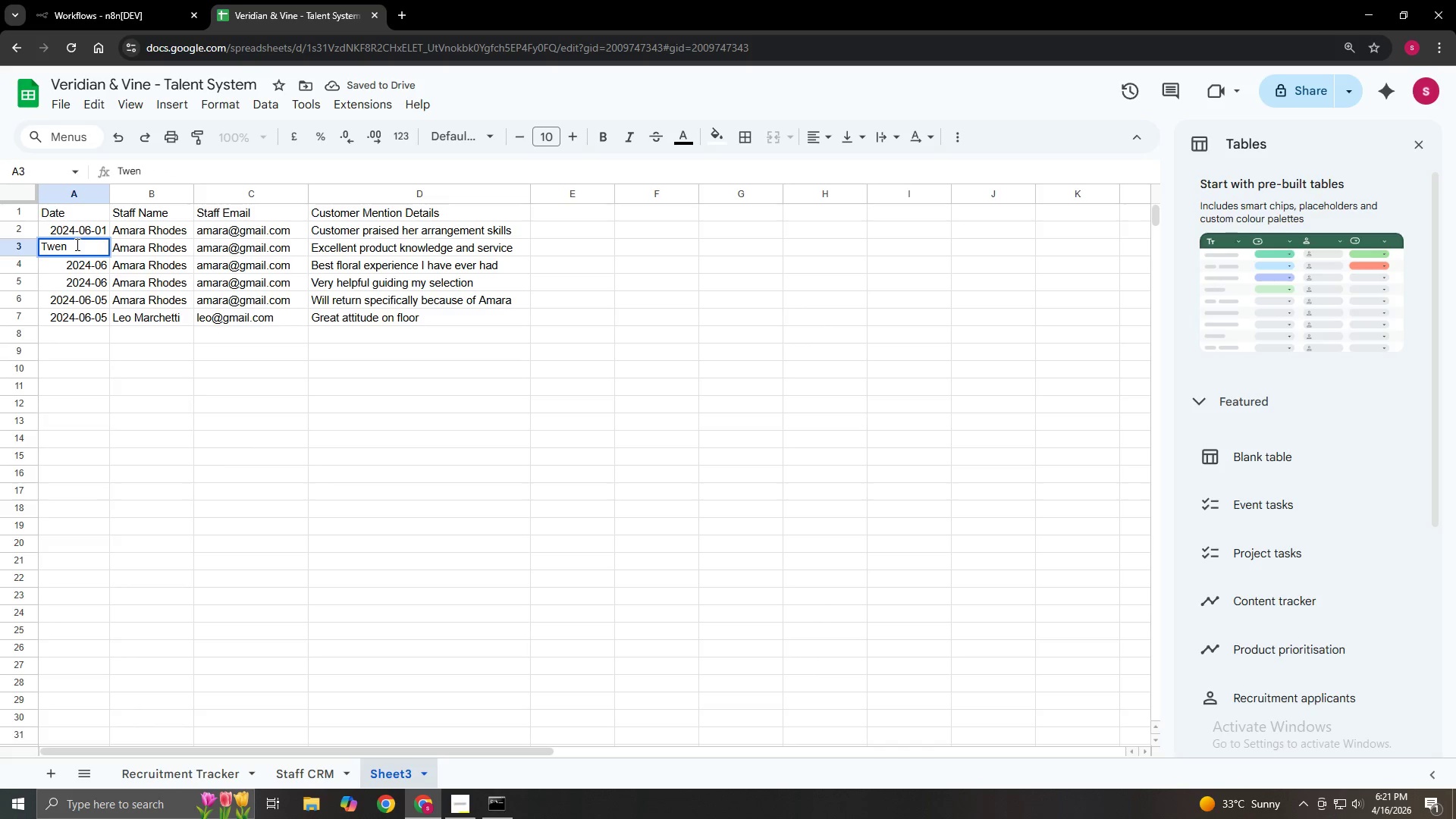 
key(Backspace)
 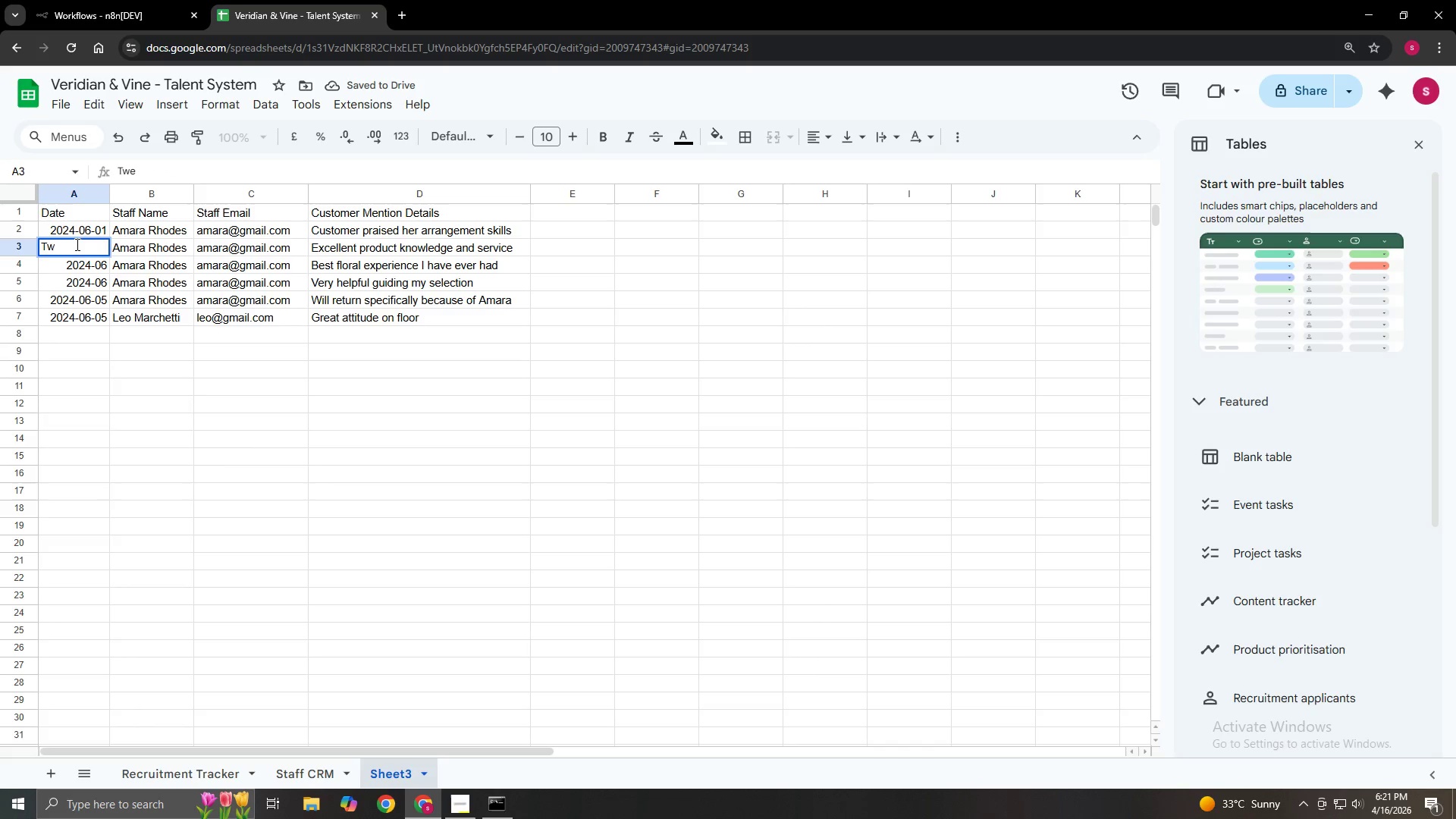 
key(Backspace)
 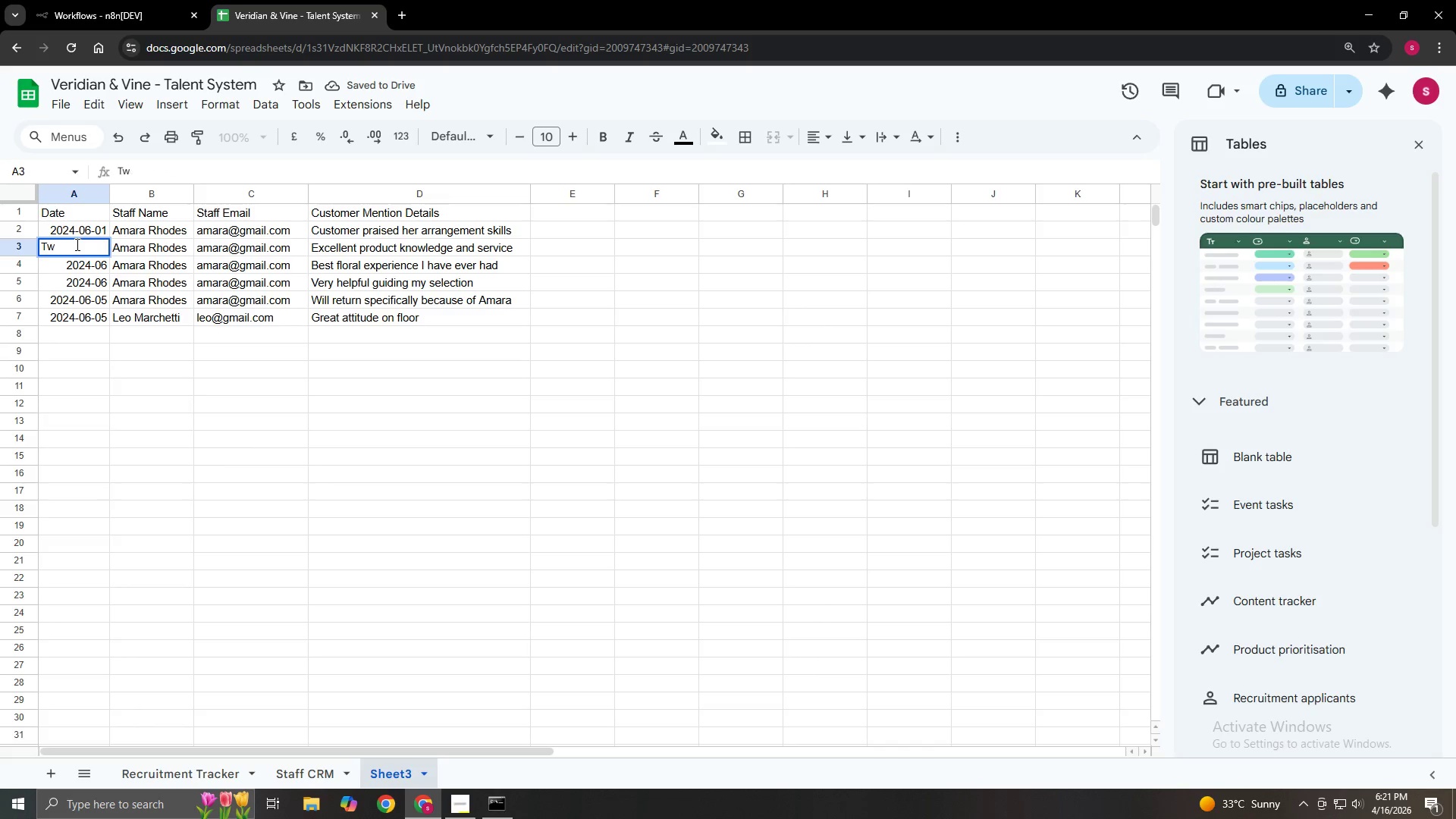 
key(Backspace)
 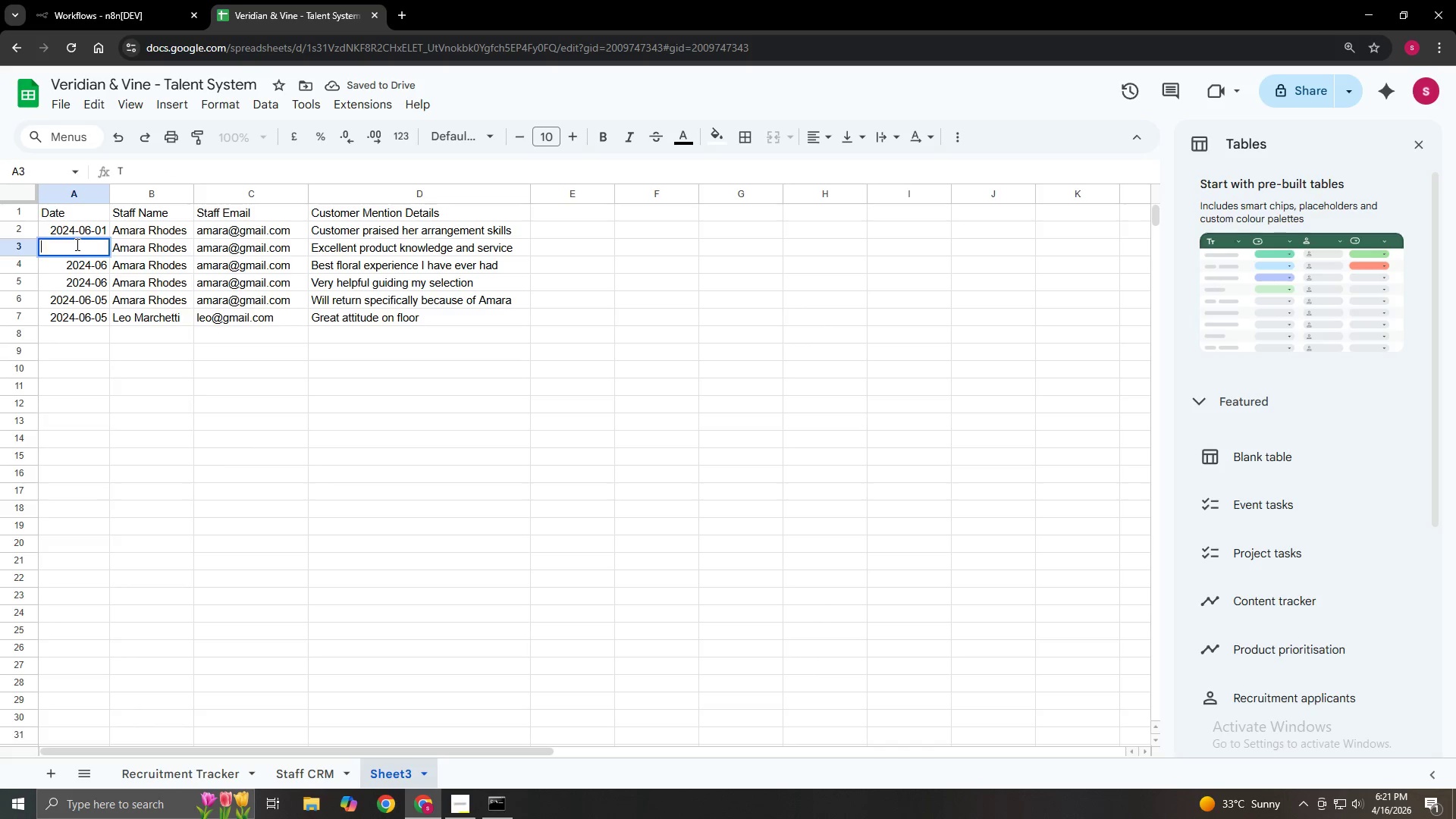 
key(Backspace)
 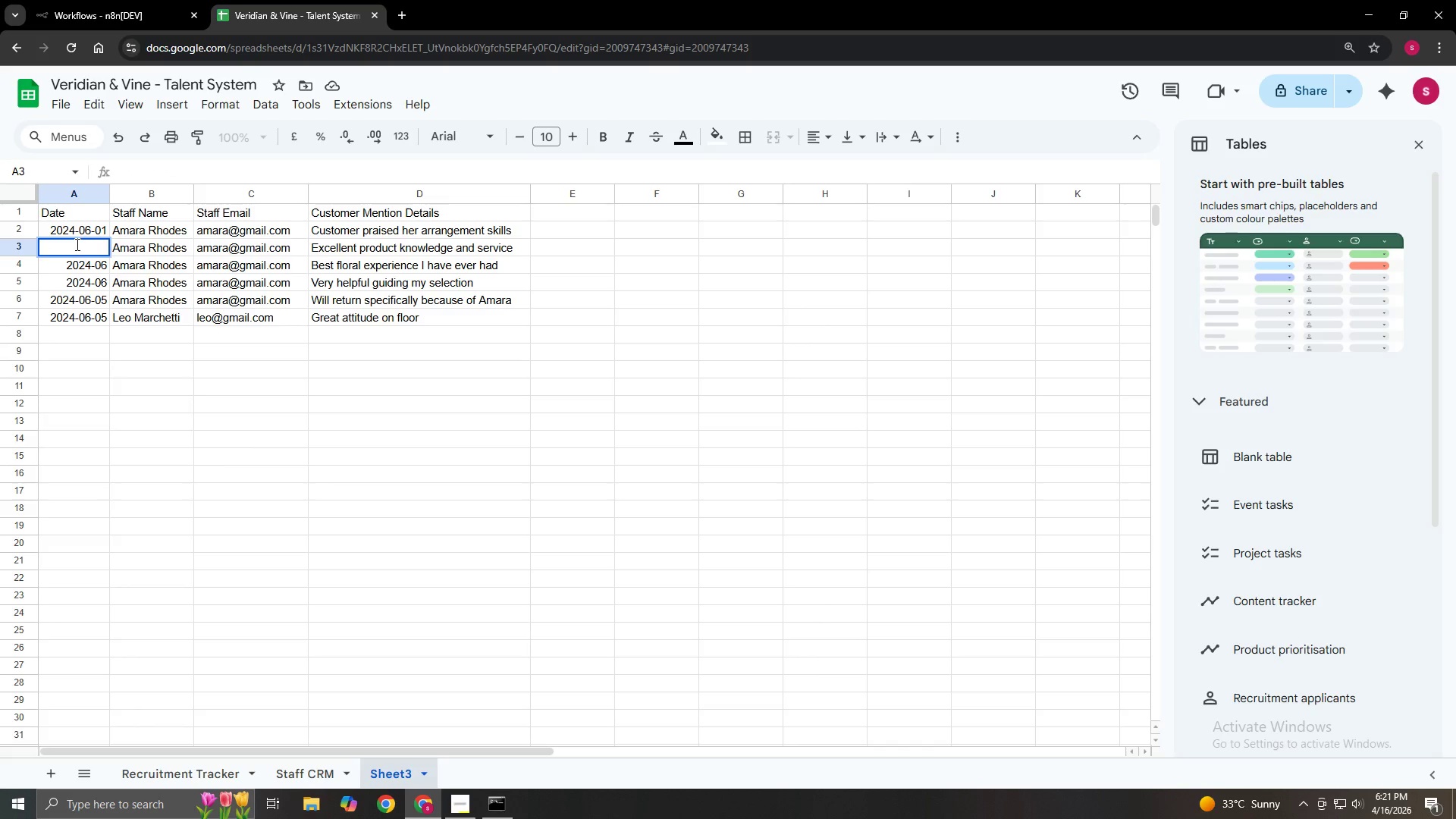 
key(Numpad2)
 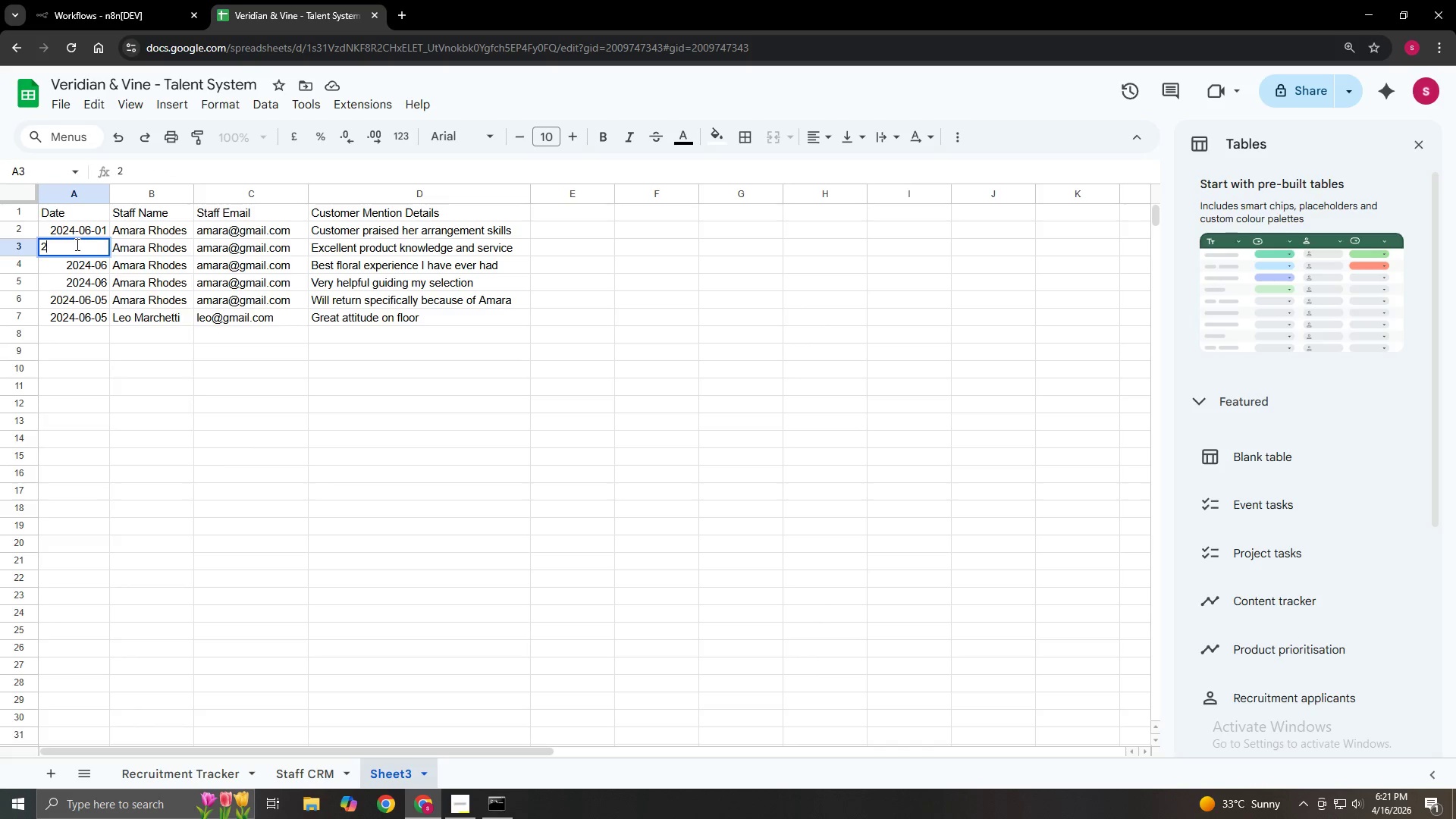 
key(Numpad0)
 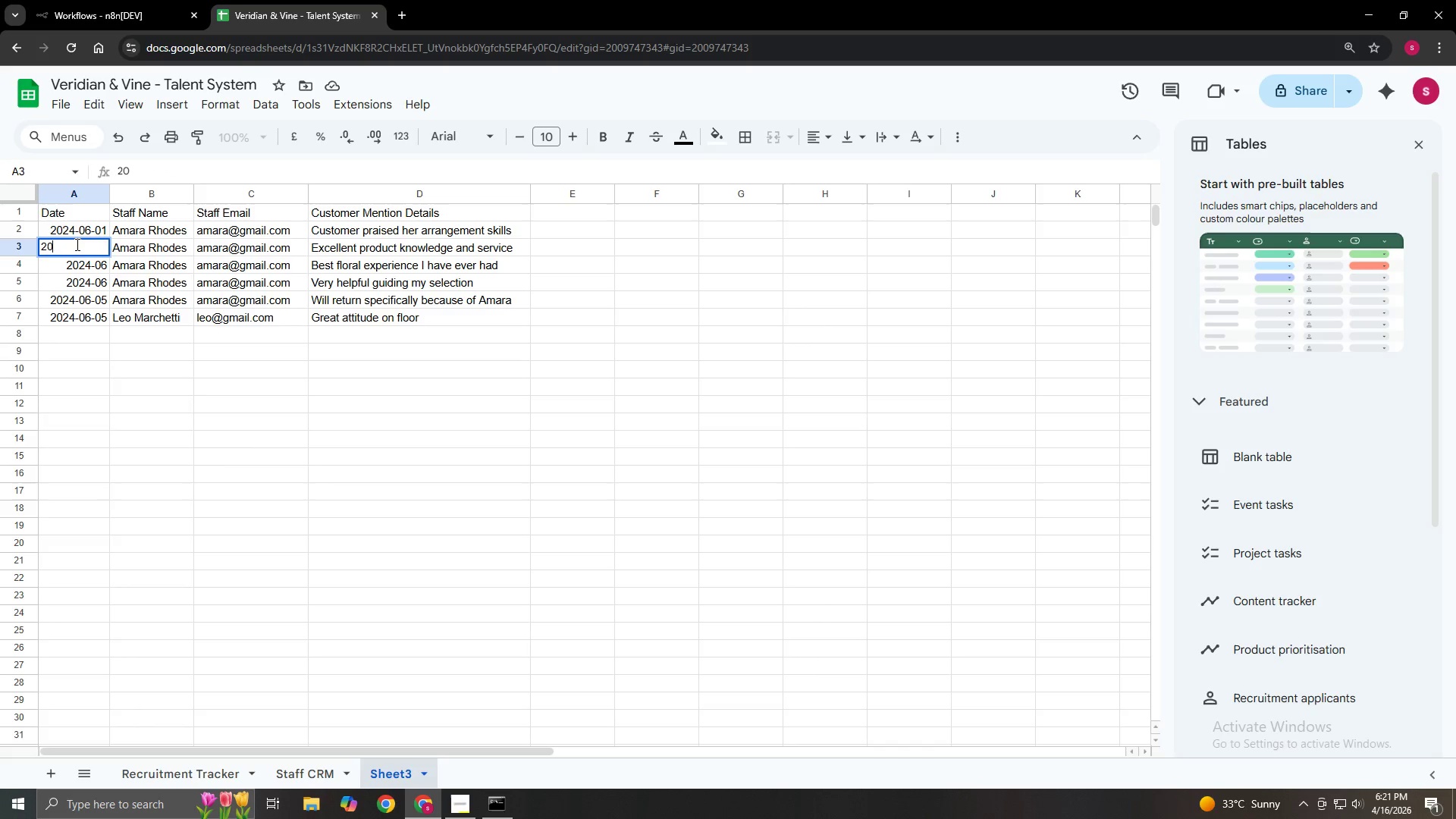 
key(Numpad2)
 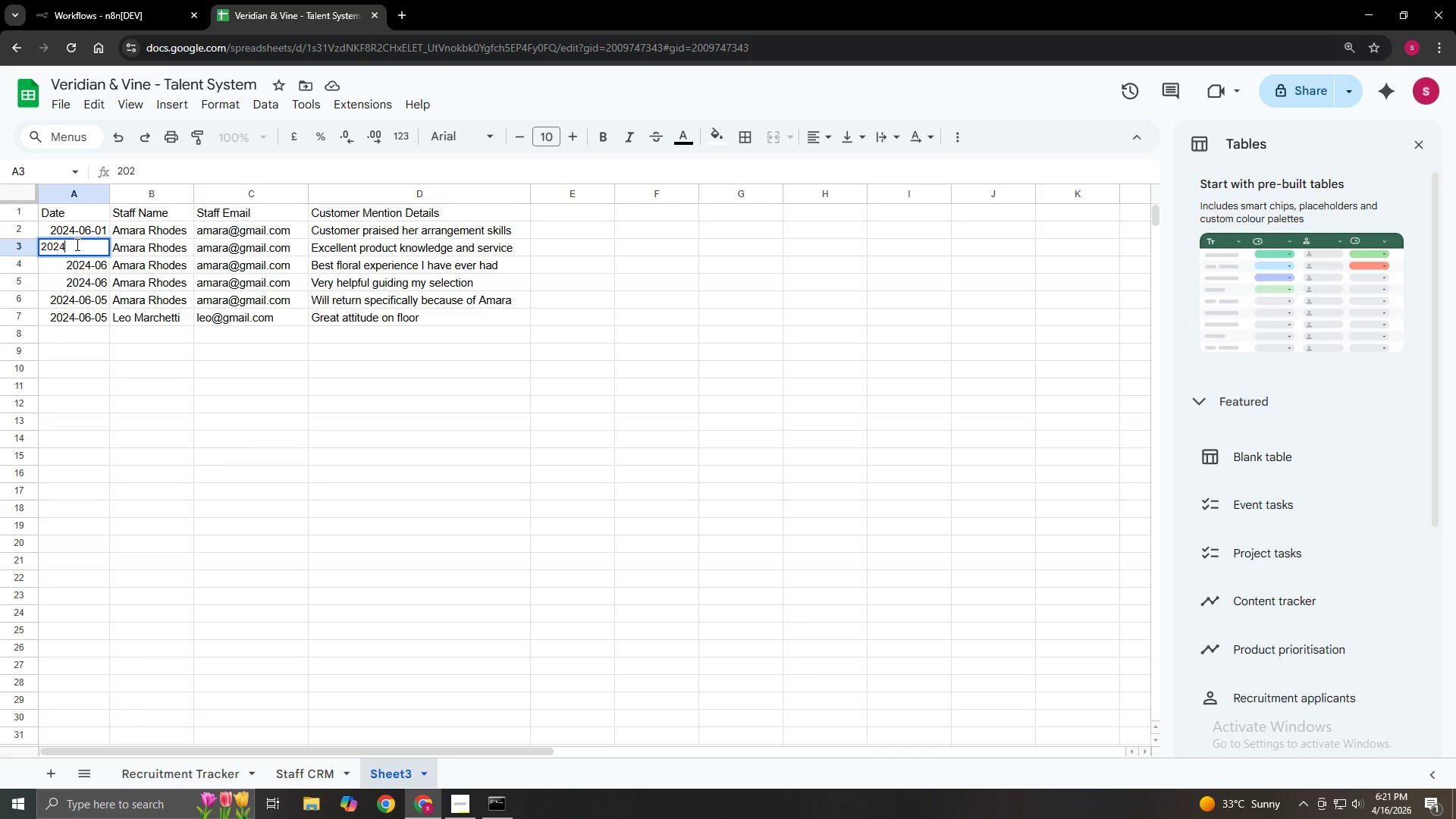 
key(Numpad4)
 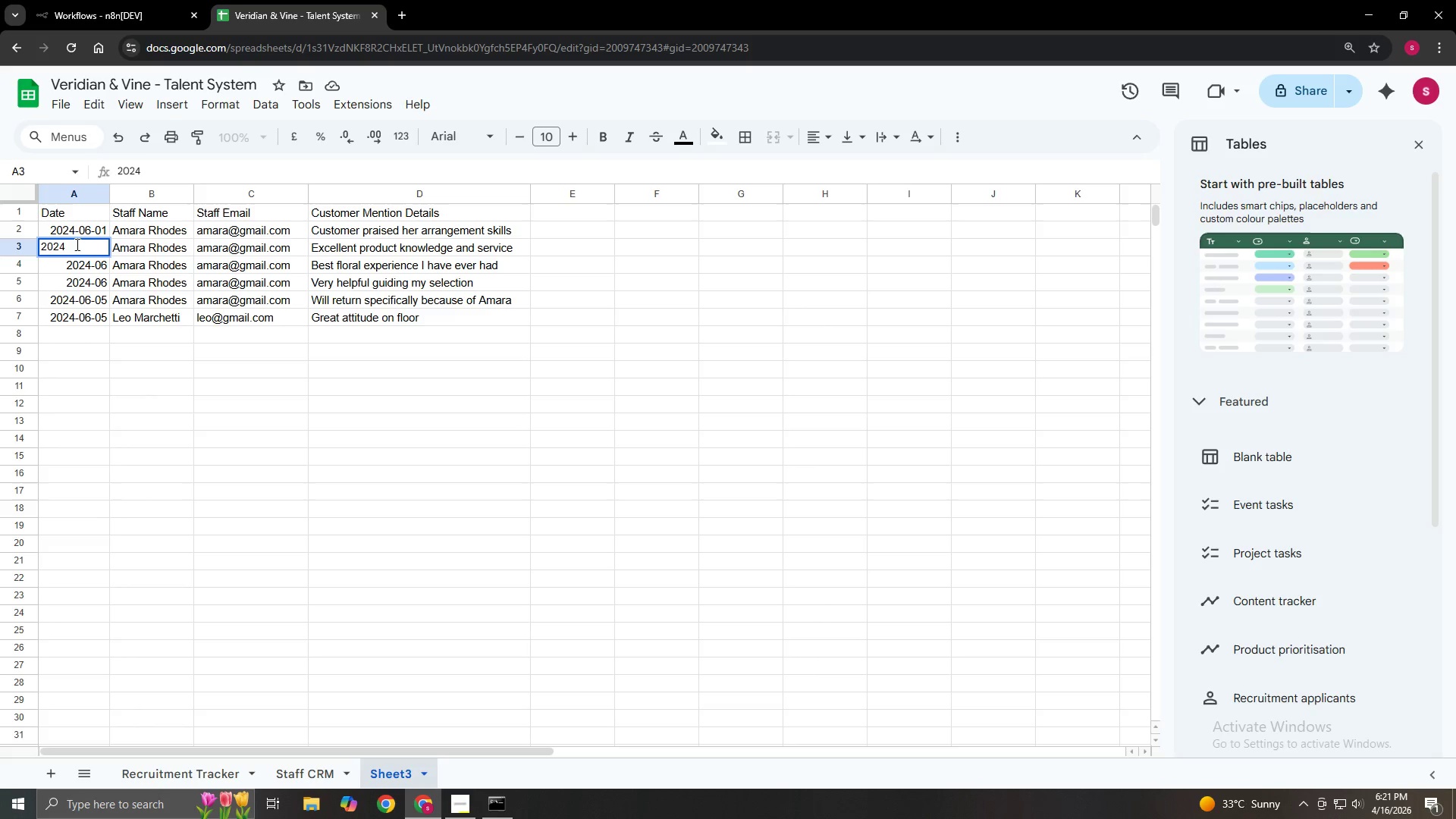 
key(NumpadSubtract)
 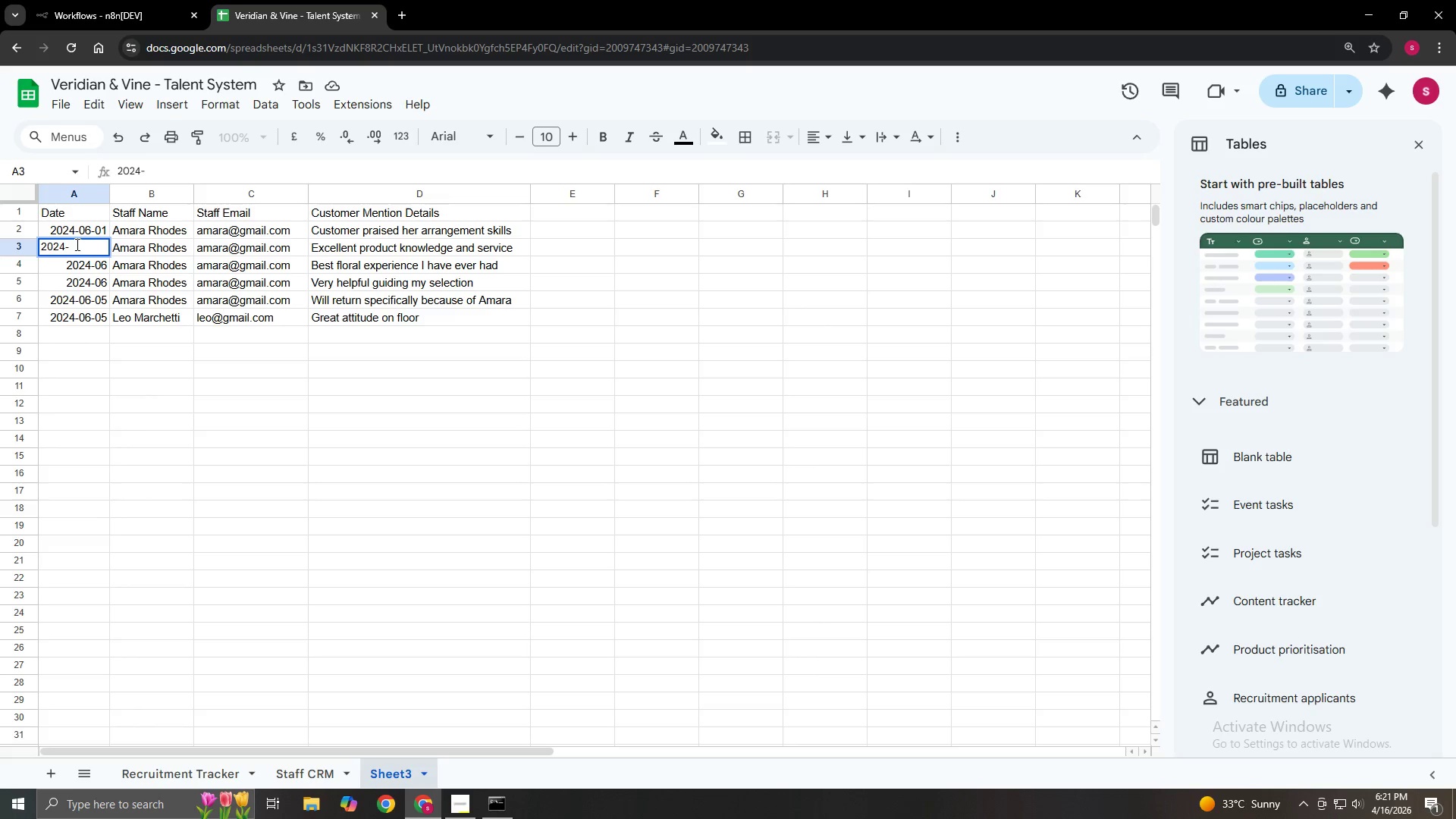 
key(Numpad0)
 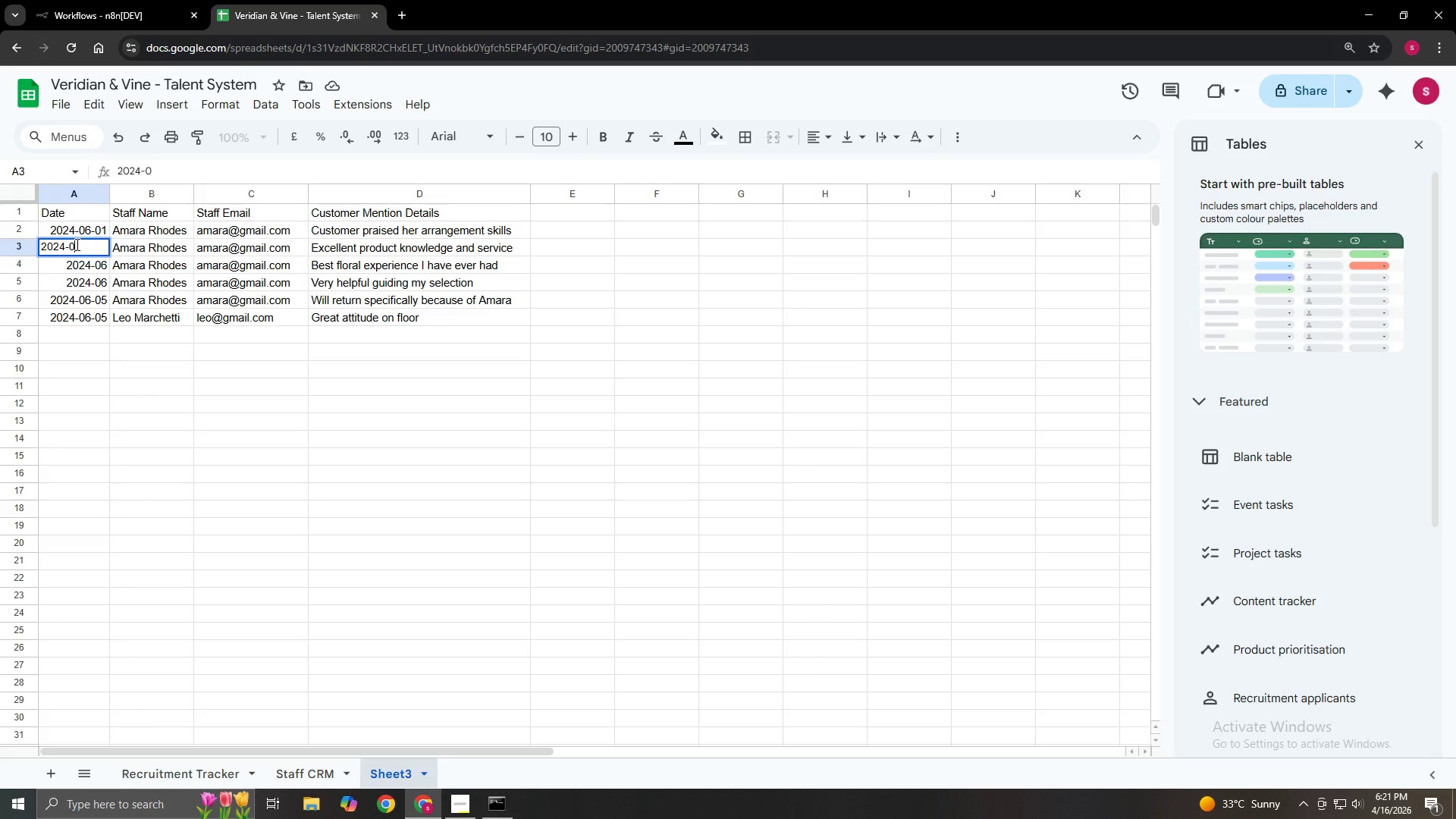 
key(Numpad6)
 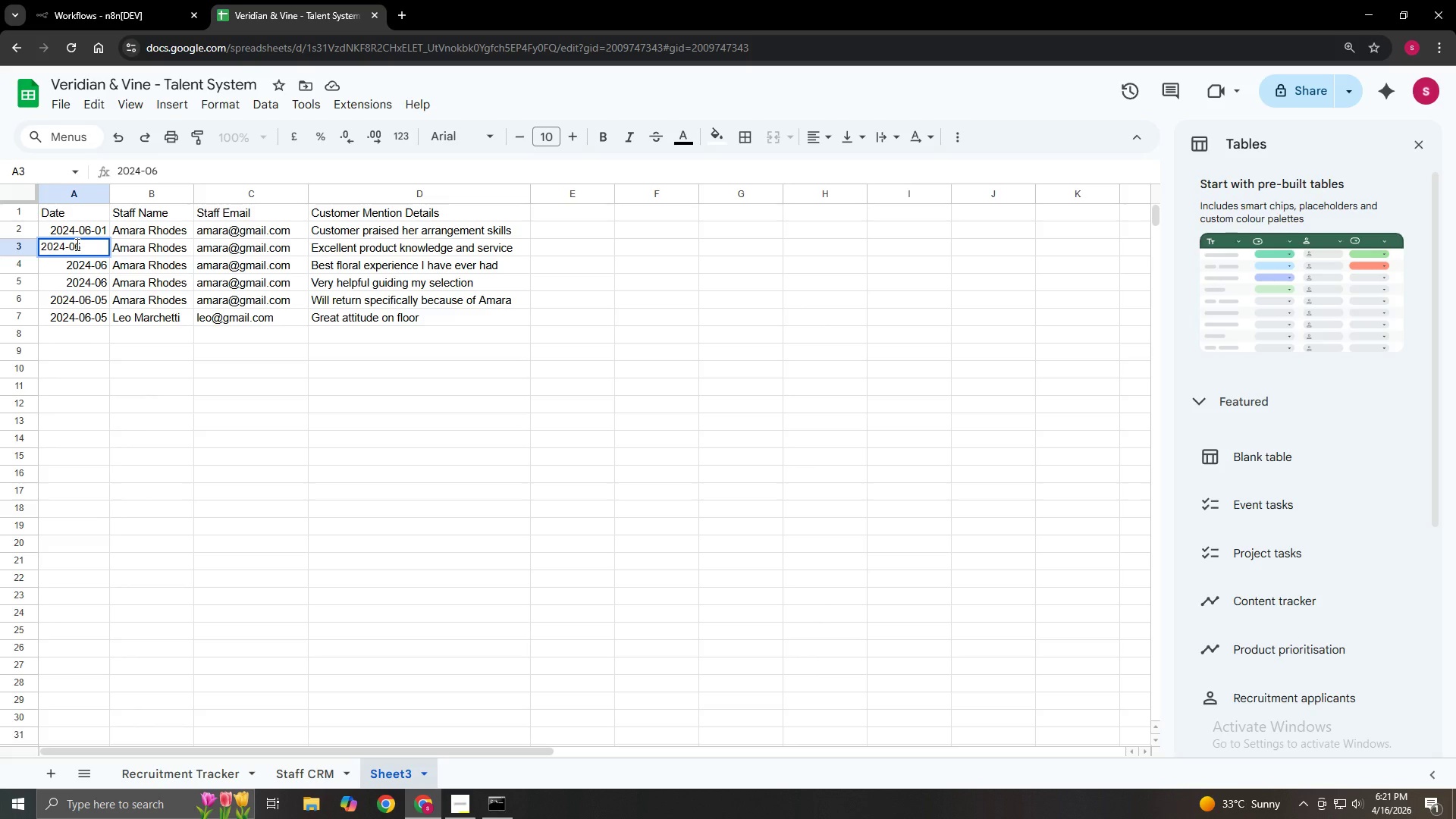 
key(NumpadSubtract)
 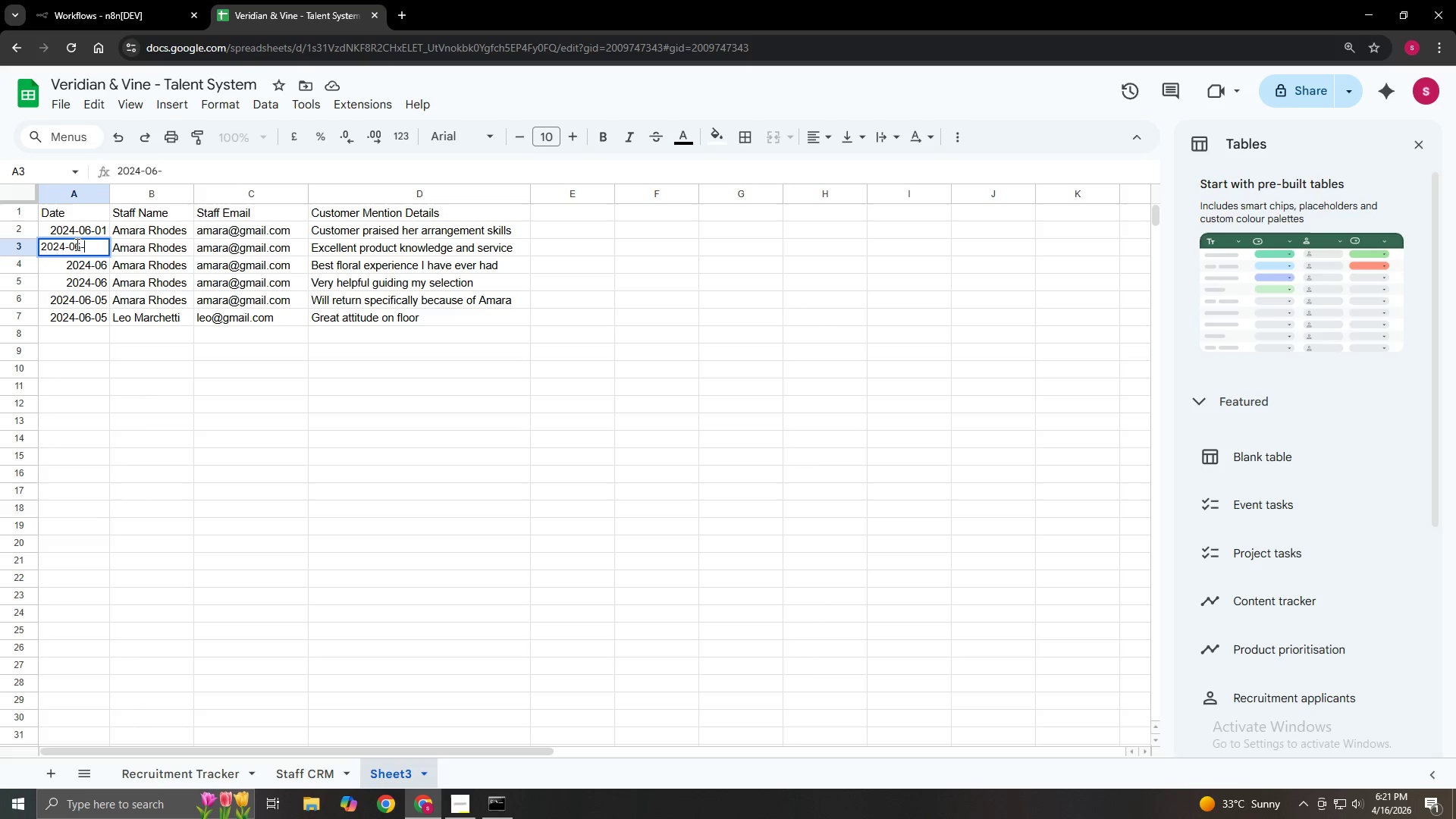 
key(Numpad0)
 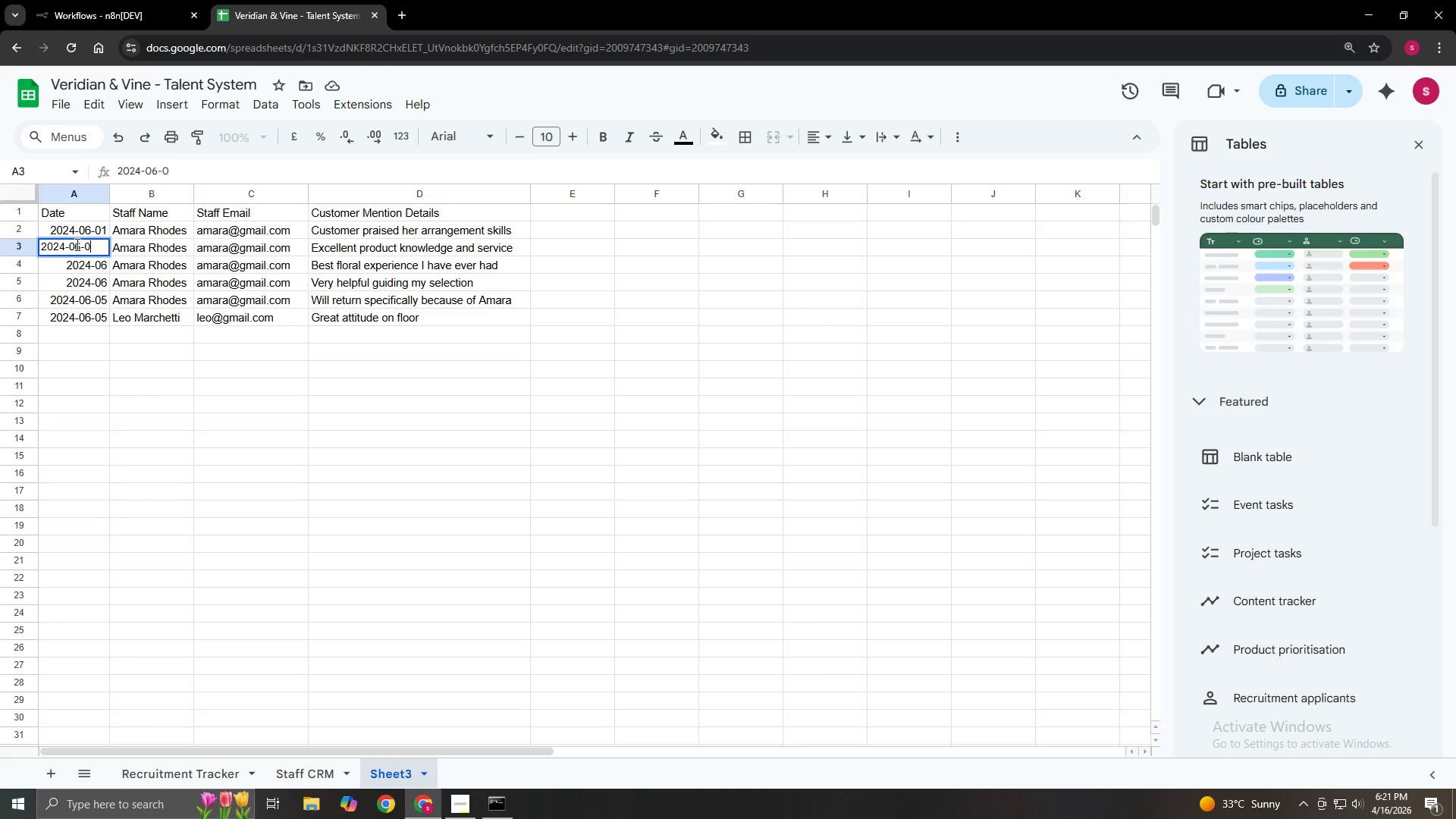 
key(Numpad1)
 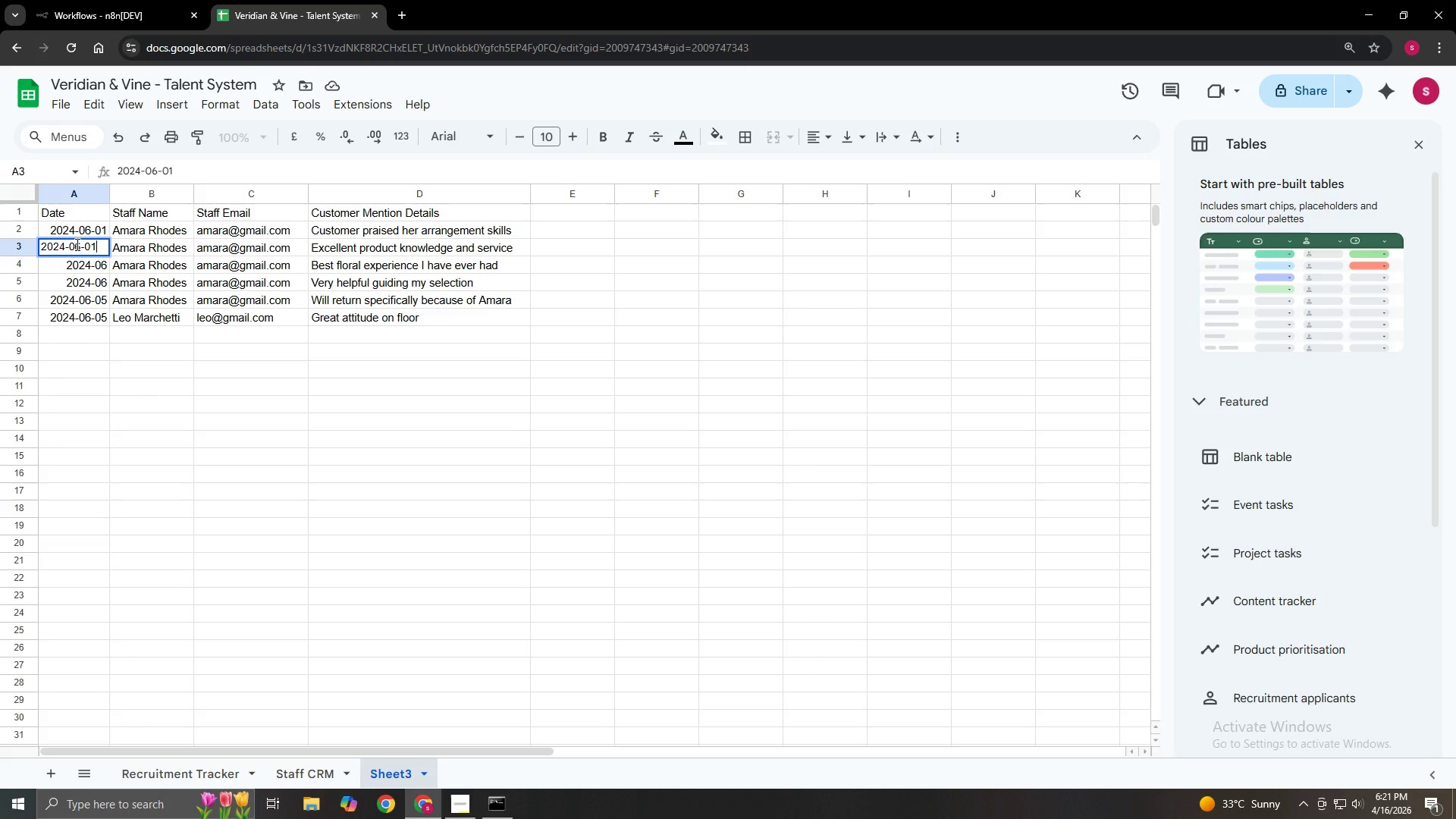 
key(Backspace)
 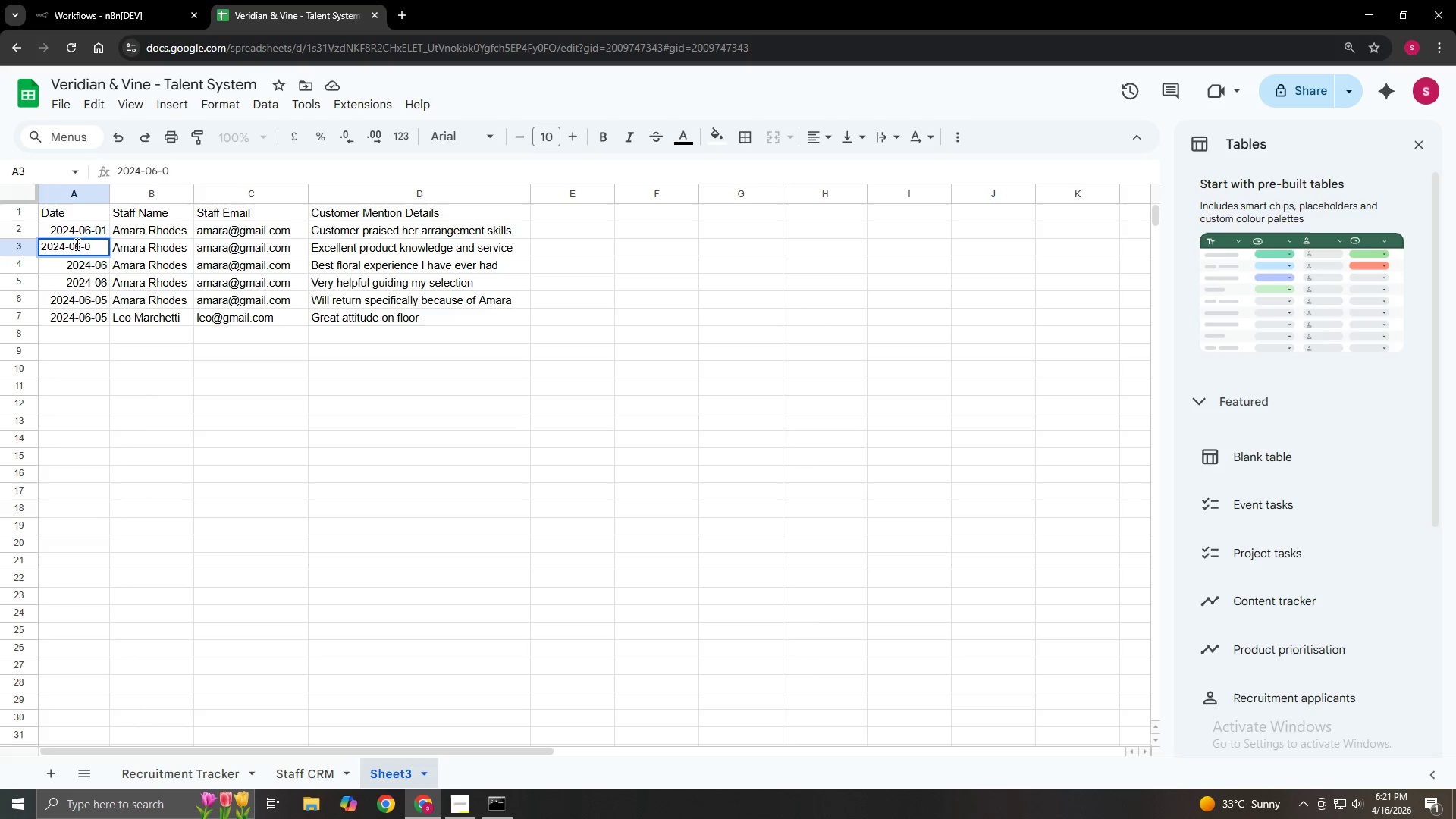 
key(Numpad2)
 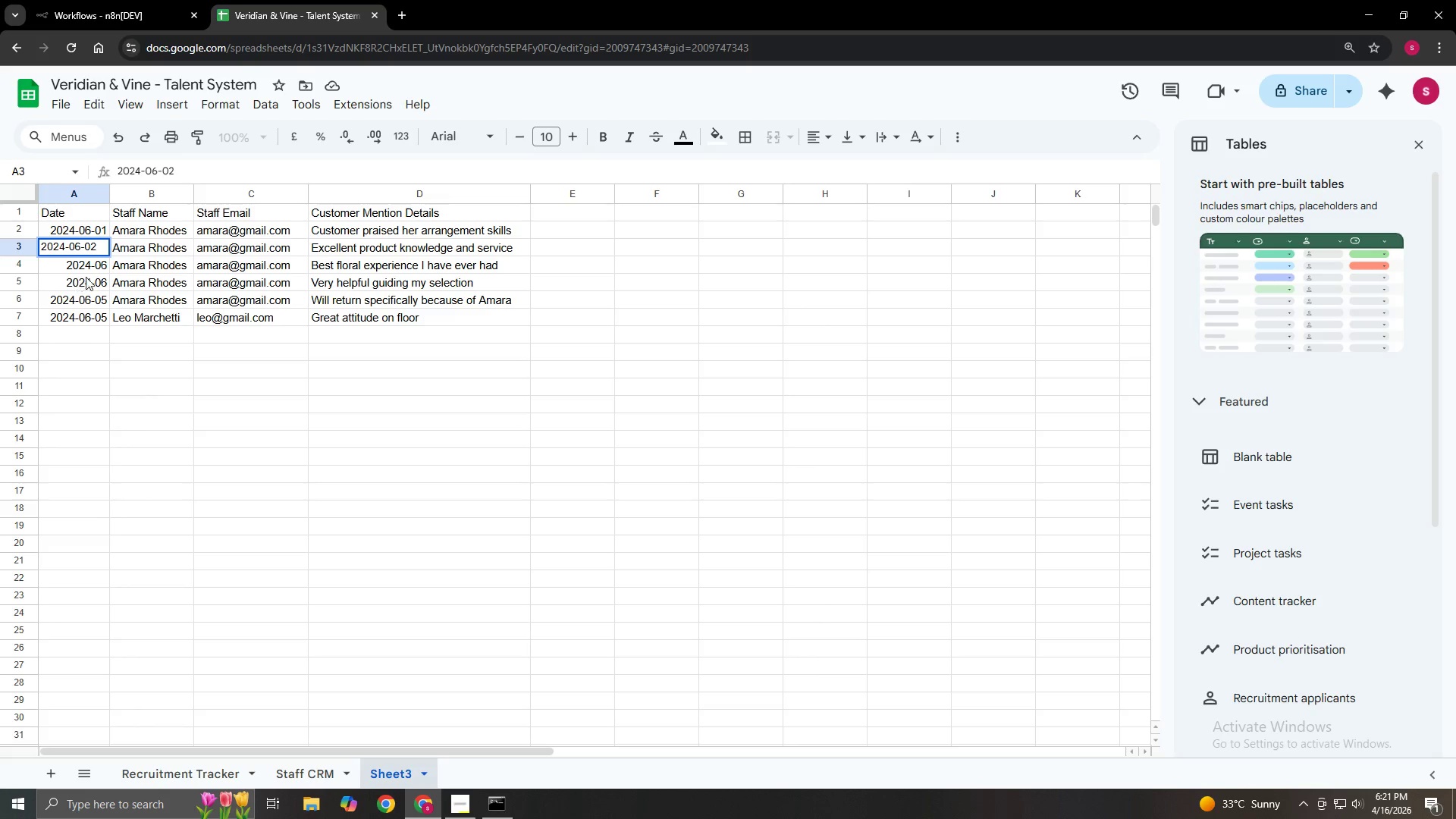 
left_click([95, 271])
 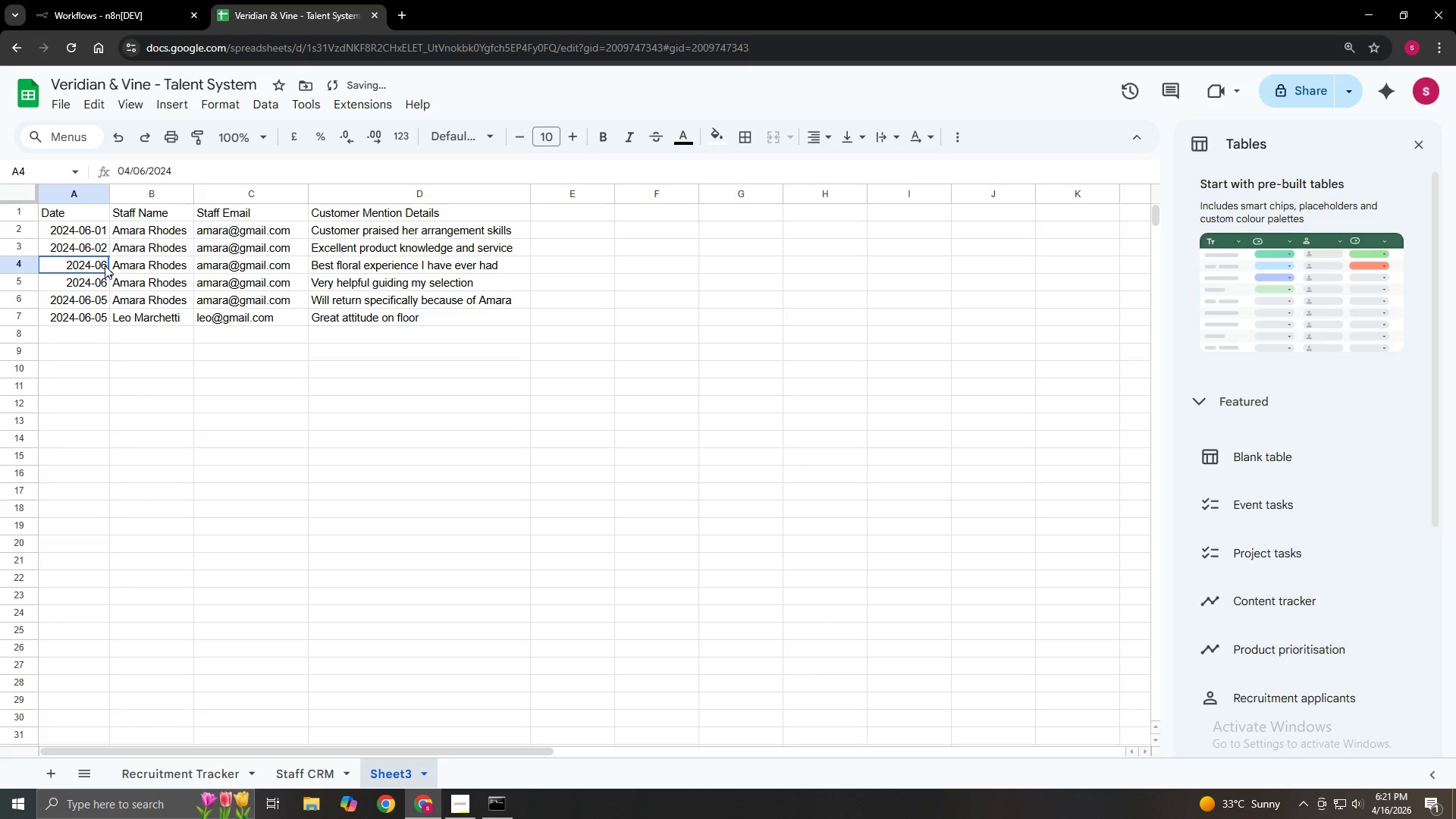 
double_click([102, 265])
 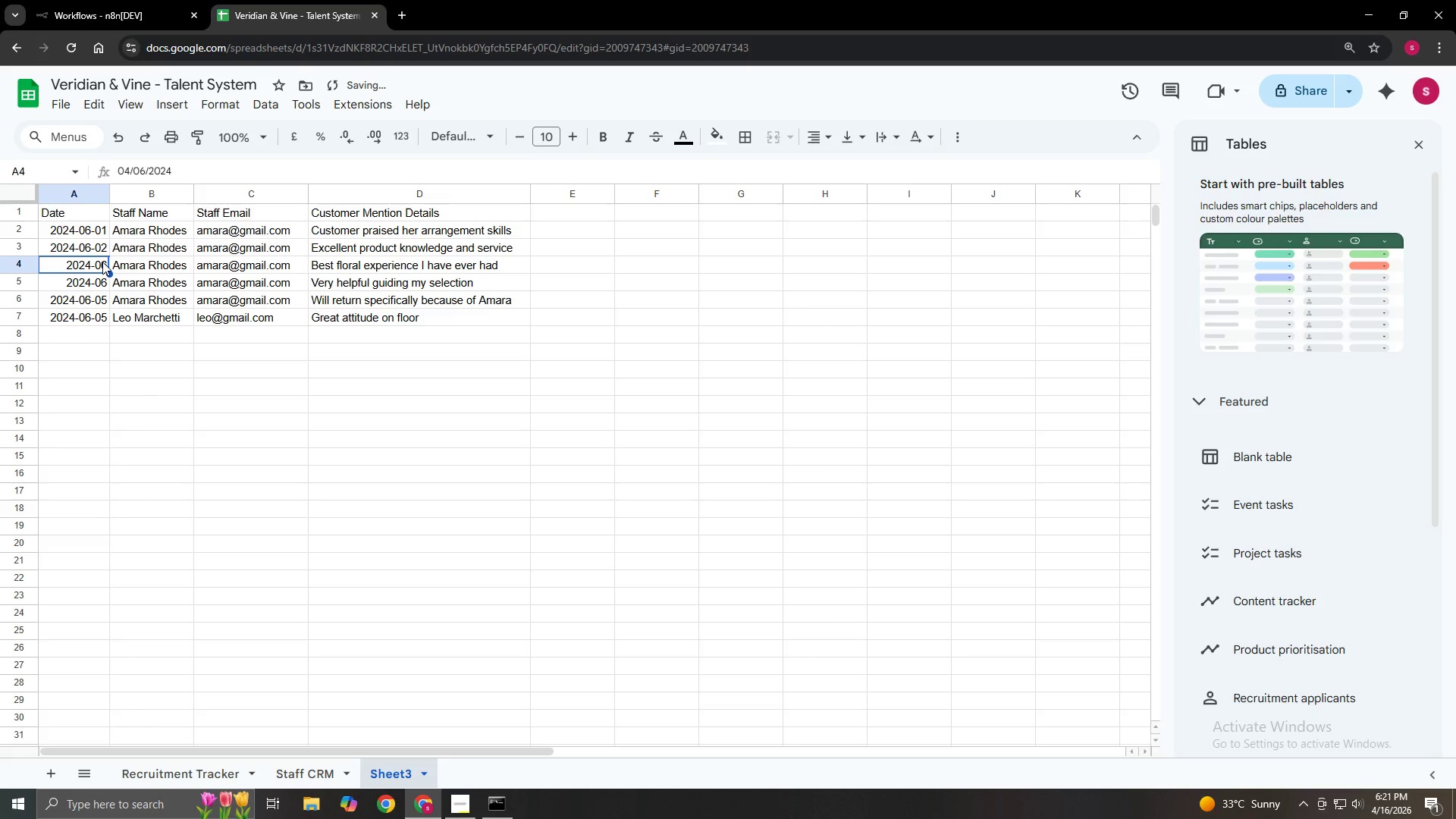 
double_click([98, 262])
 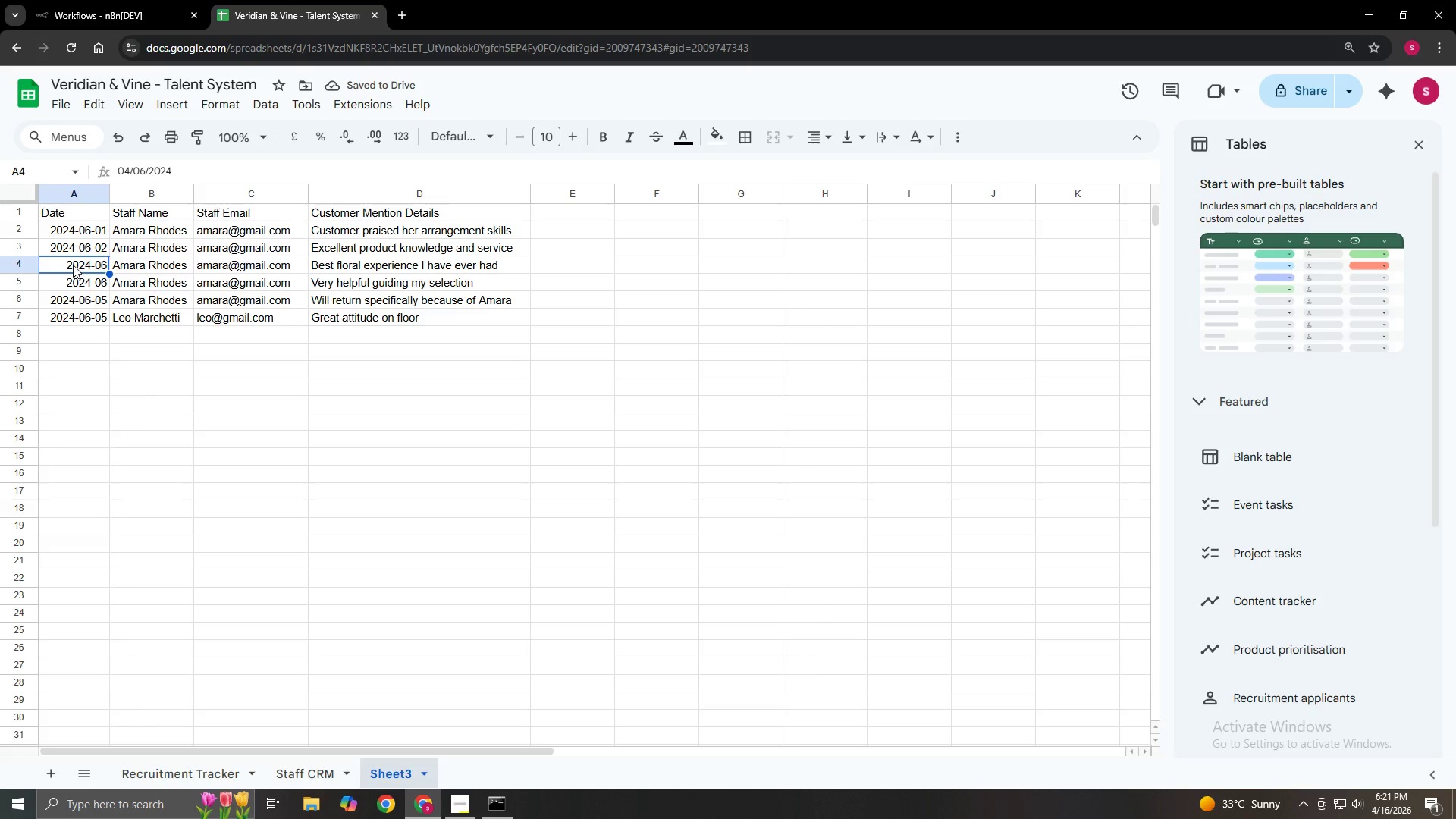 
double_click([73, 265])
 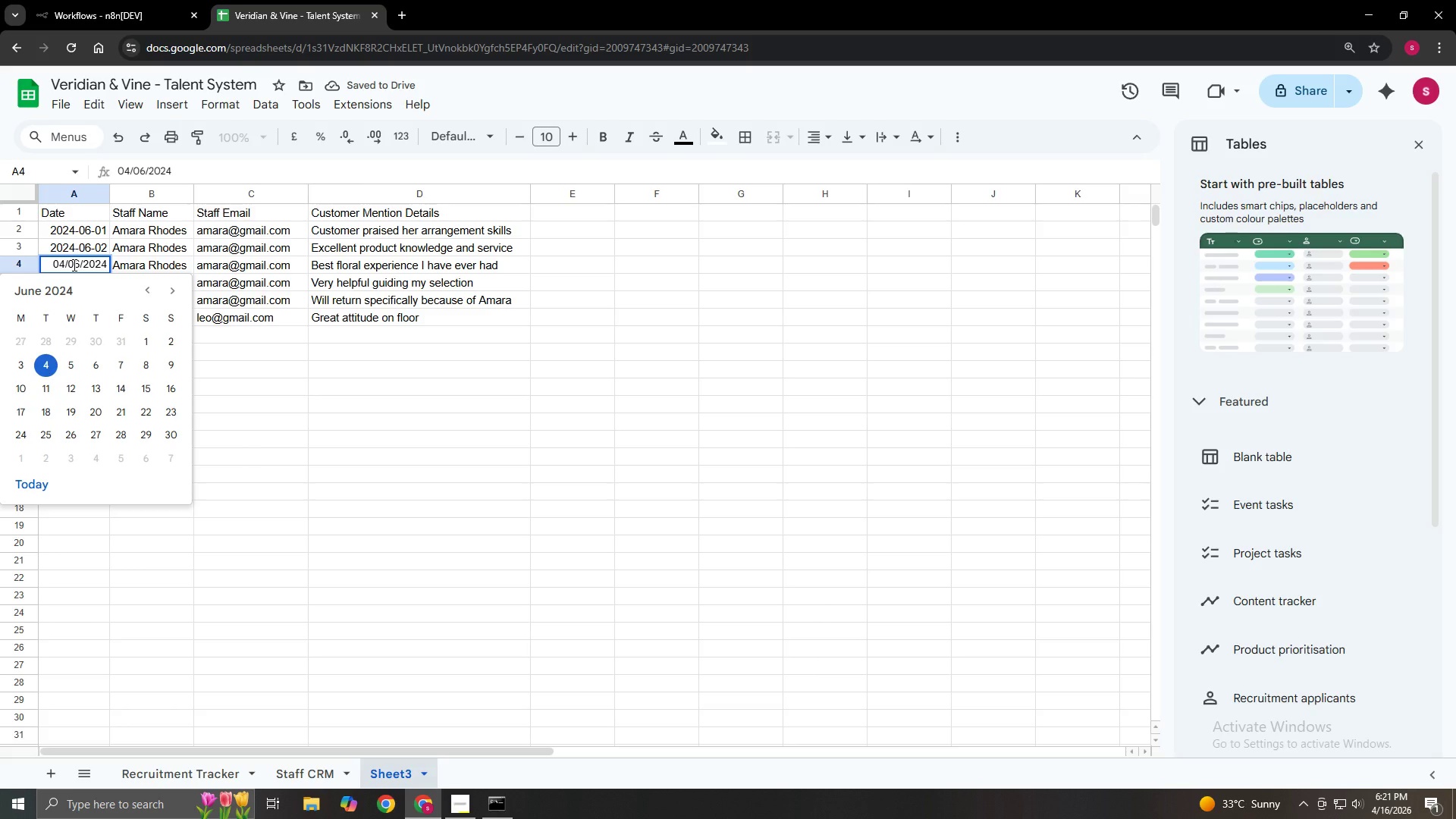 
hold_key(key=Backspace, duration=0.84)
 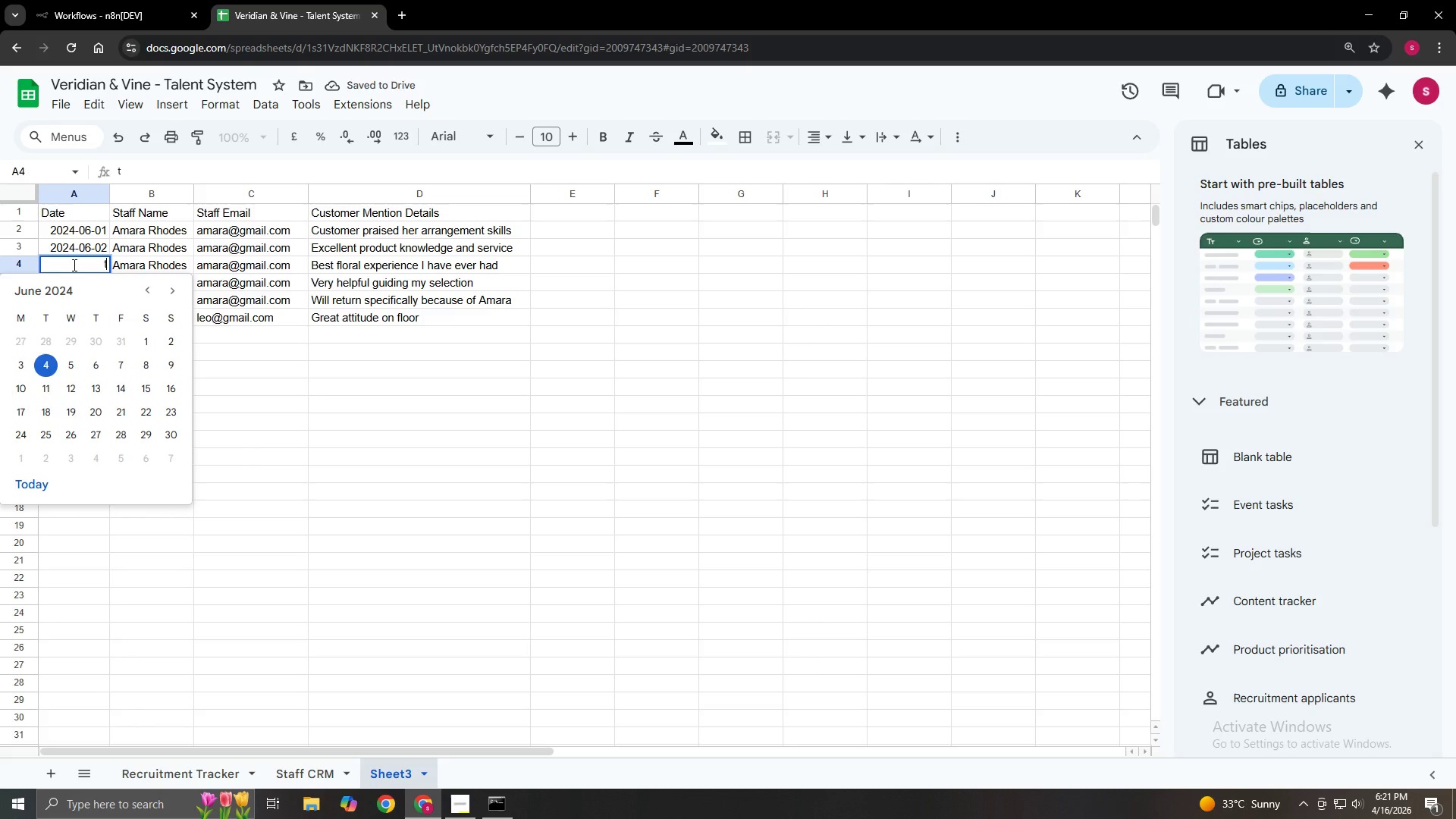 
hold_key(key=Backspace, duration=3.05)
 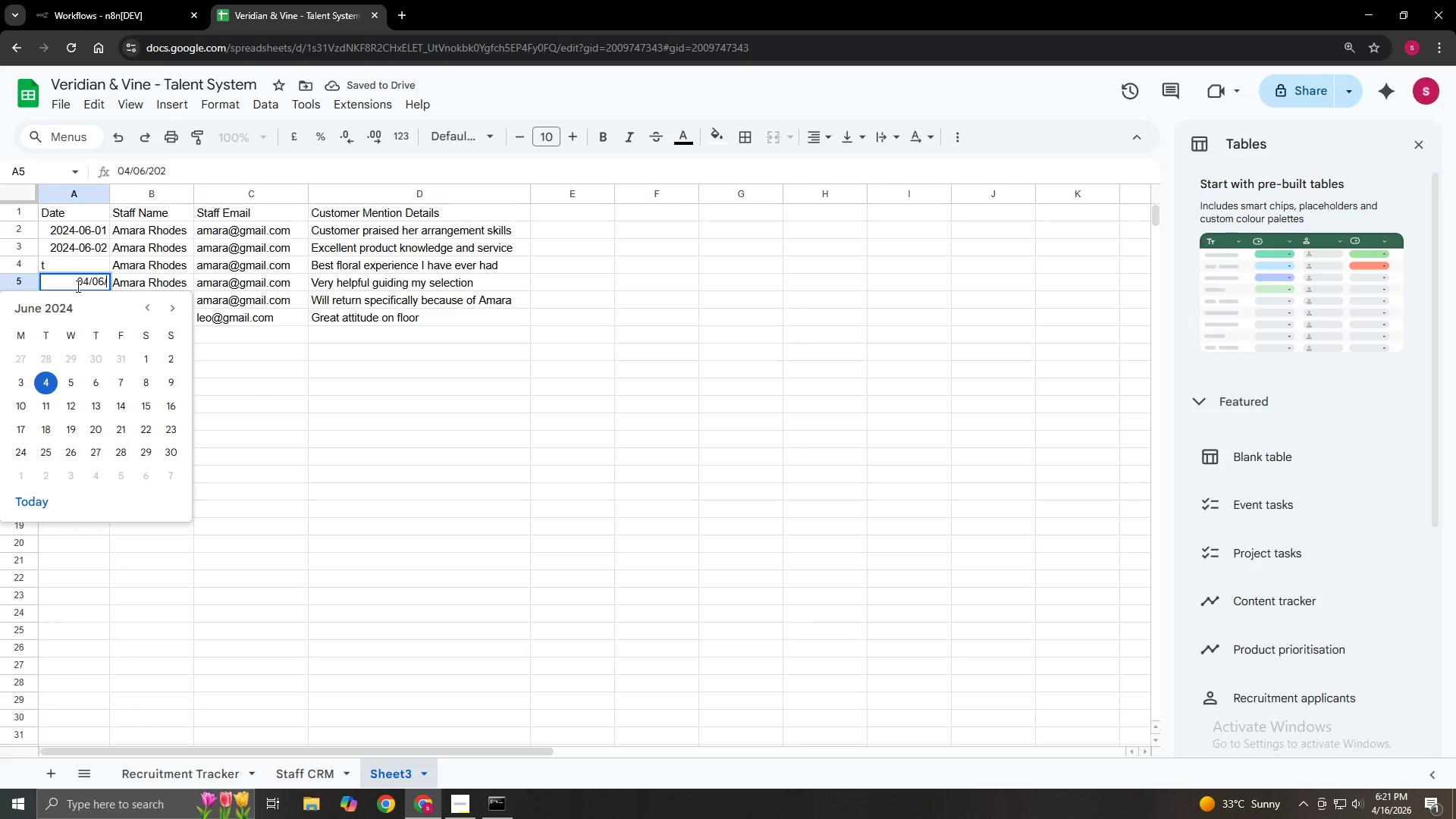 
key(T)
 